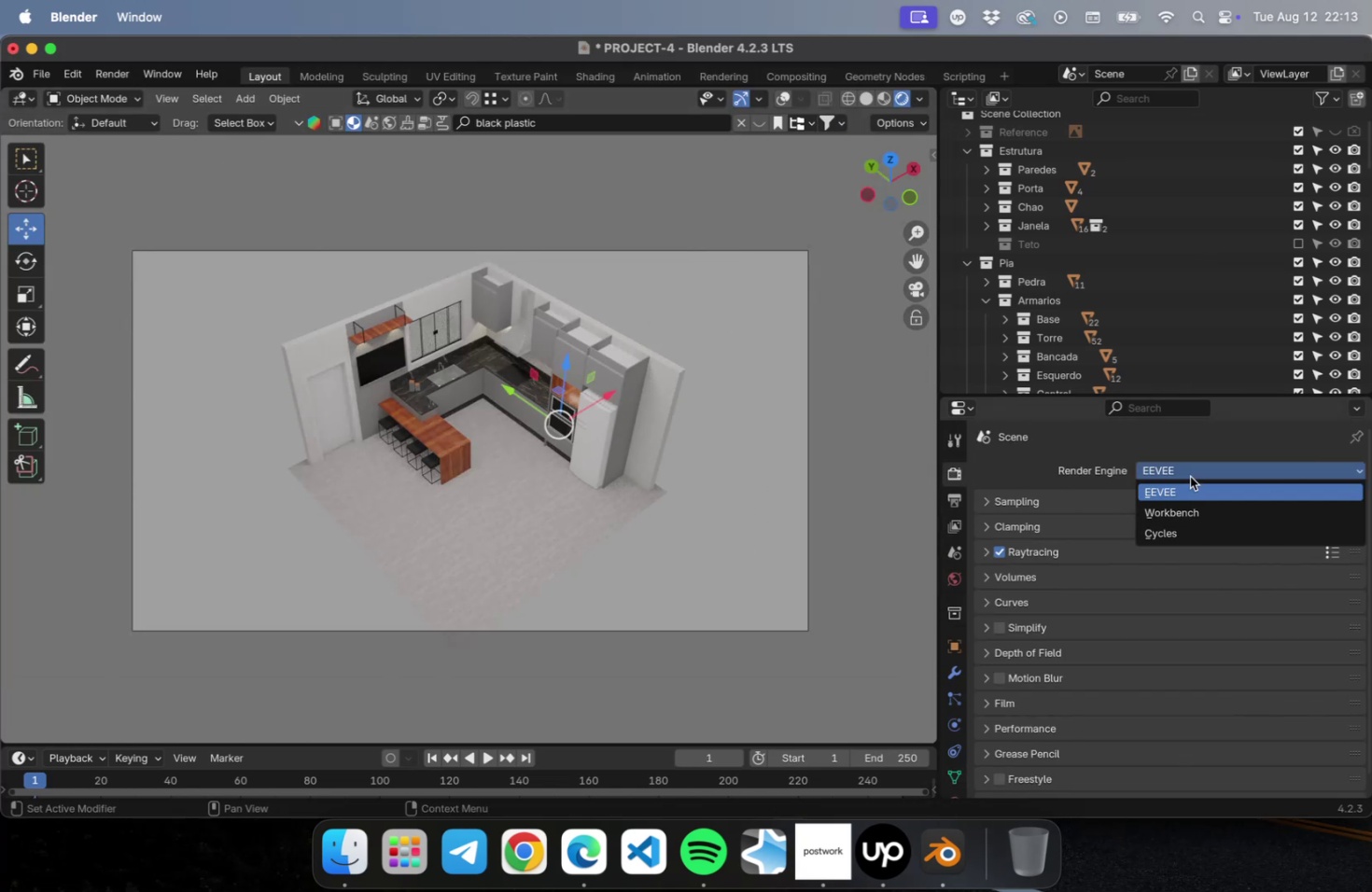 
left_click([1185, 531])
 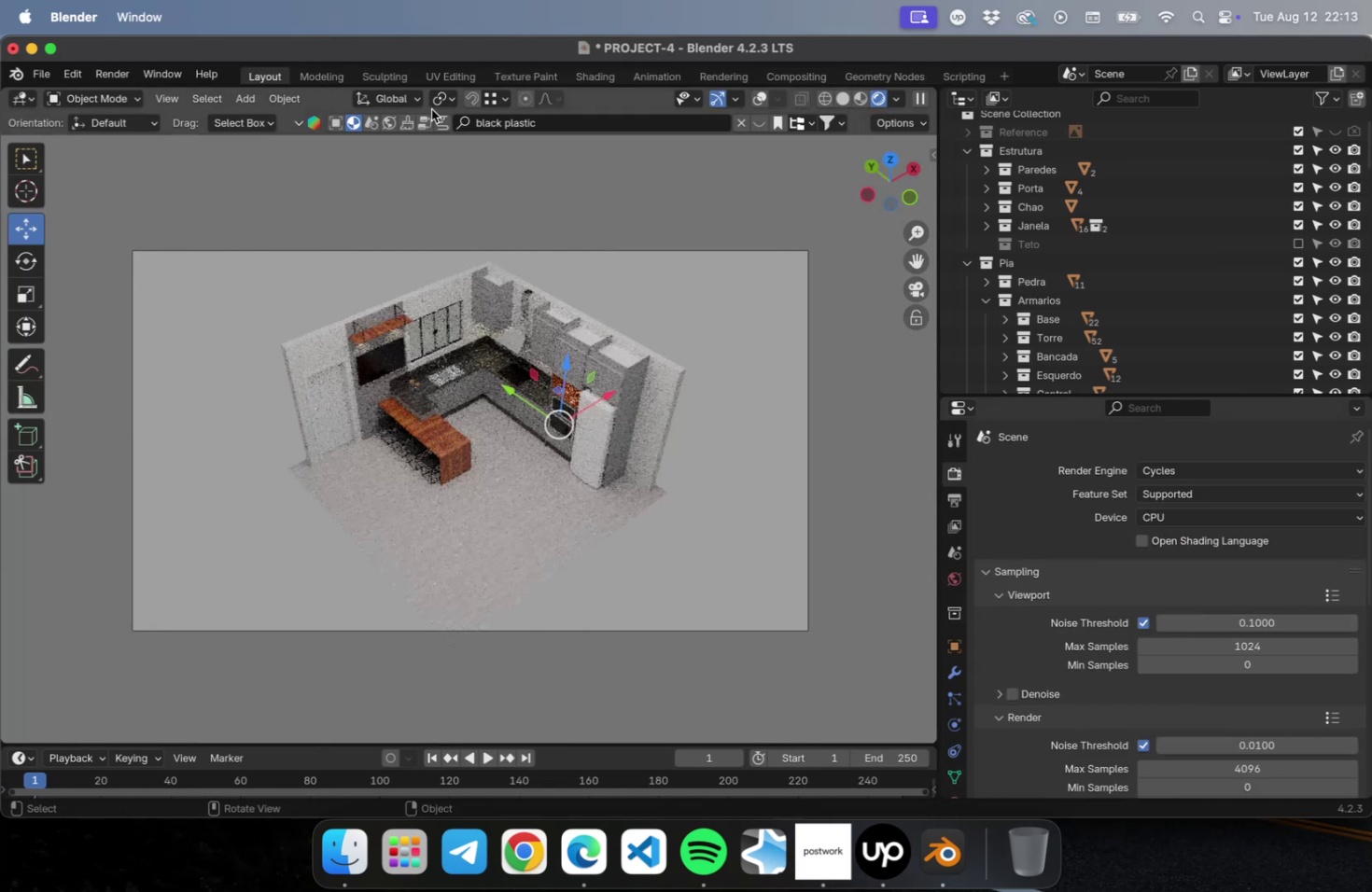 
wait(6.71)
 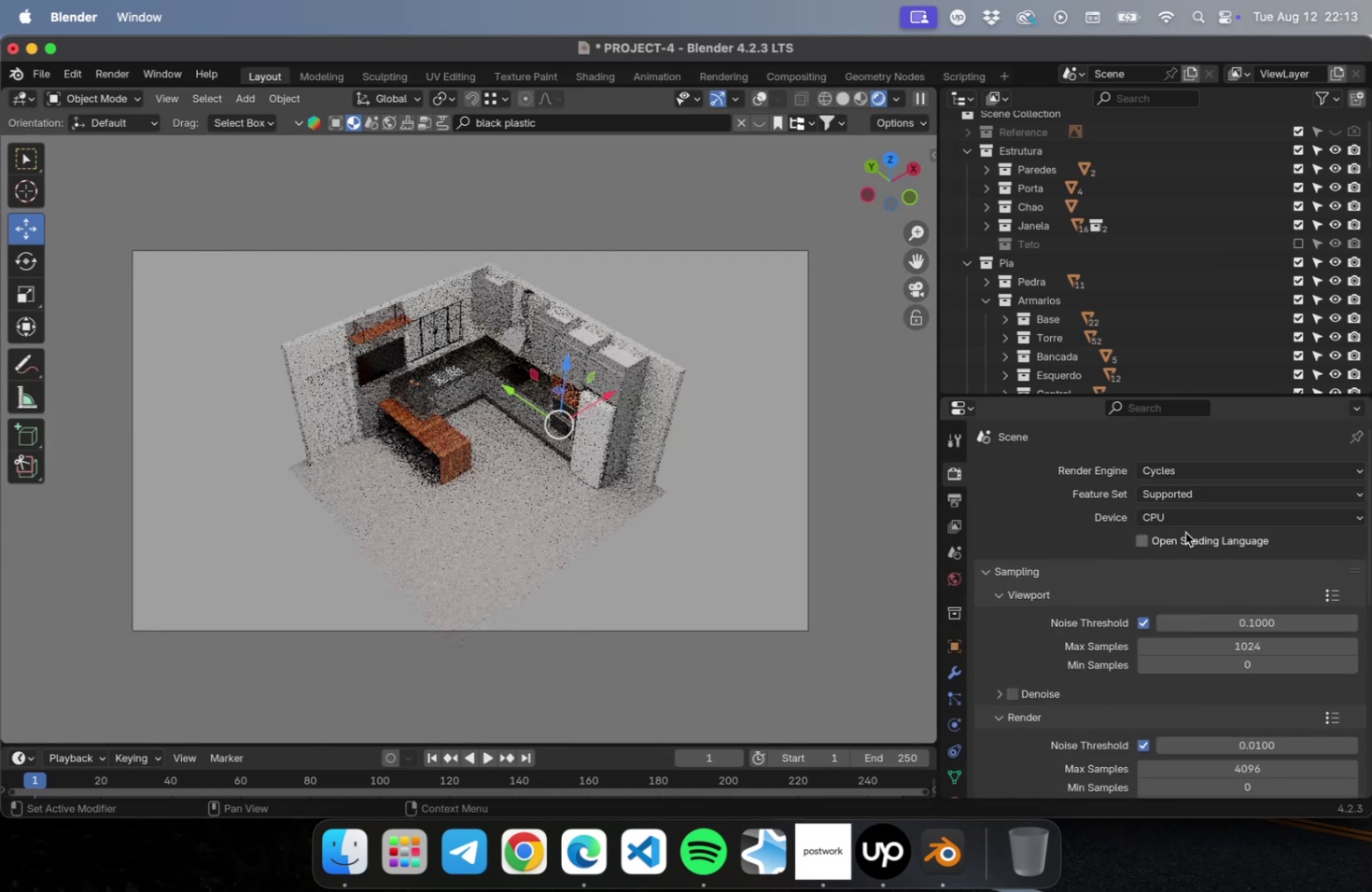 
left_click([841, 98])
 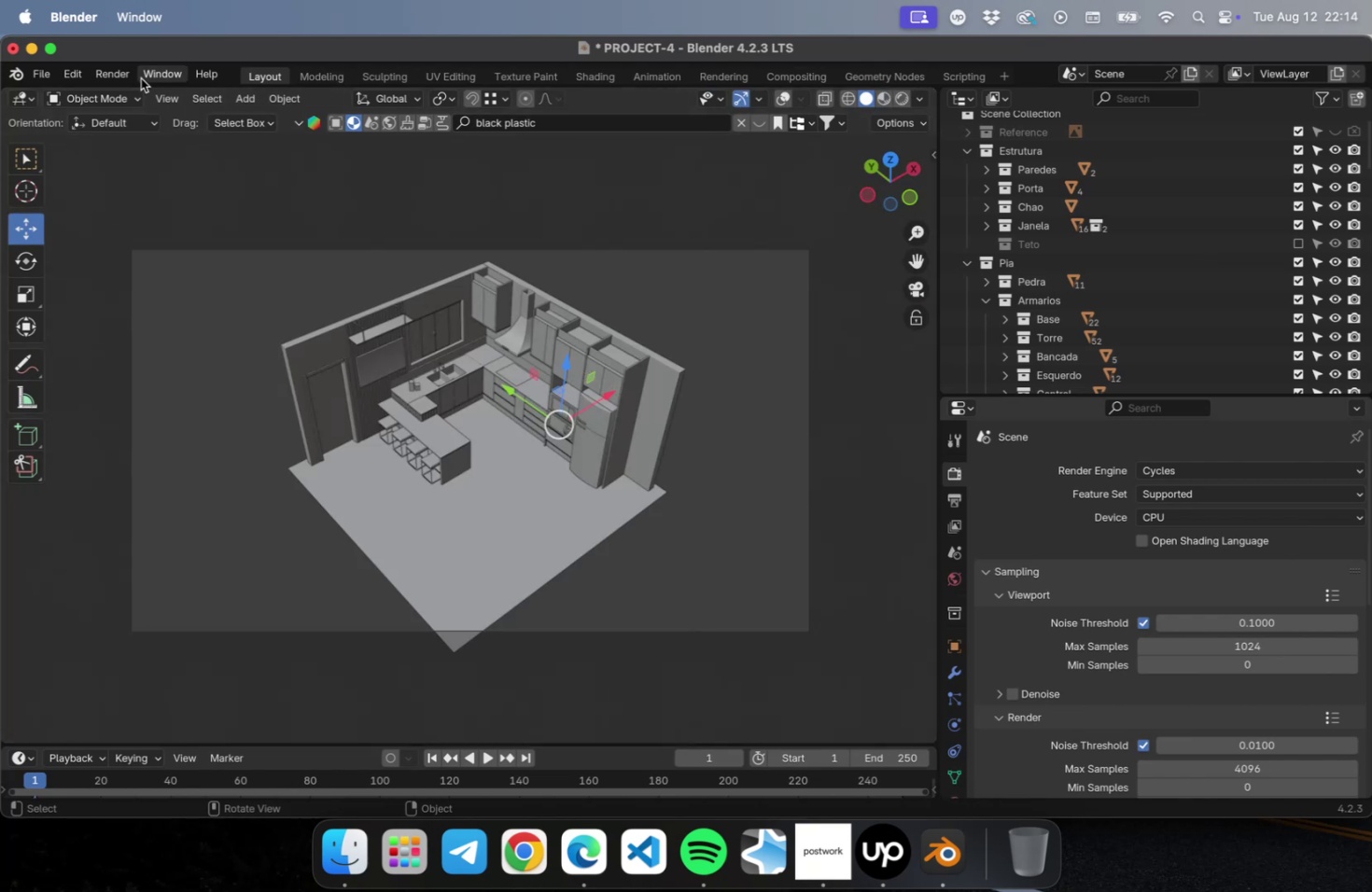 
left_click([130, 78])
 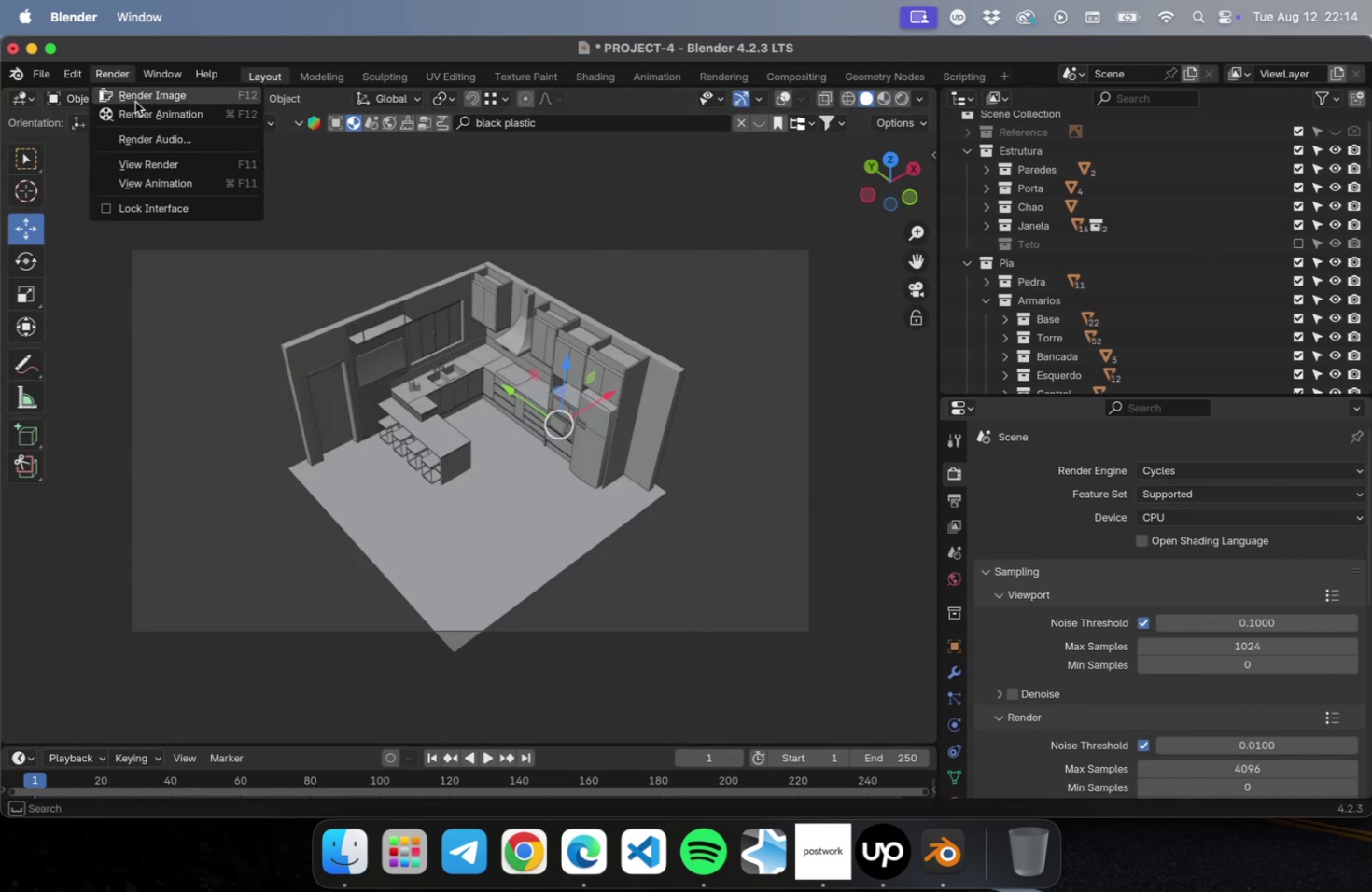 
left_click([135, 102])
 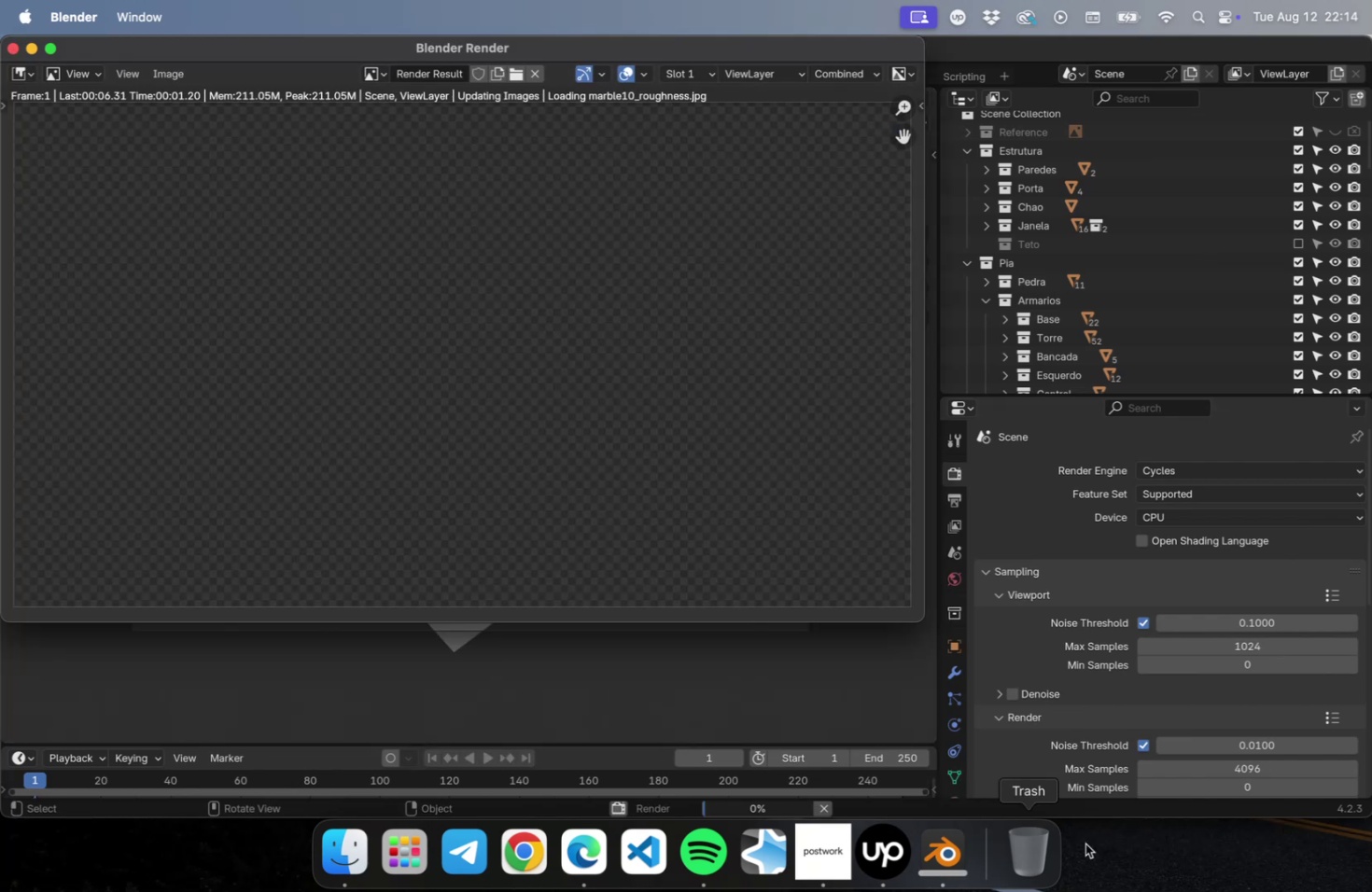 
left_click([1196, 853])
 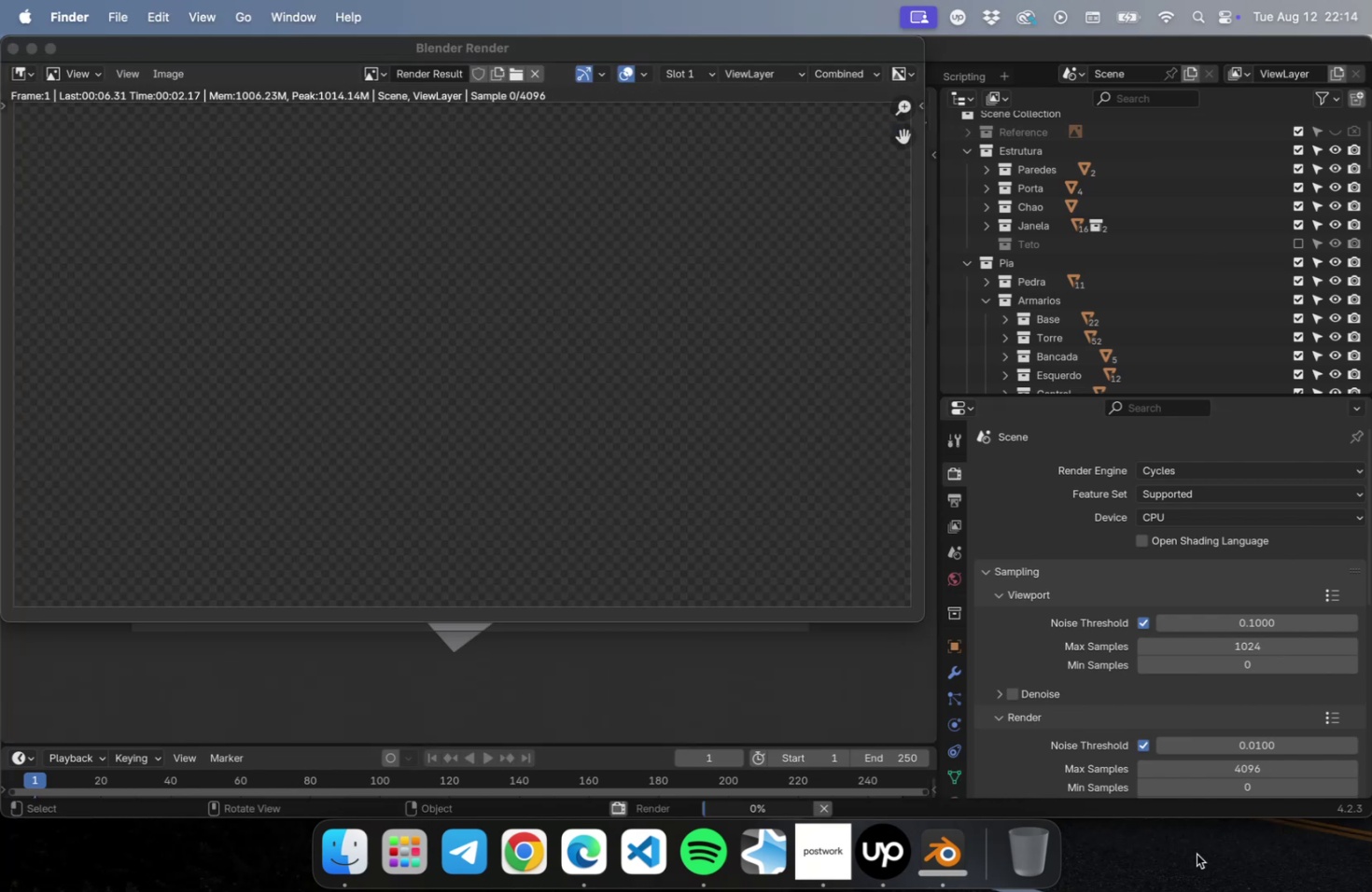 
key(Meta+Space)
 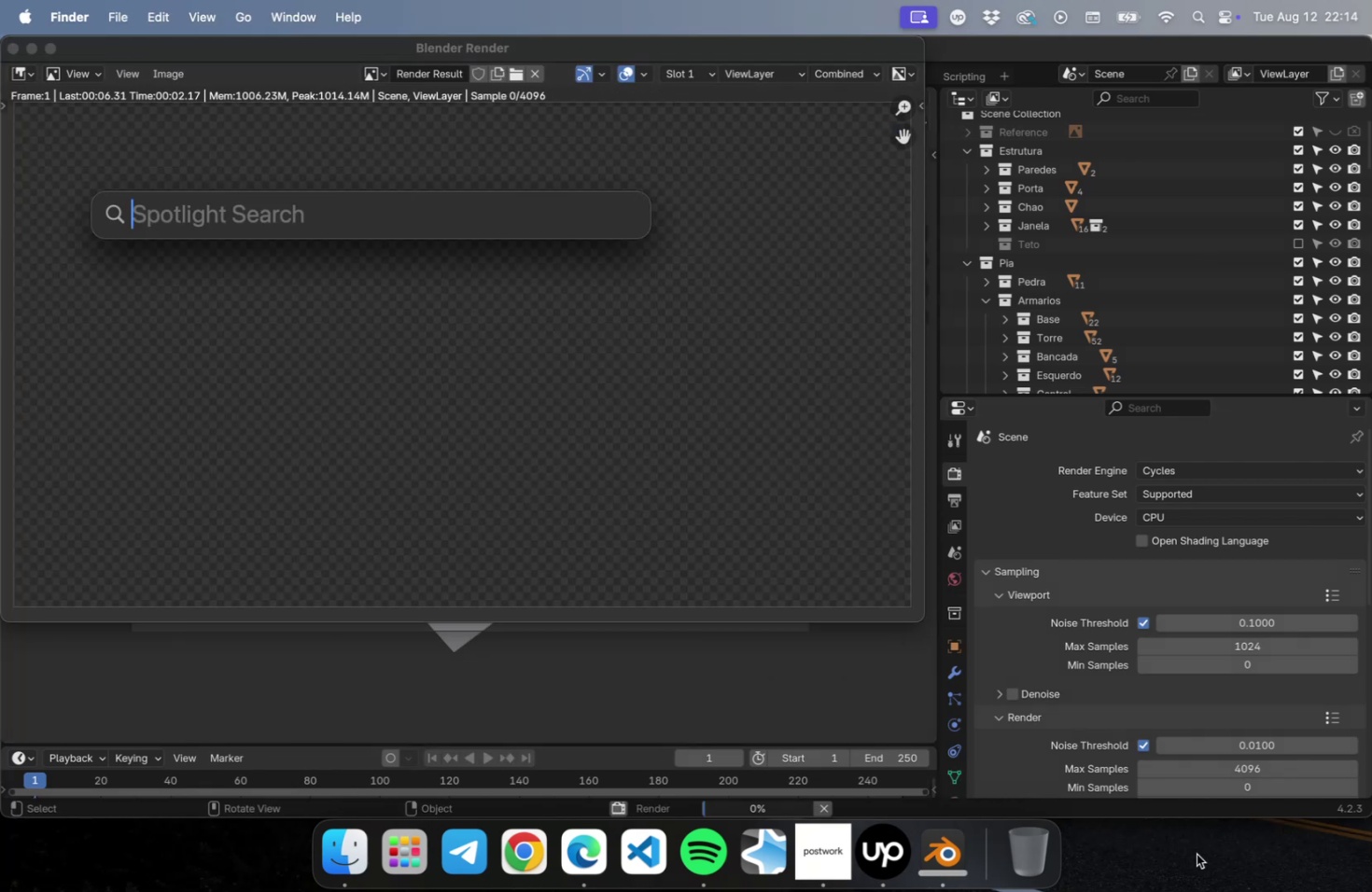 
type(photo)
 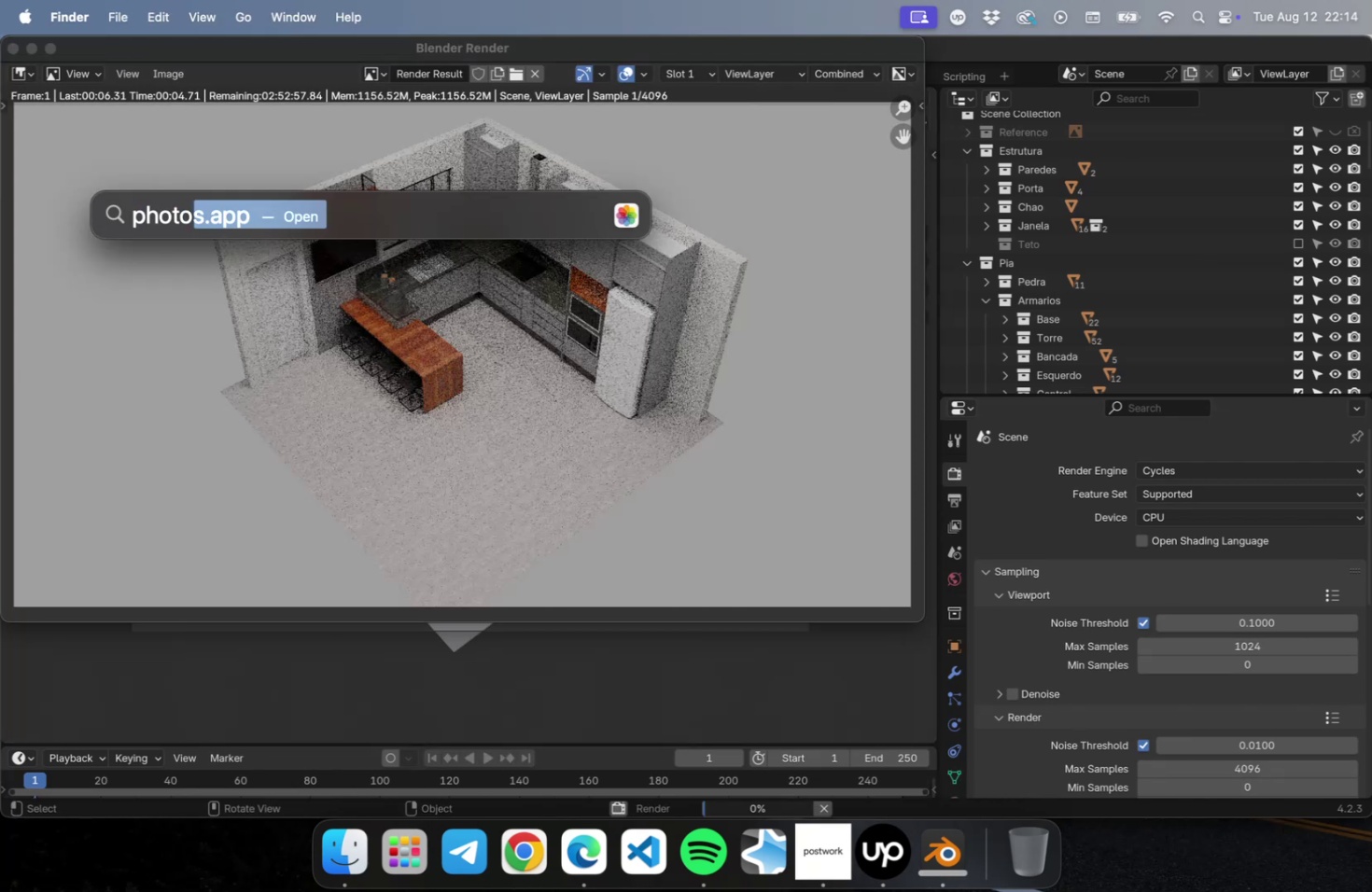 
key(Enter)
 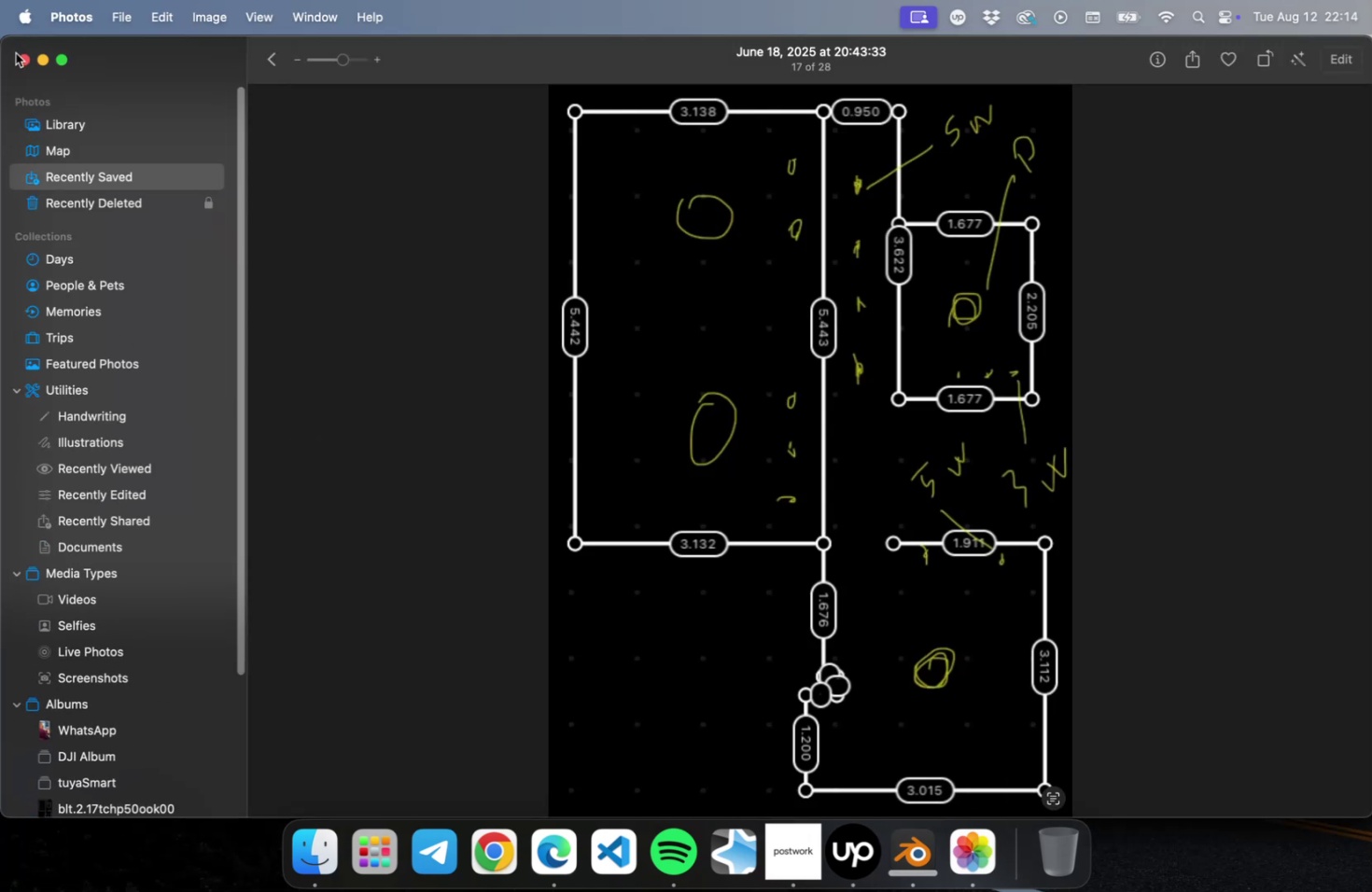 
wait(6.58)
 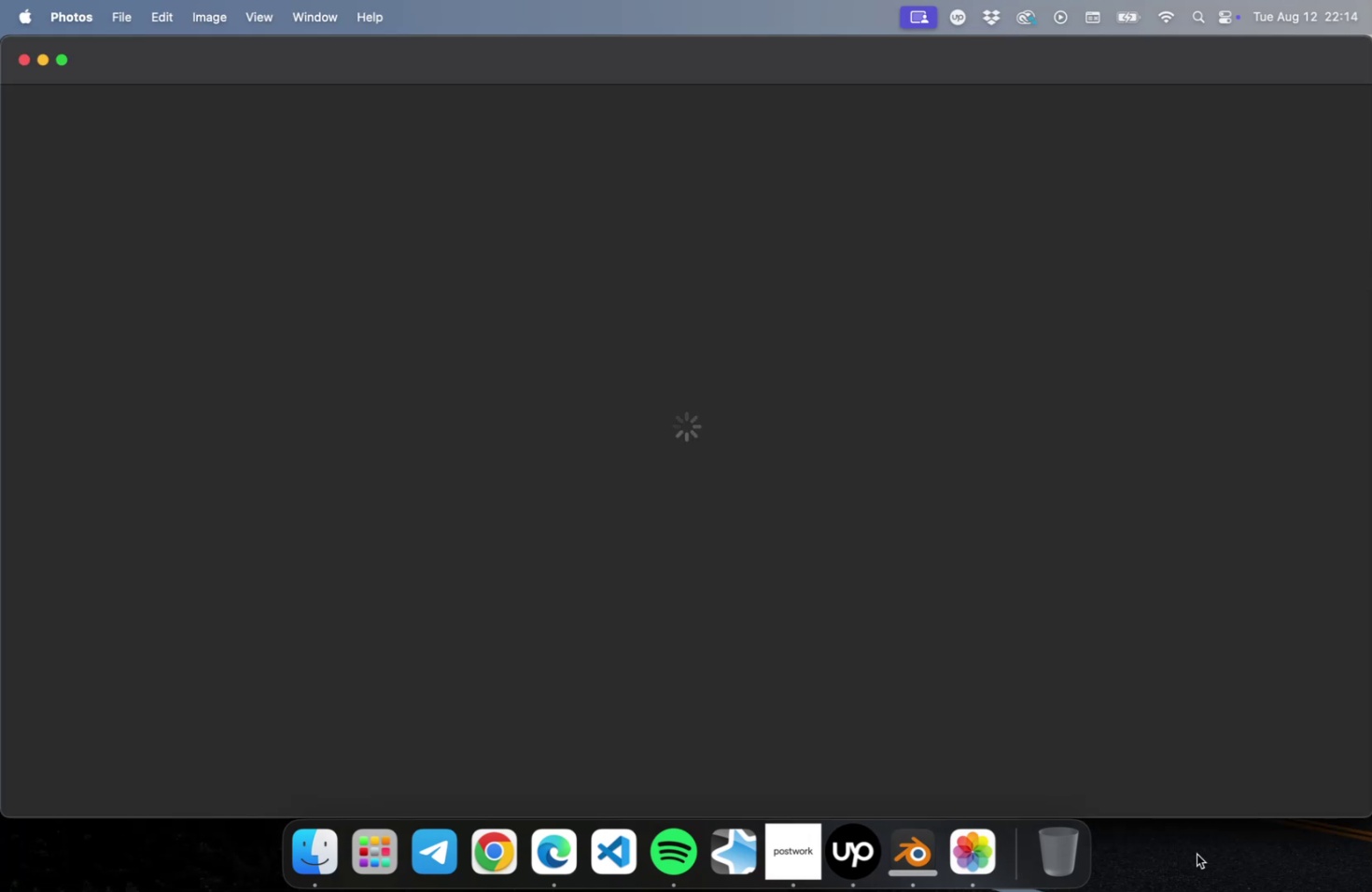 
left_click([1116, 852])
 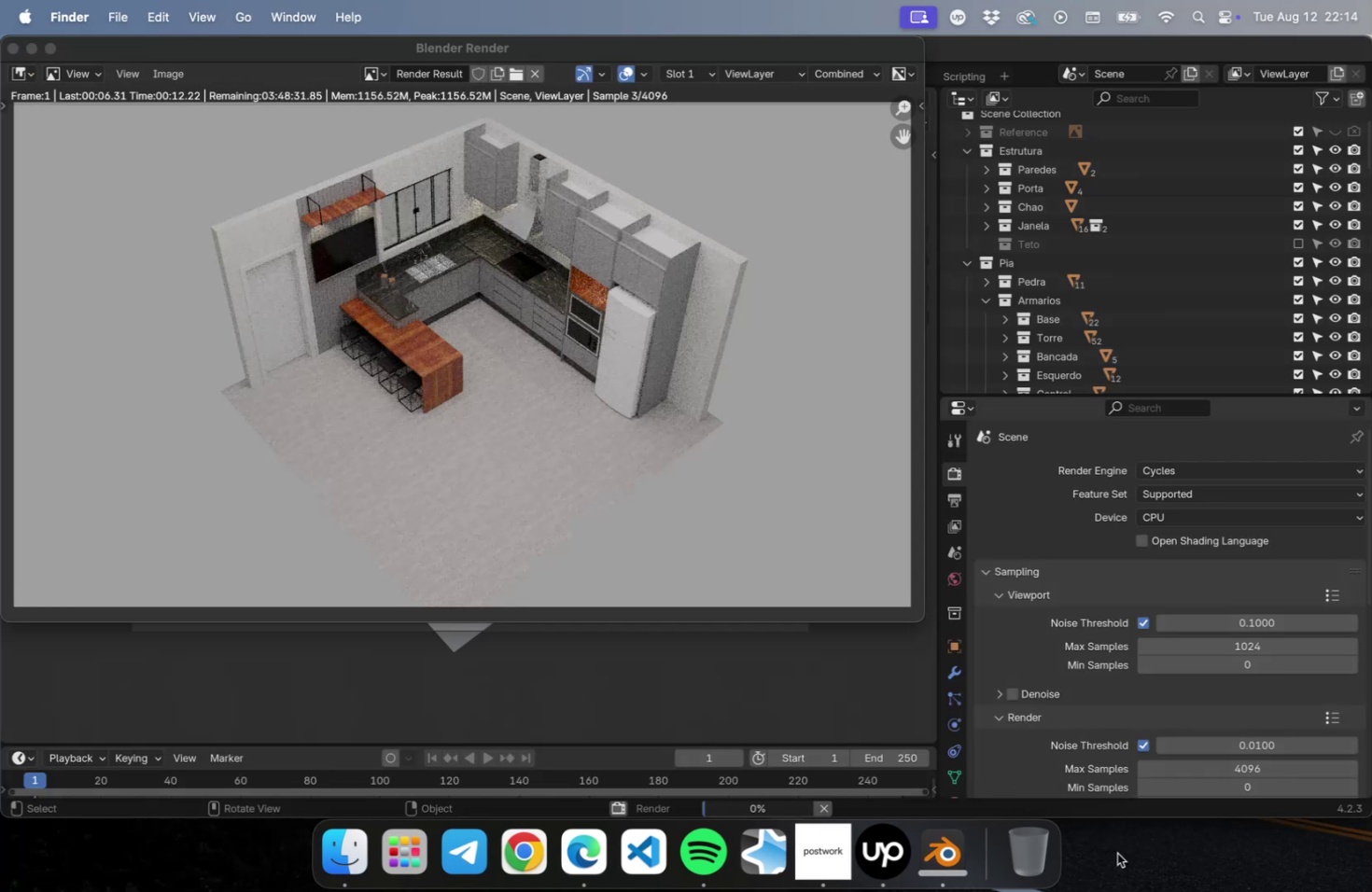 
key(Meta+Space)
 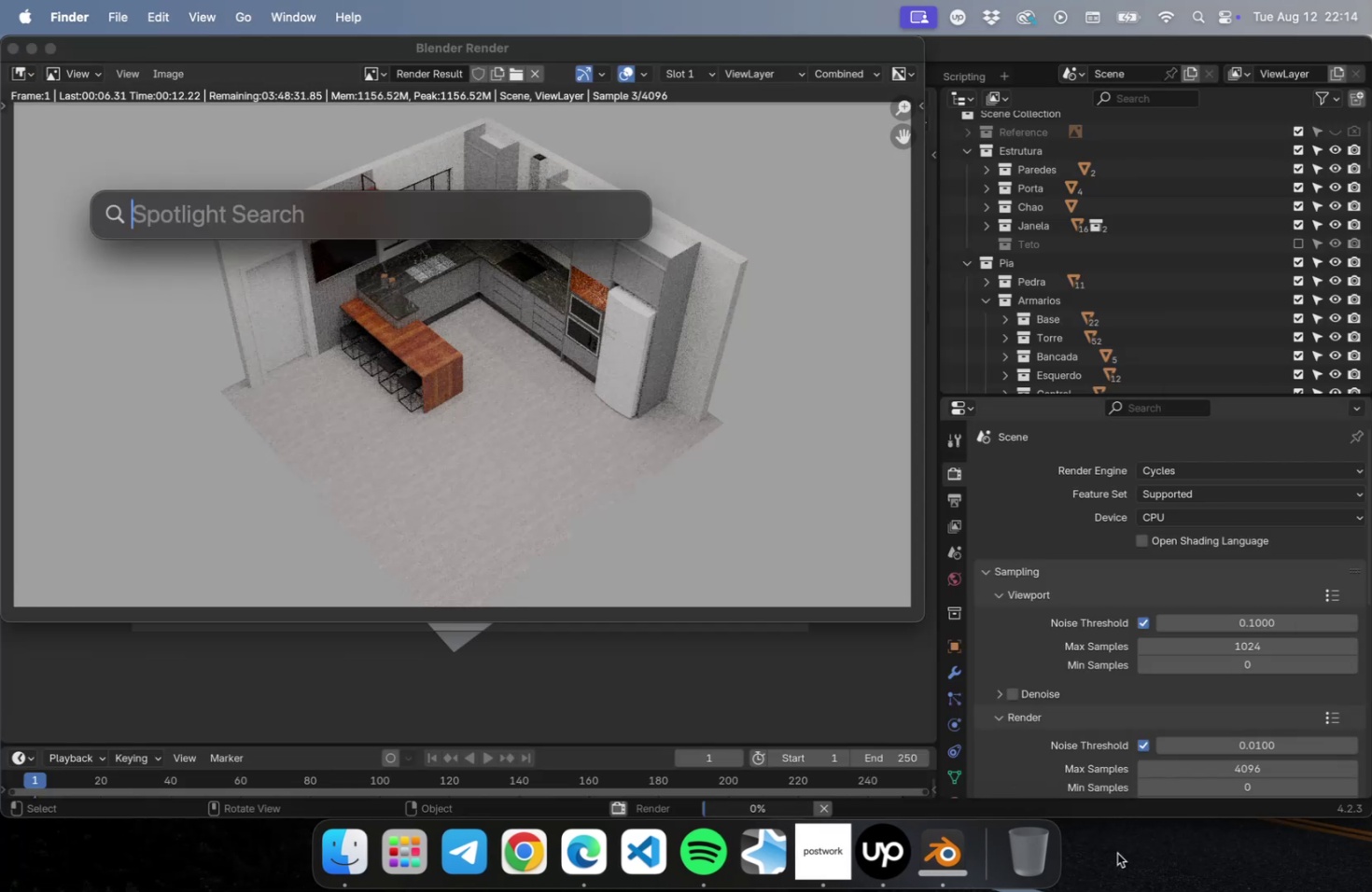 
type(phto)
key(Backspace)
key(Backspace)
type(otosh)
 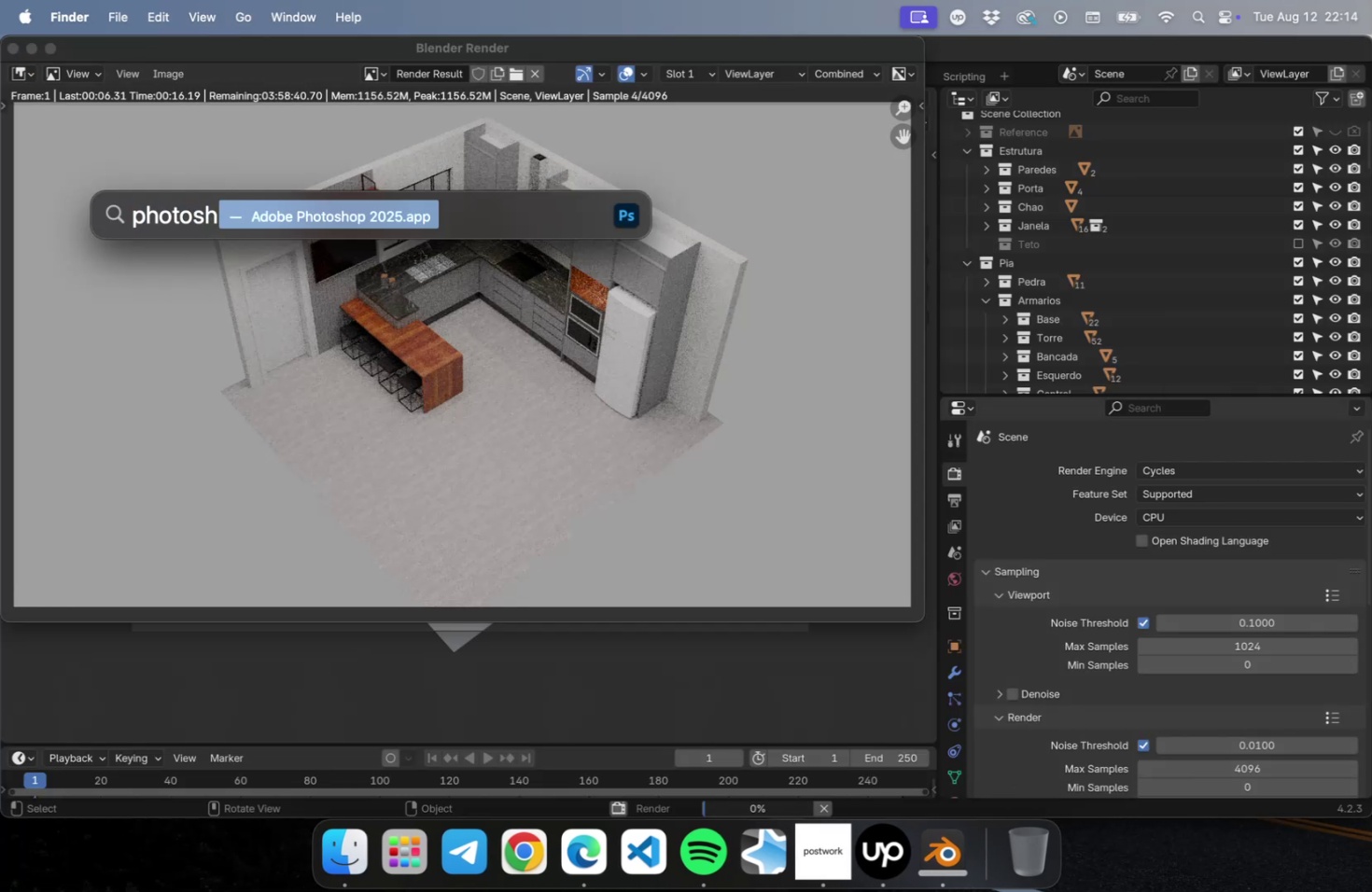 
key(Enter)
 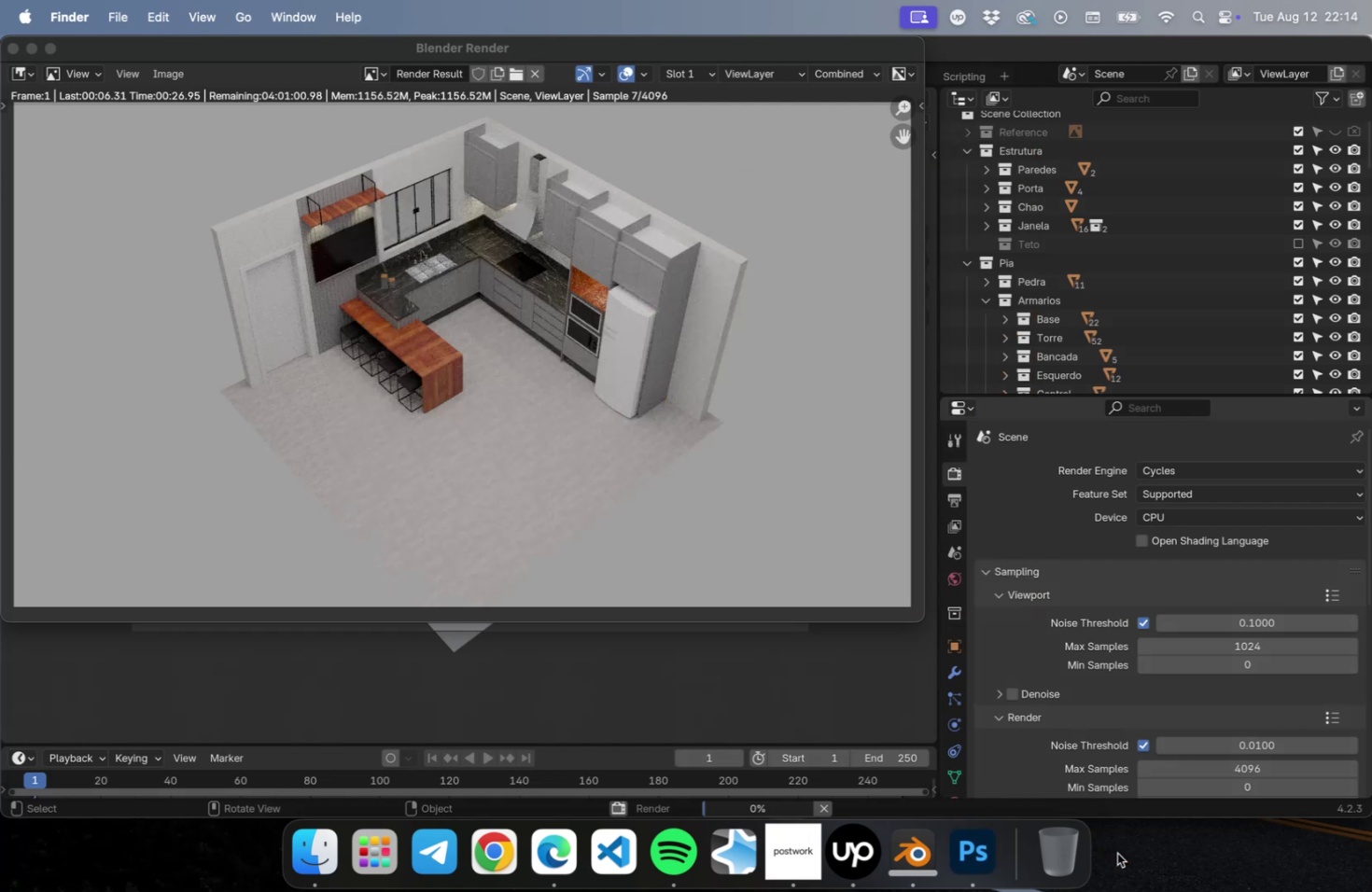 
wait(17.44)
 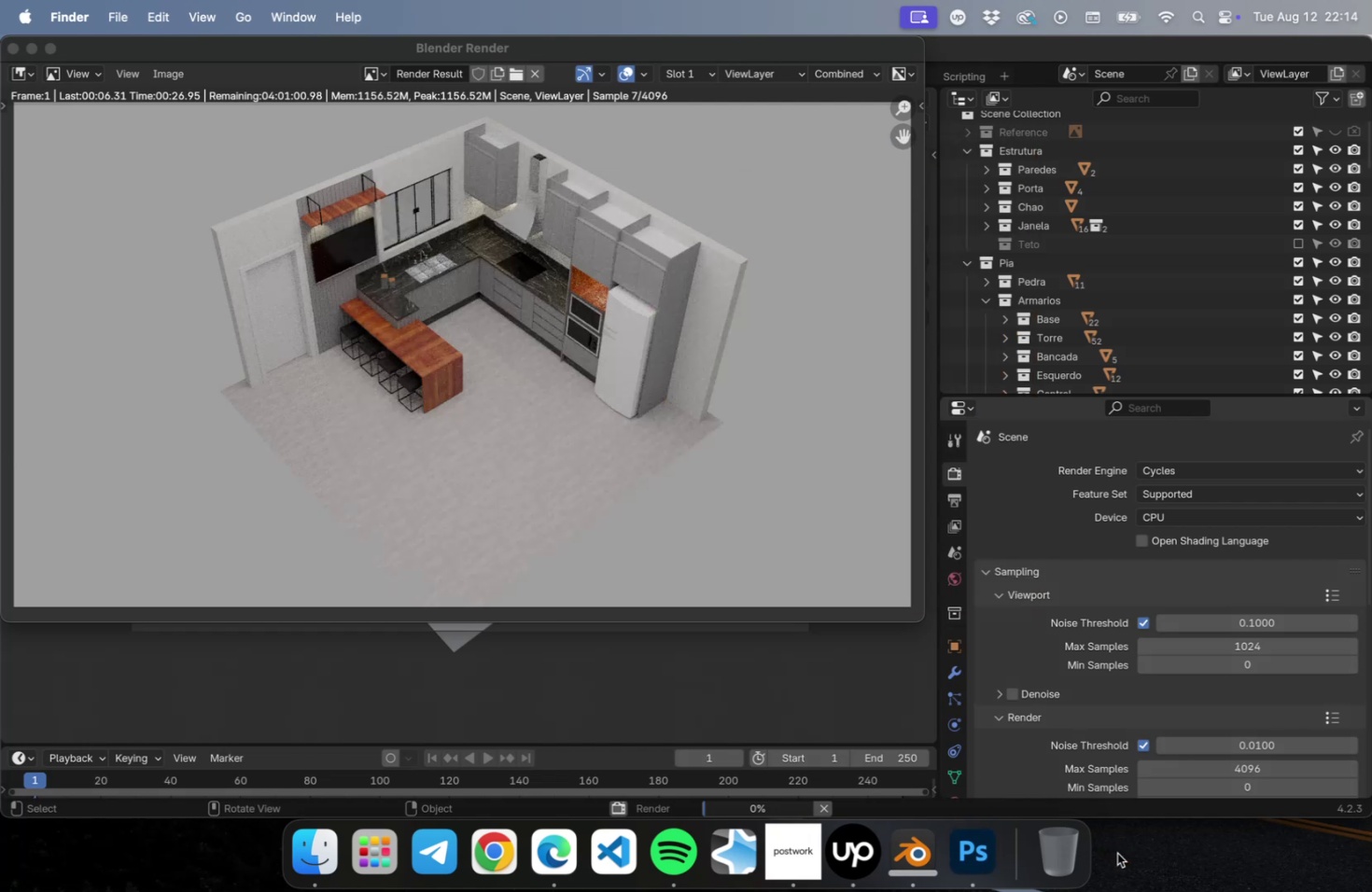 
left_click([243, 132])
 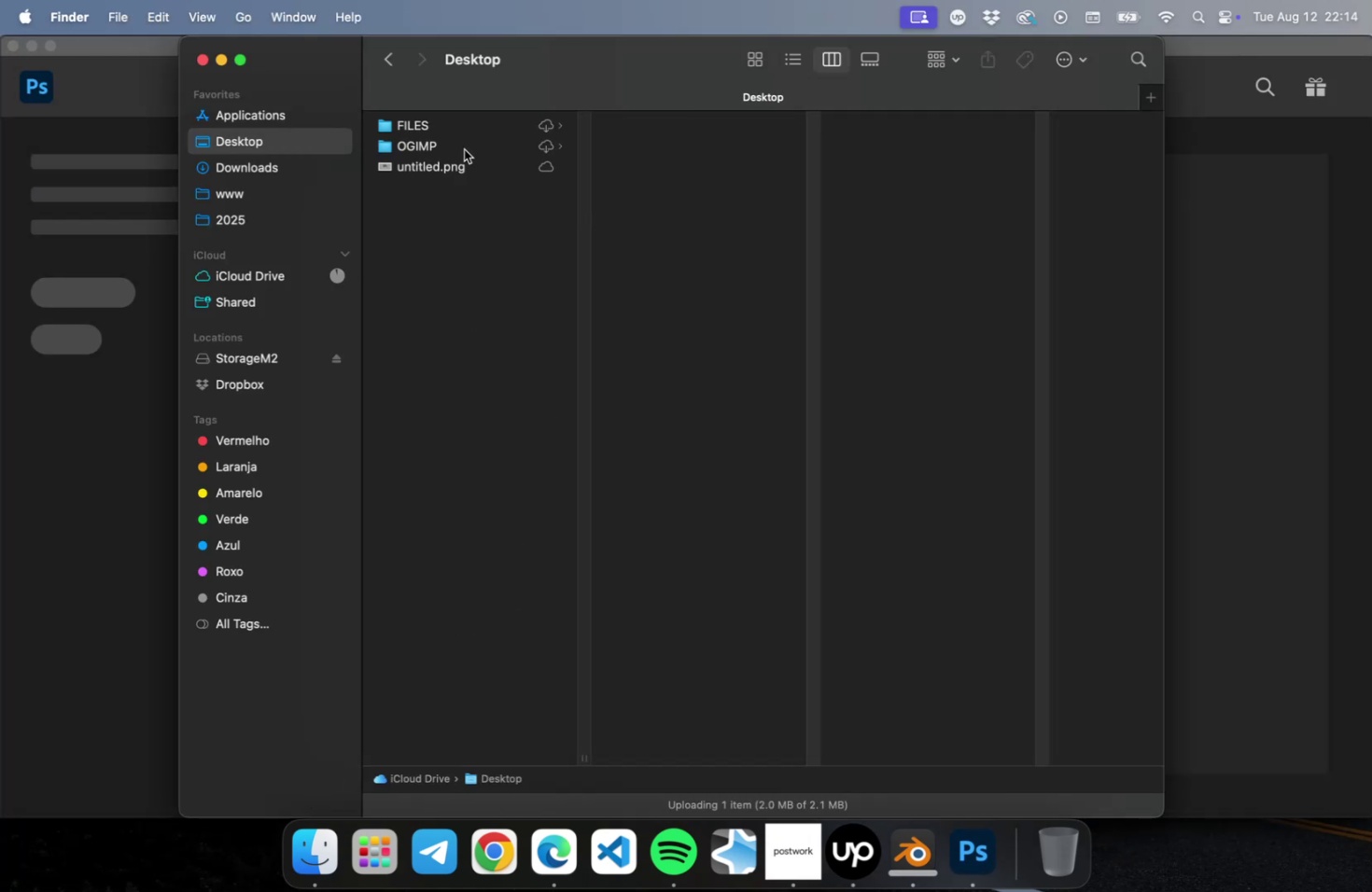 
mouse_move([483, 165])
 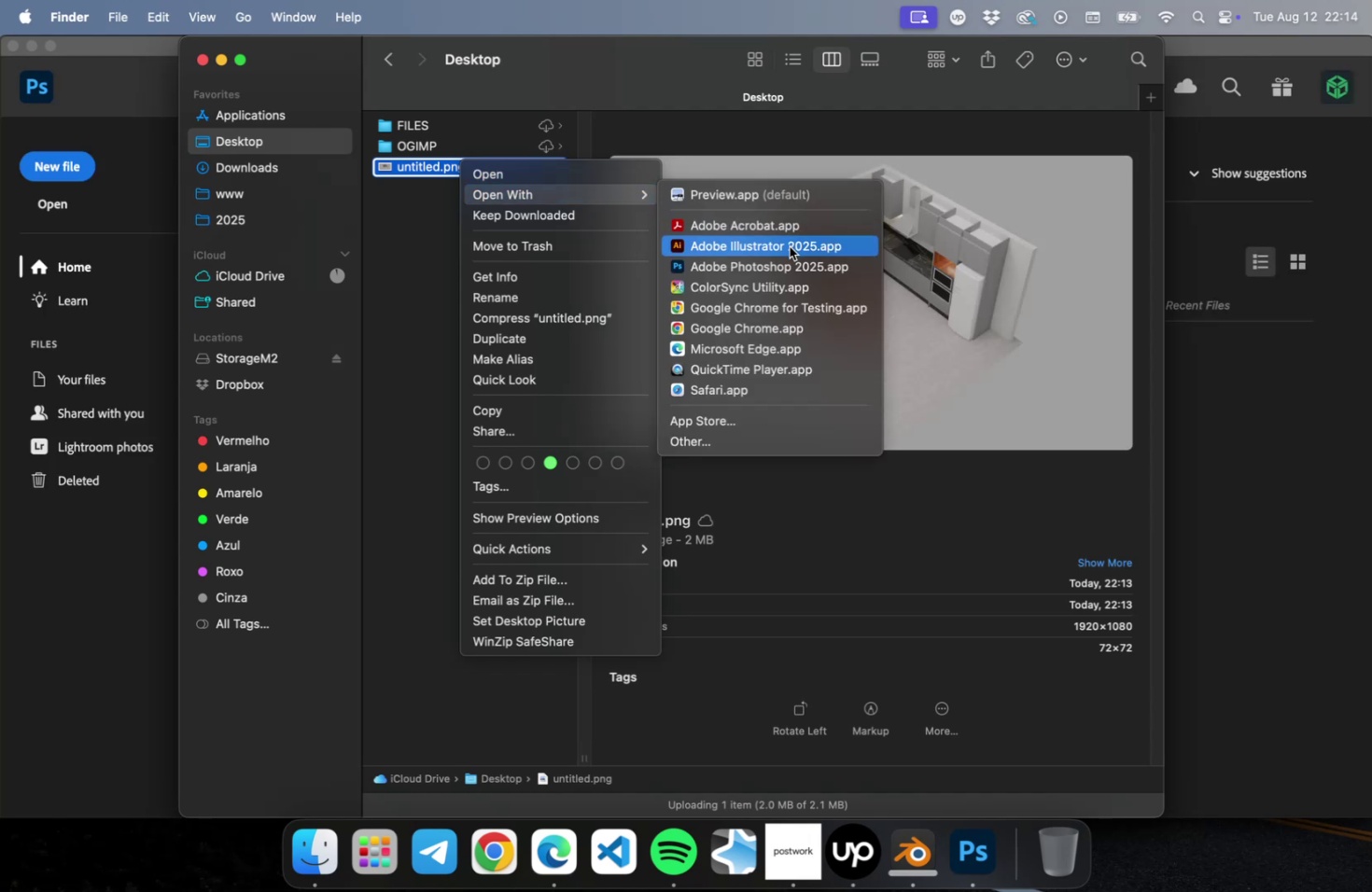 
left_click([788, 261])
 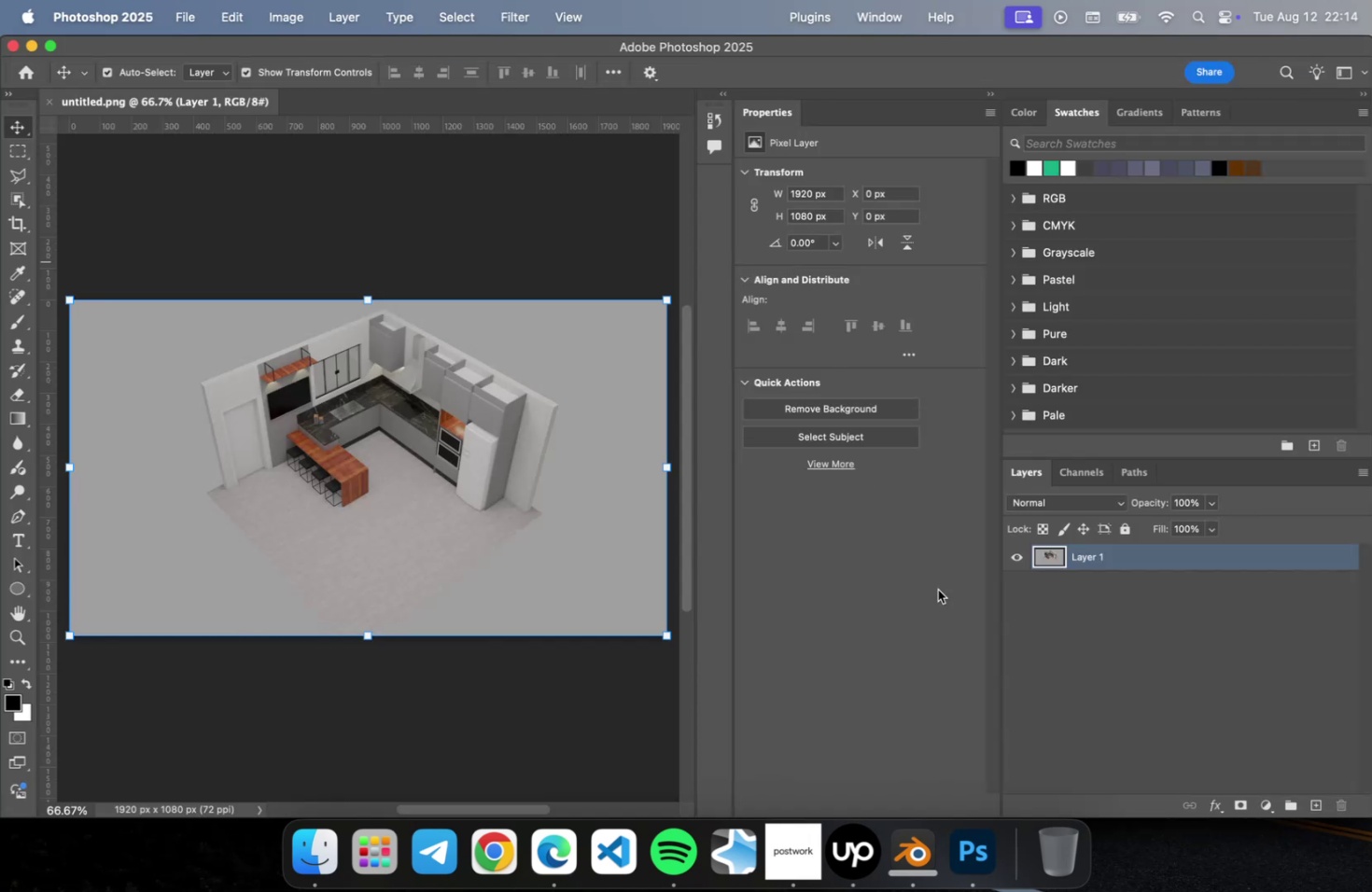 
wait(5.71)
 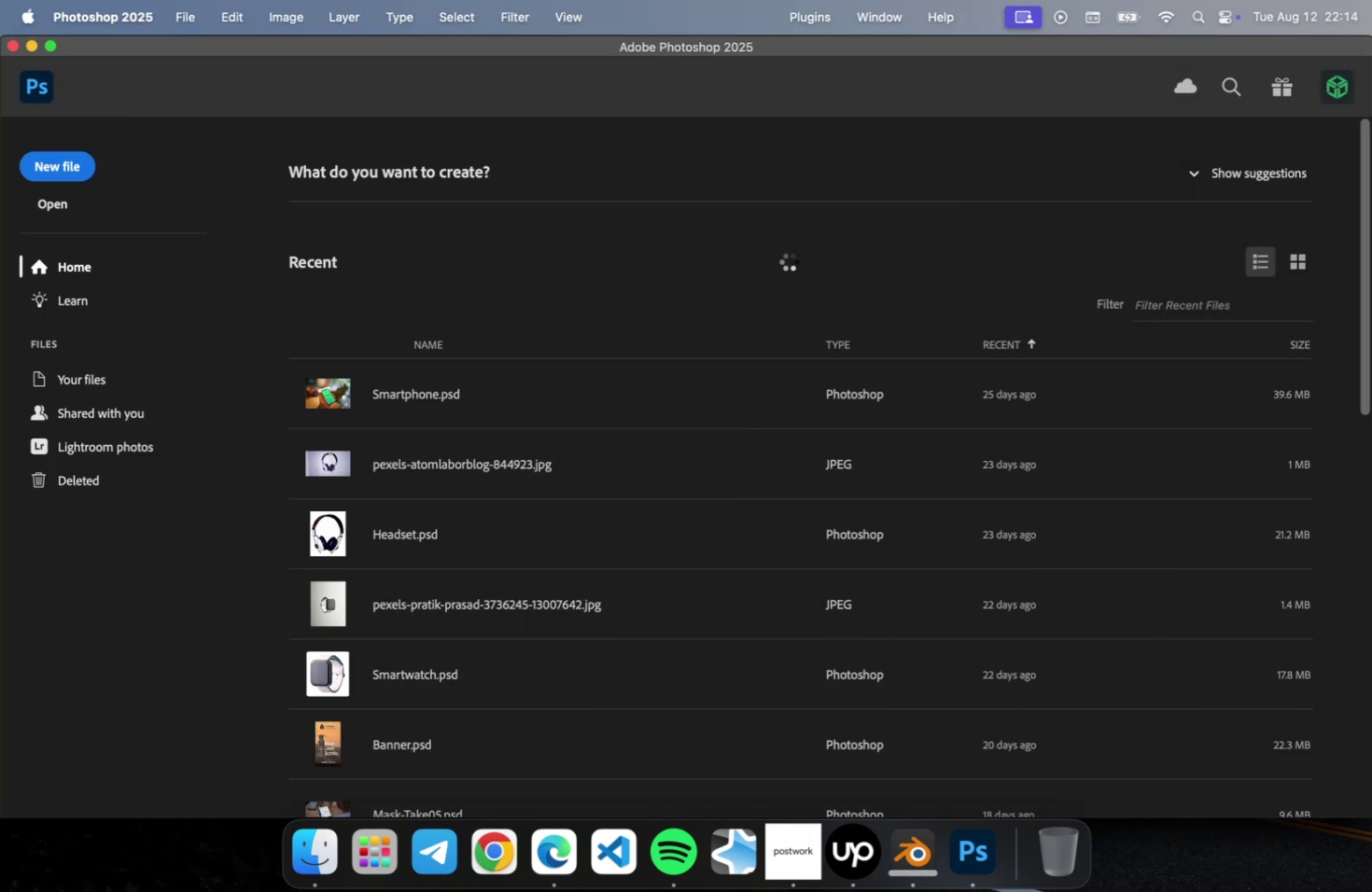 
left_click([1267, 805])
 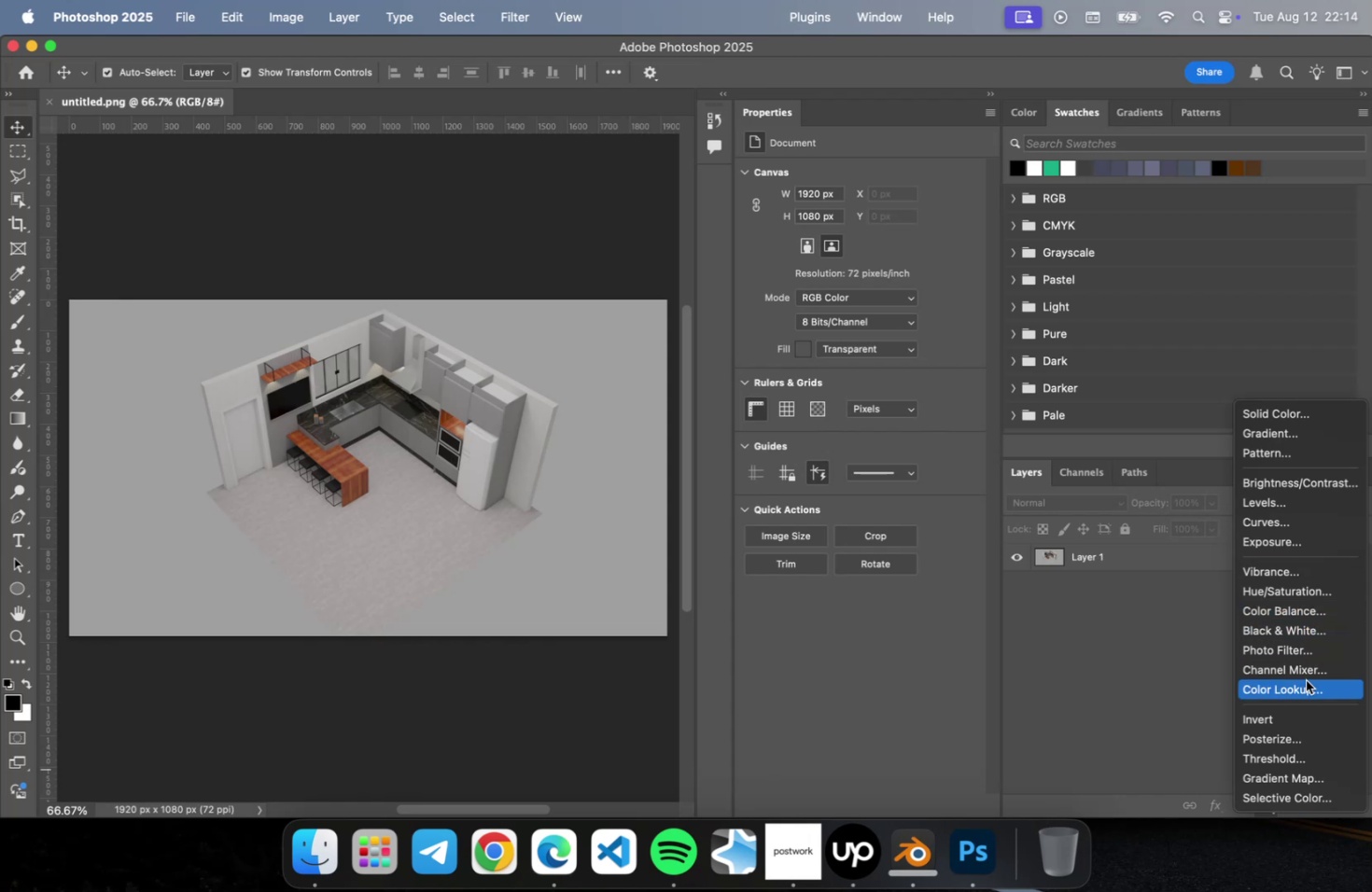 
wait(6.49)
 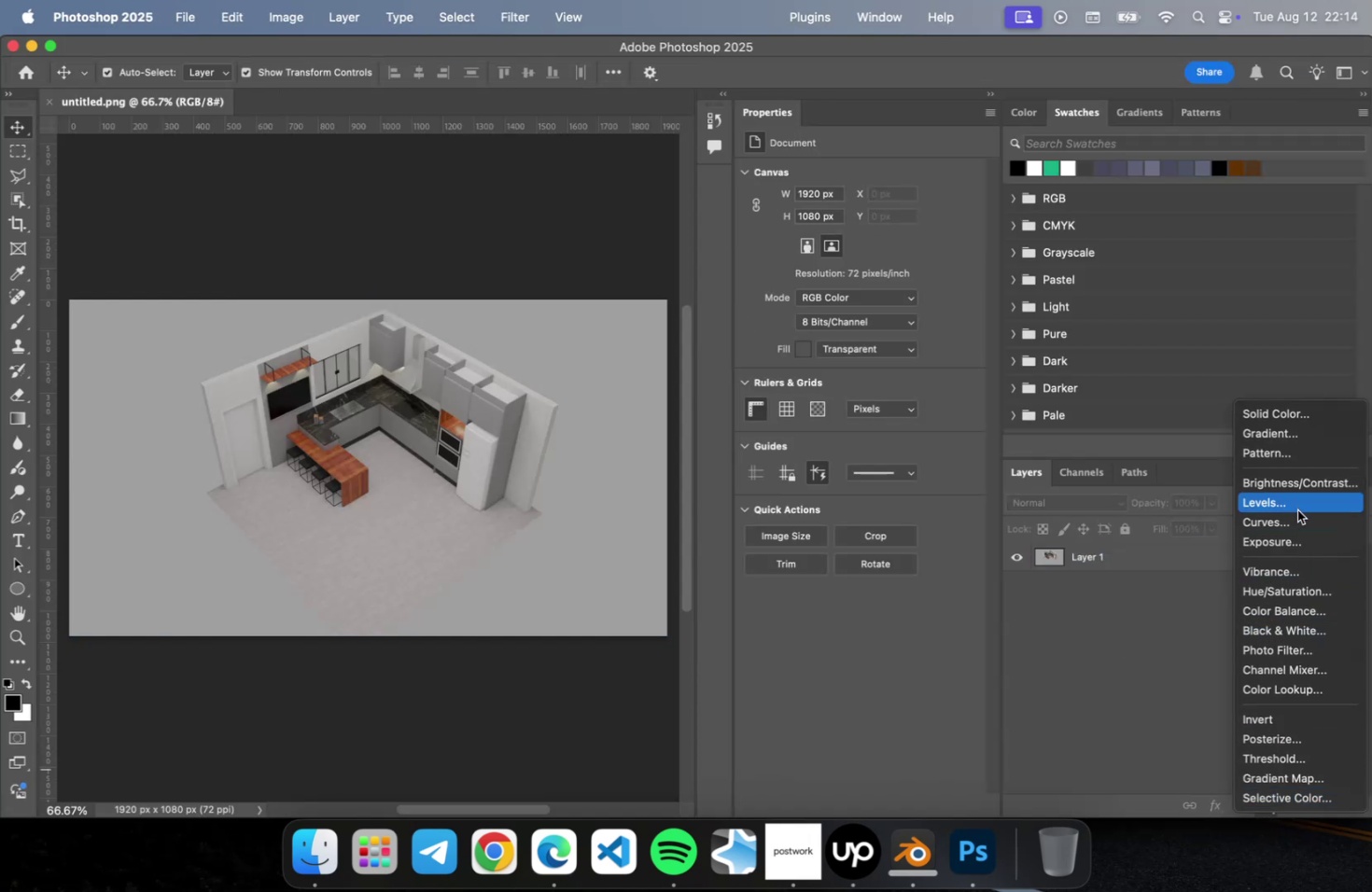 
left_click([1304, 683])
 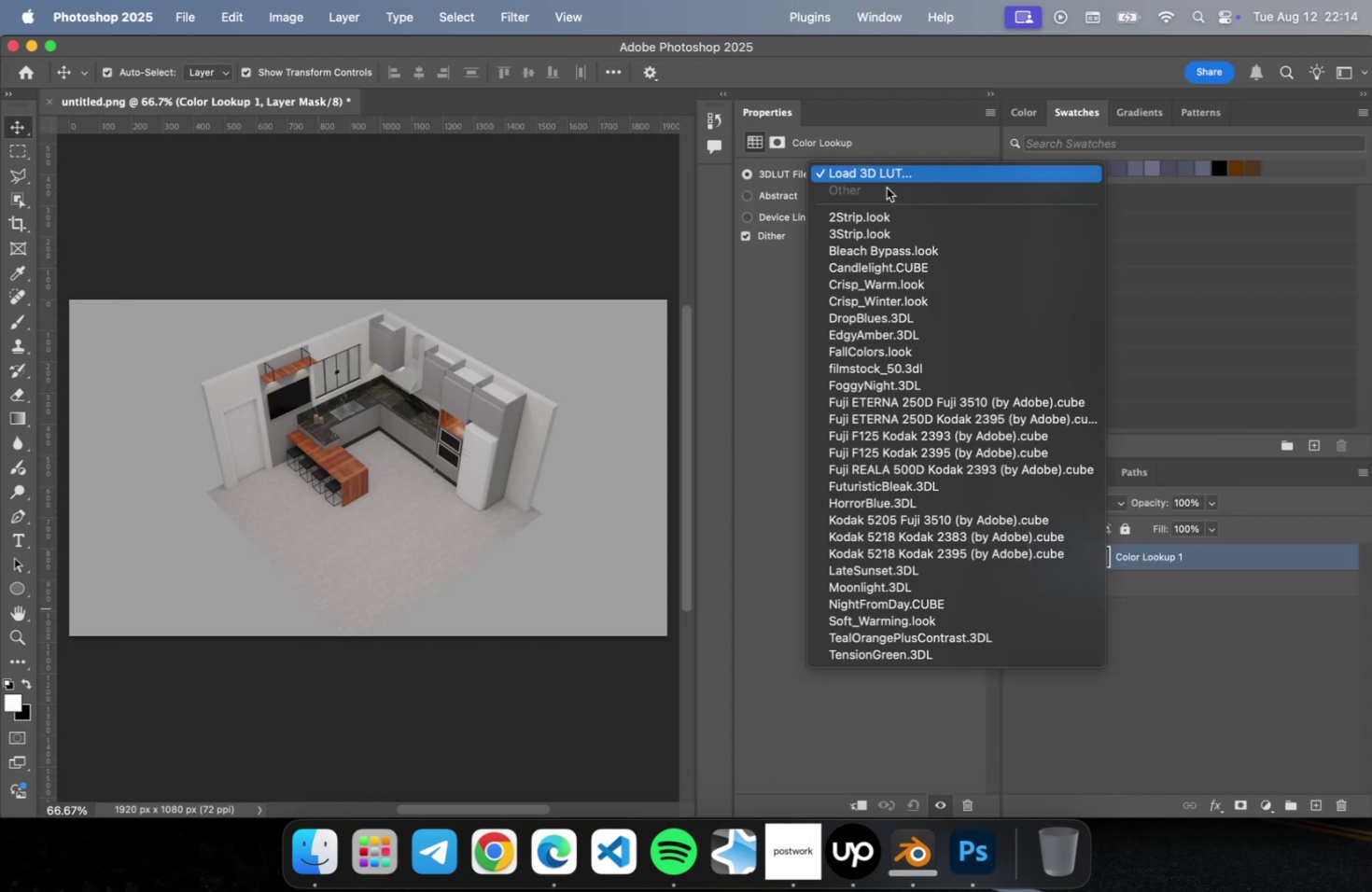 
left_click([877, 215])
 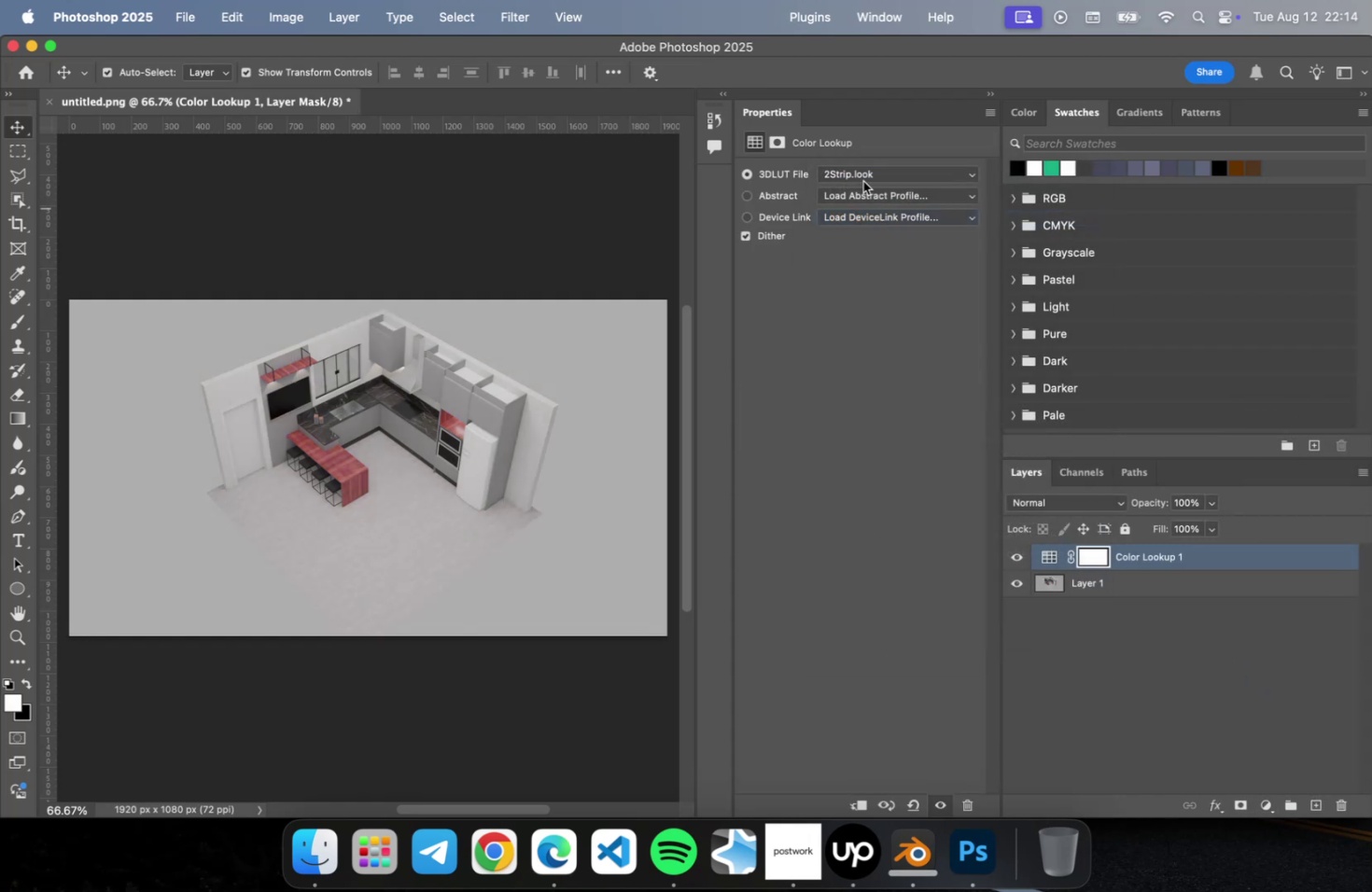 
left_click([865, 175])
 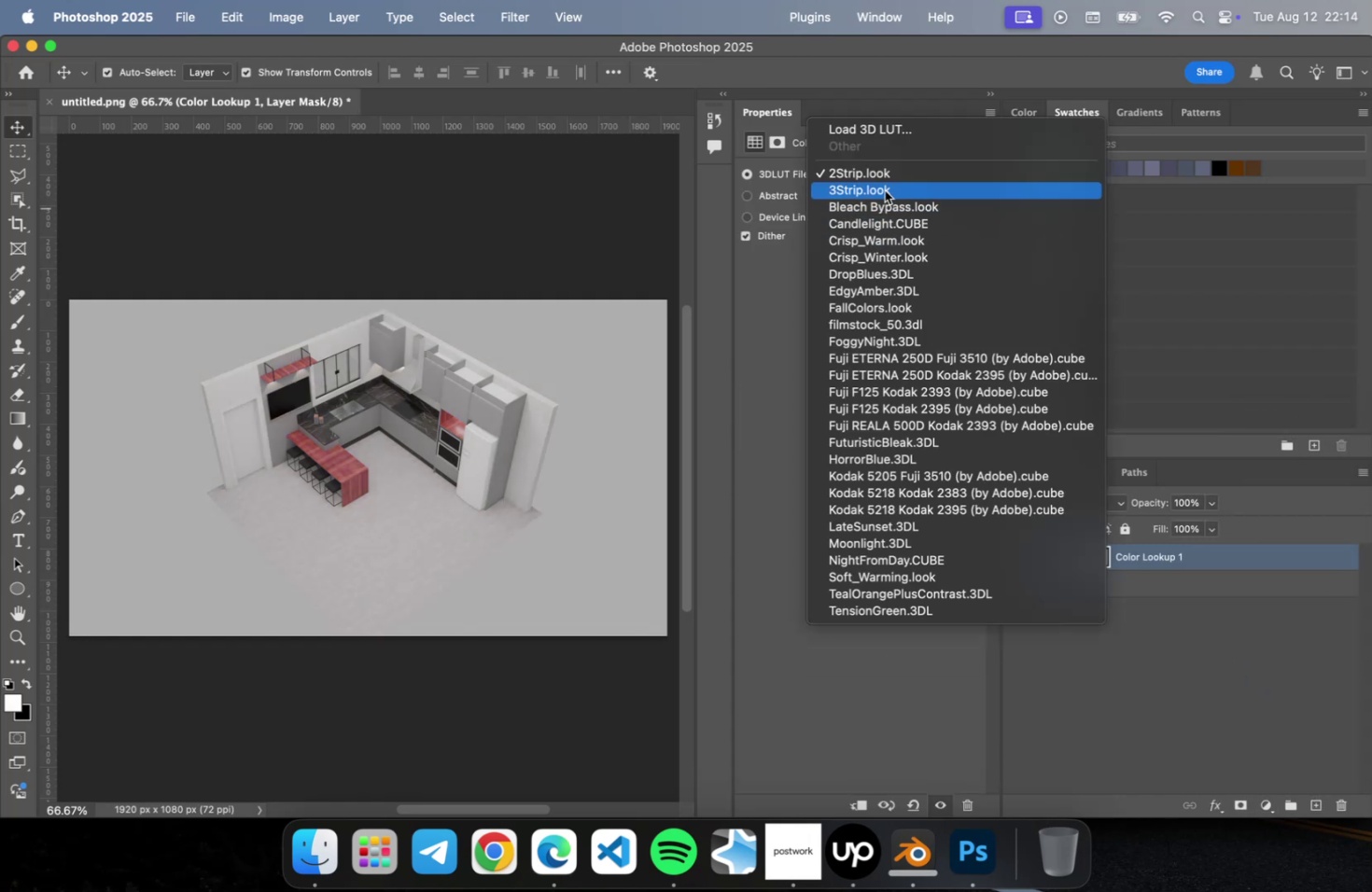 
left_click([884, 190])
 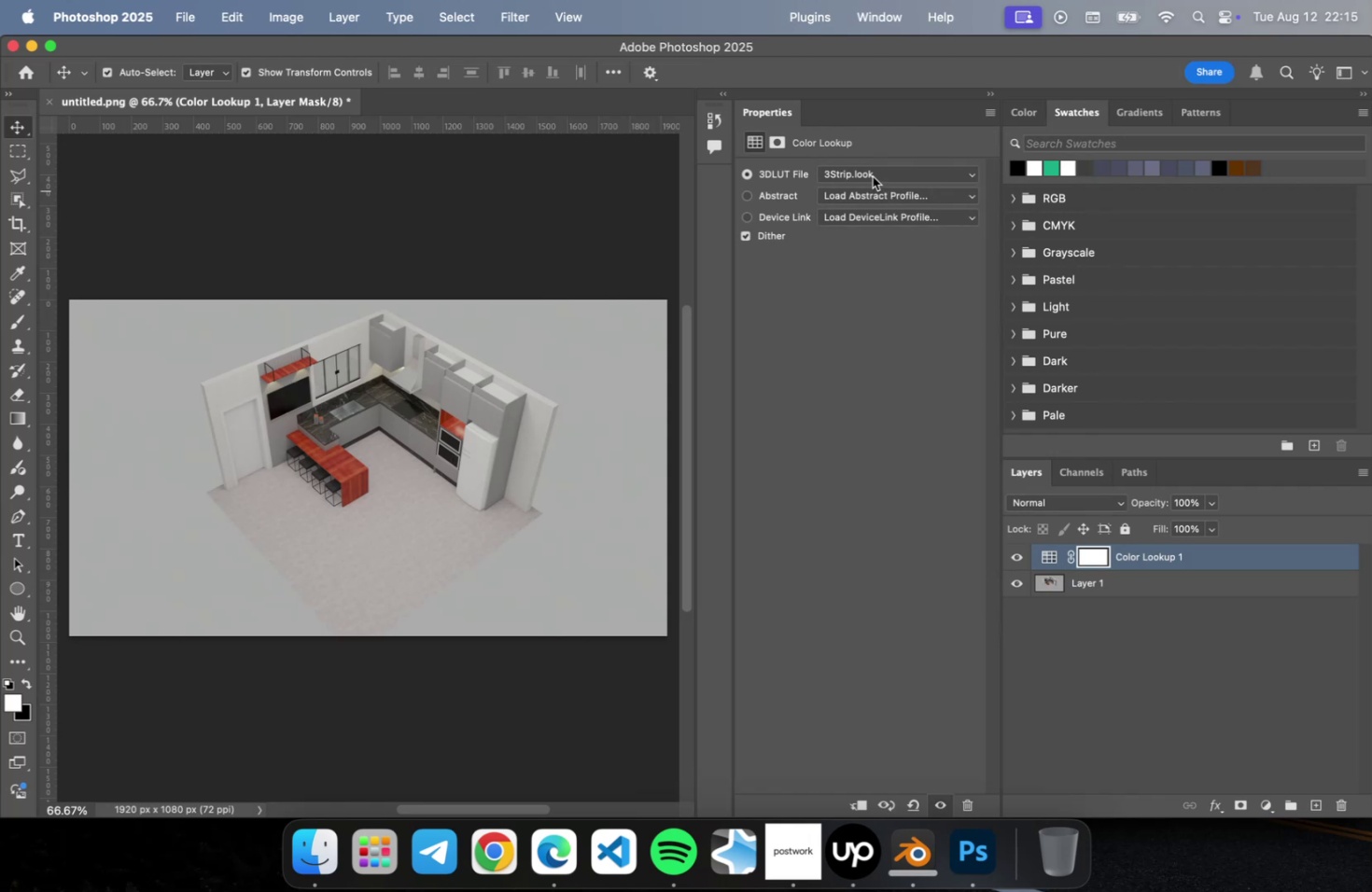 
left_click([871, 174])
 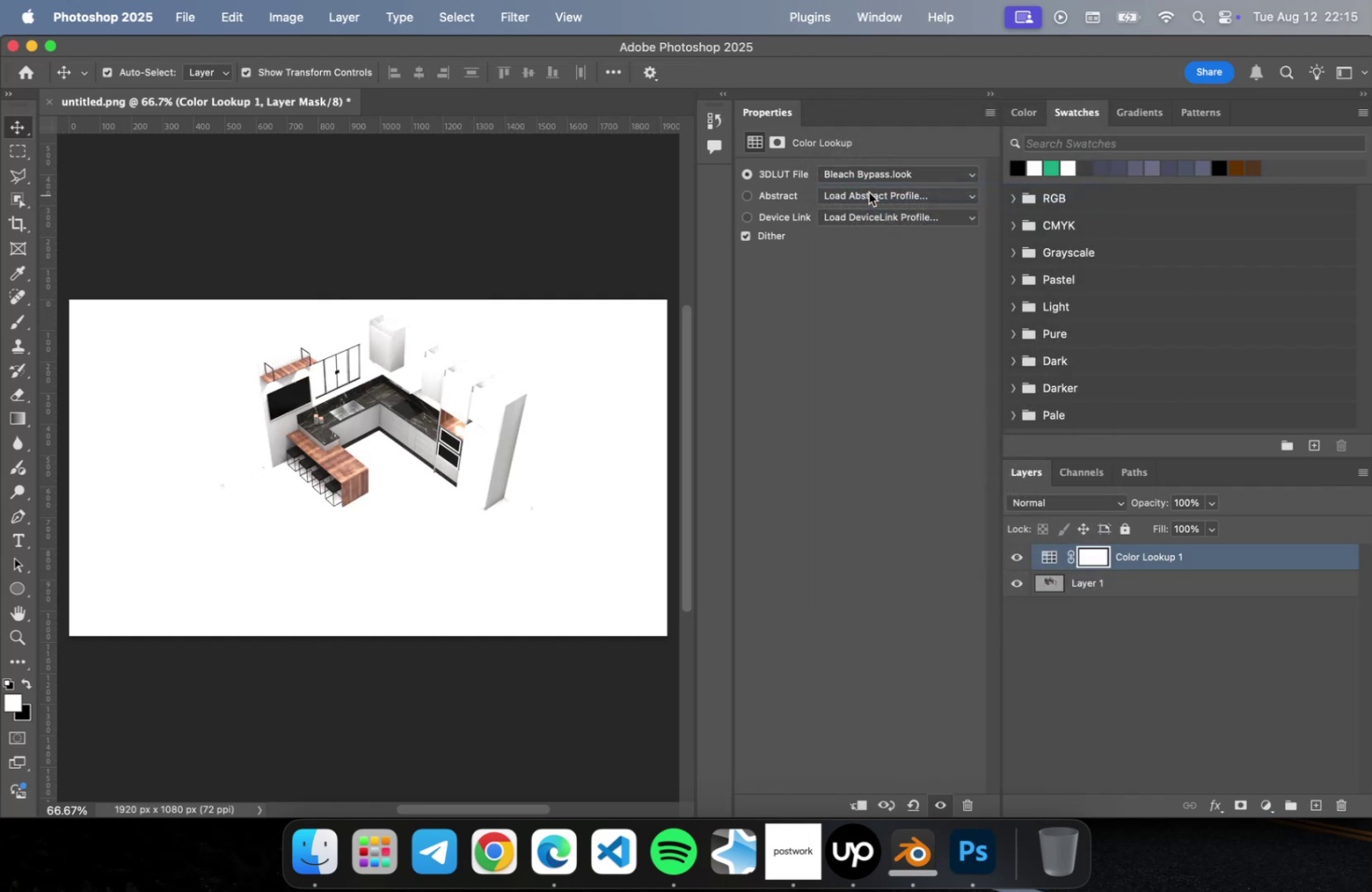 
left_click([861, 180])
 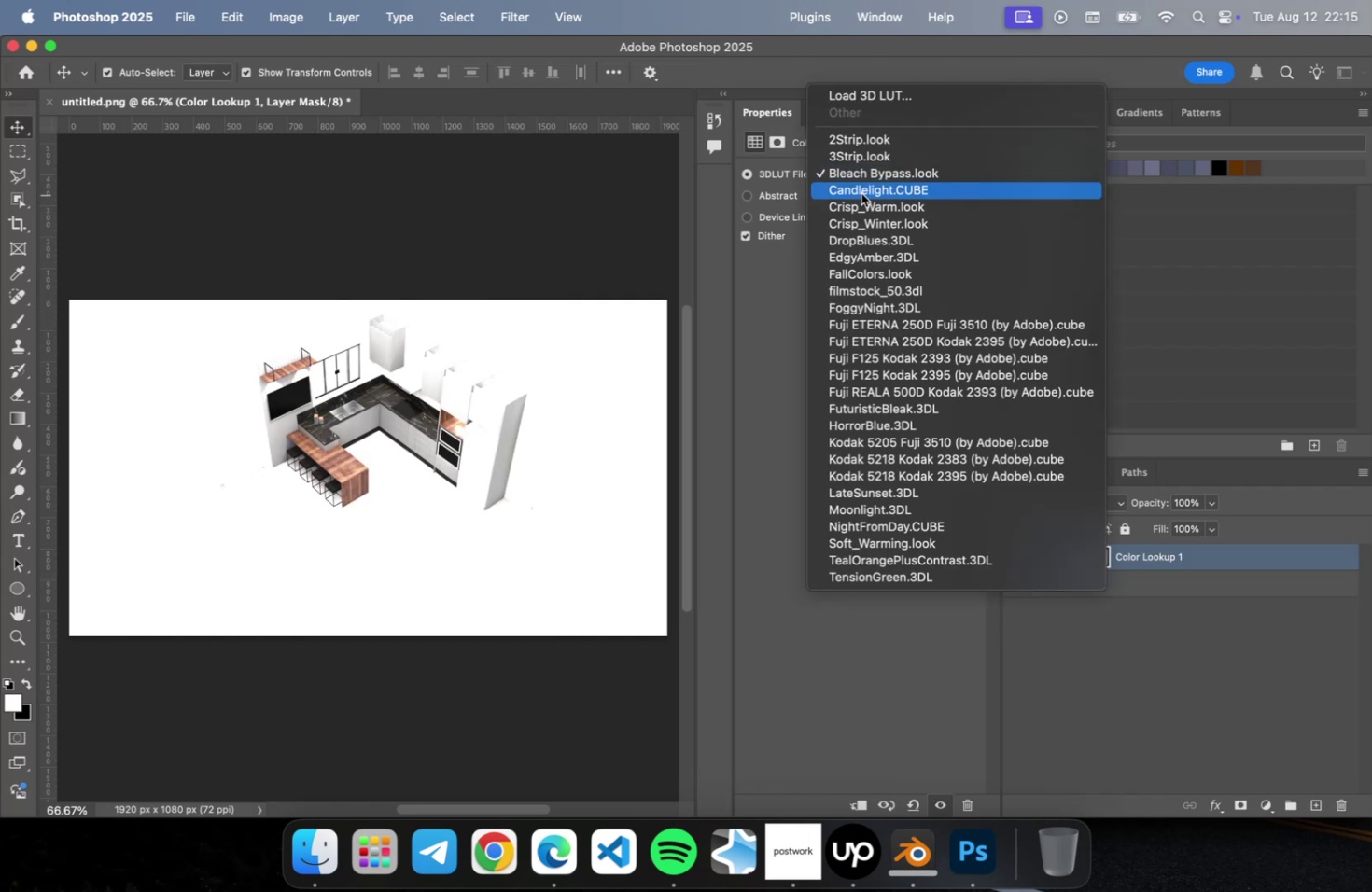 
left_click([861, 193])
 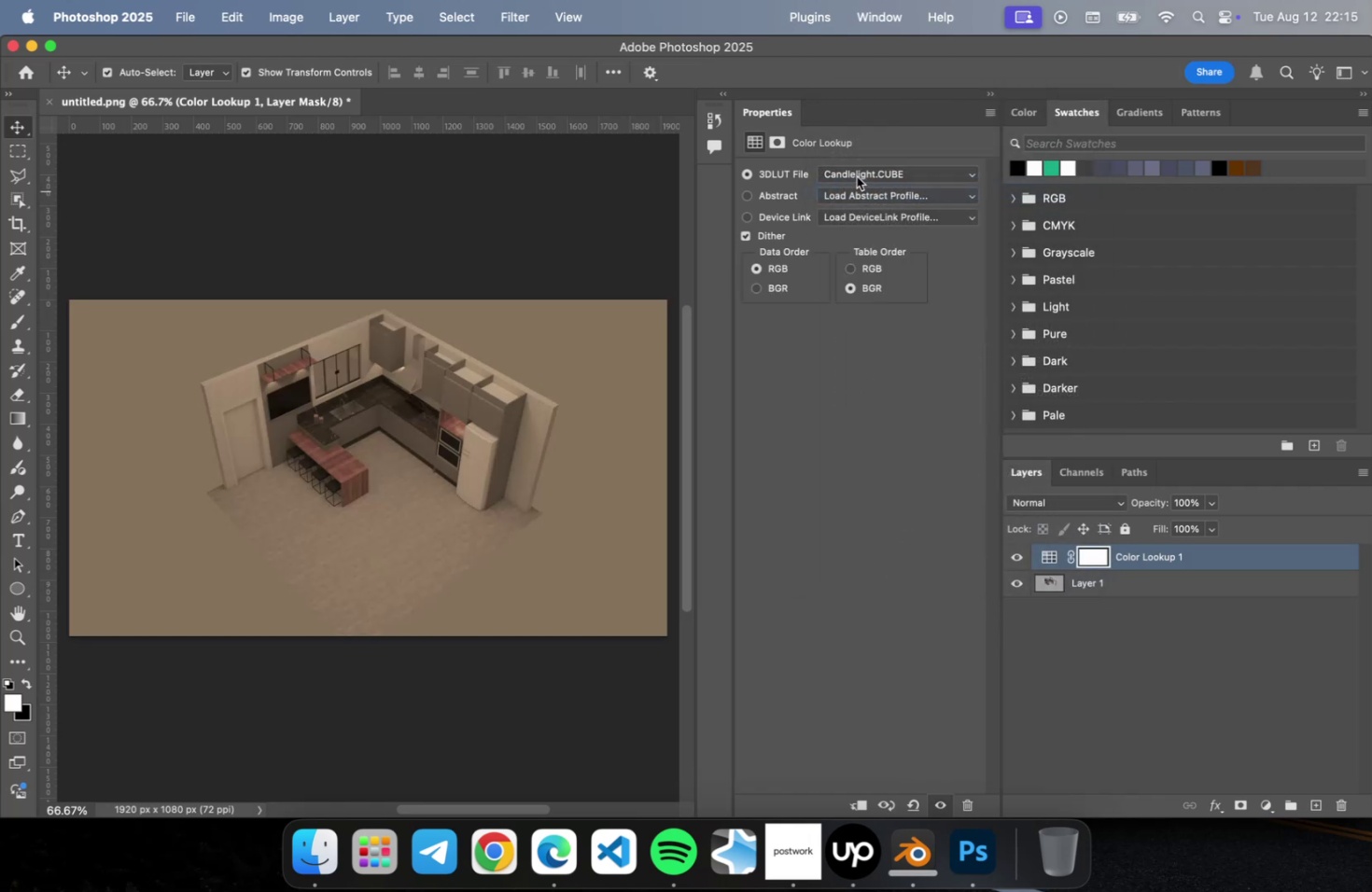 
left_click([854, 173])
 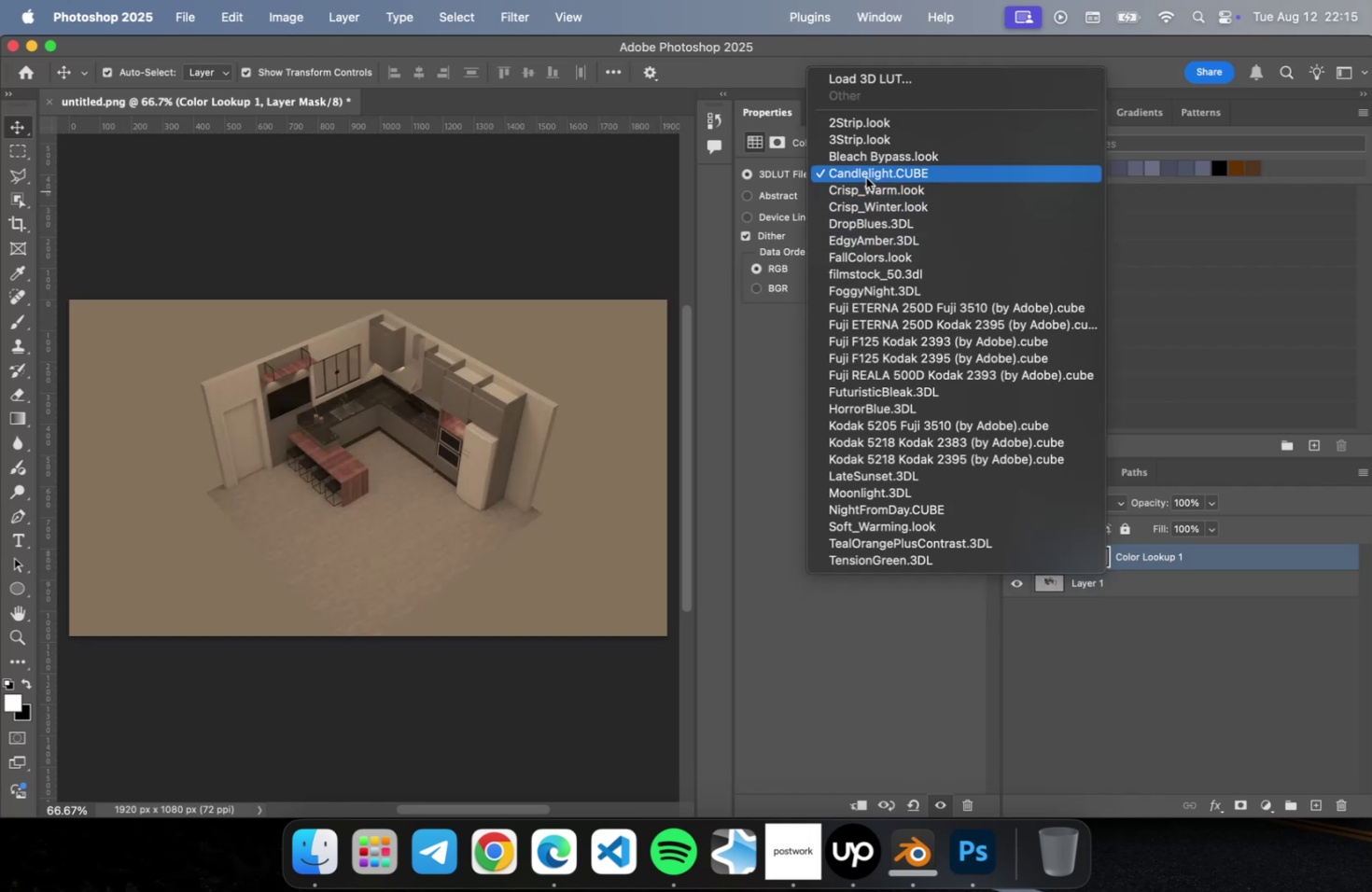 
left_click([865, 193])
 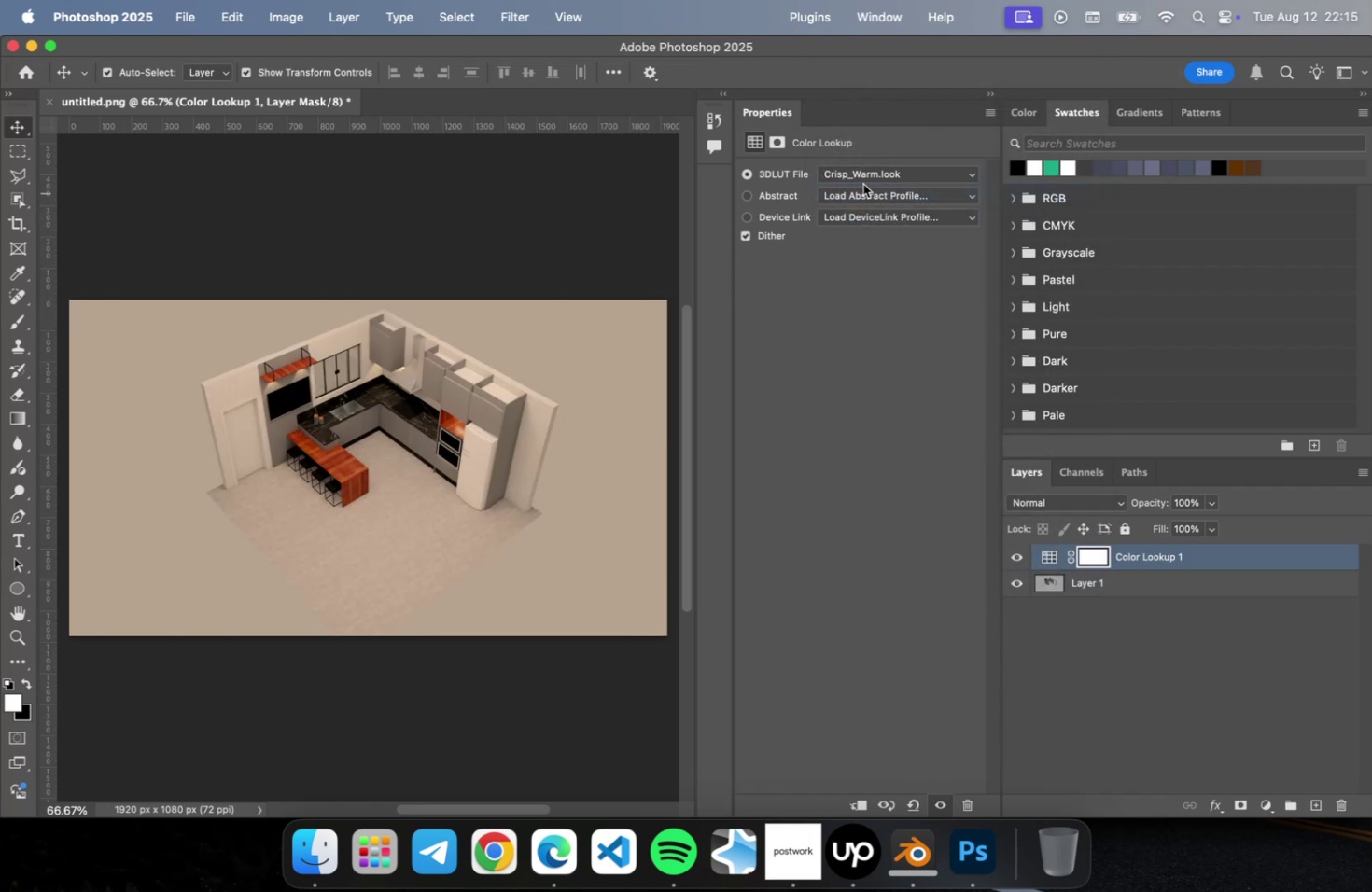 
left_click([861, 182])
 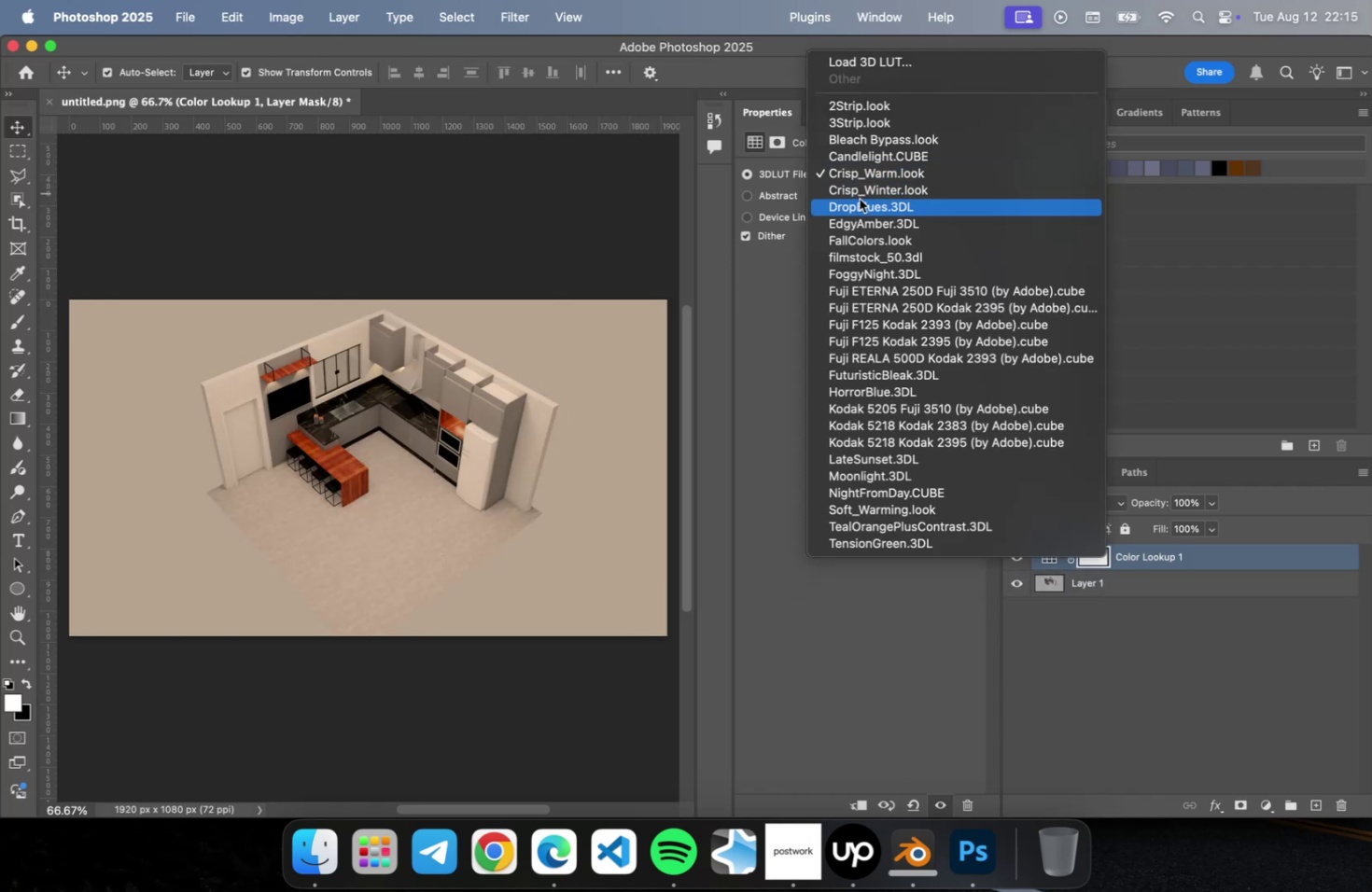 
left_click([859, 199])
 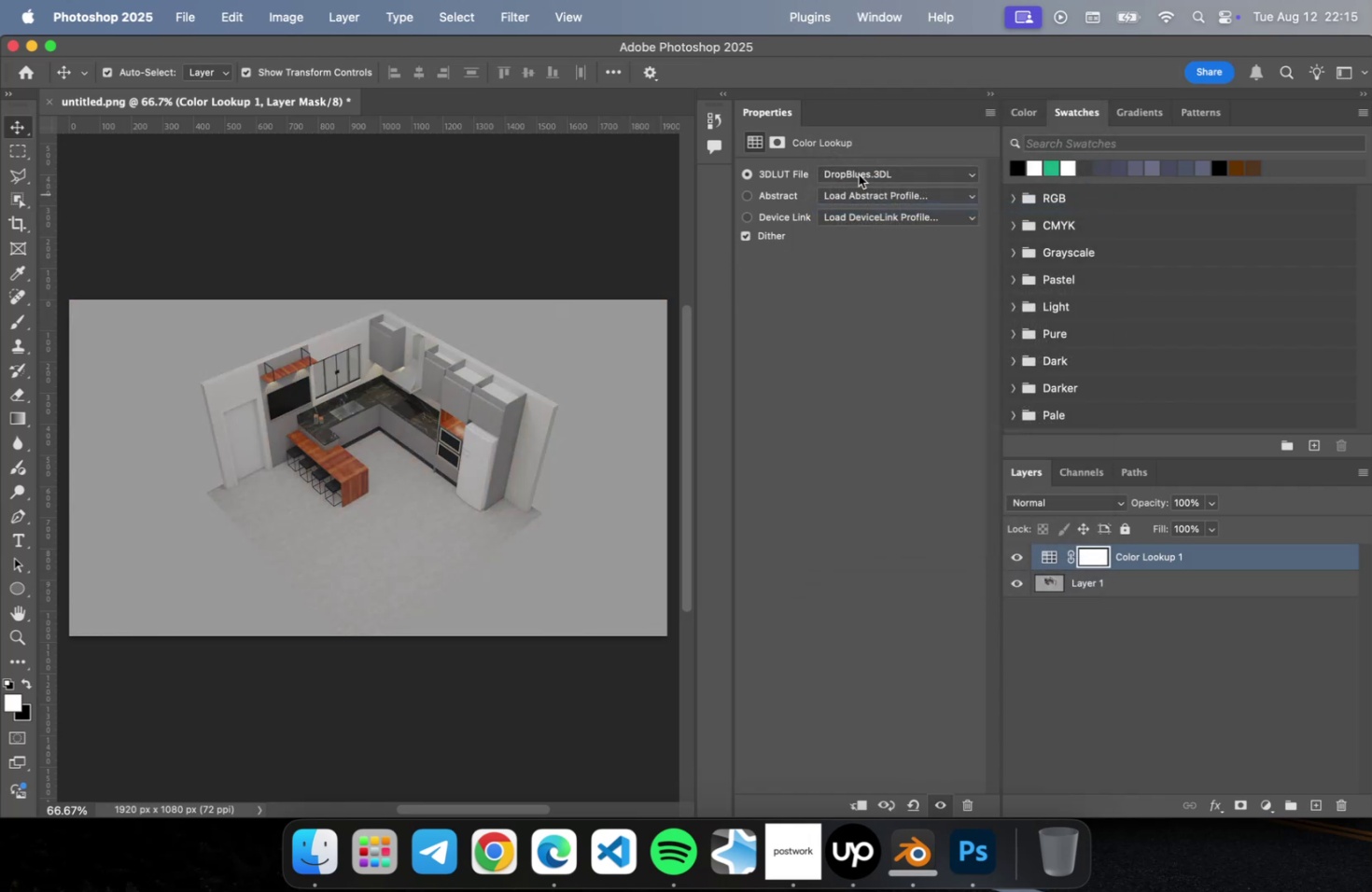 
left_click([858, 174])
 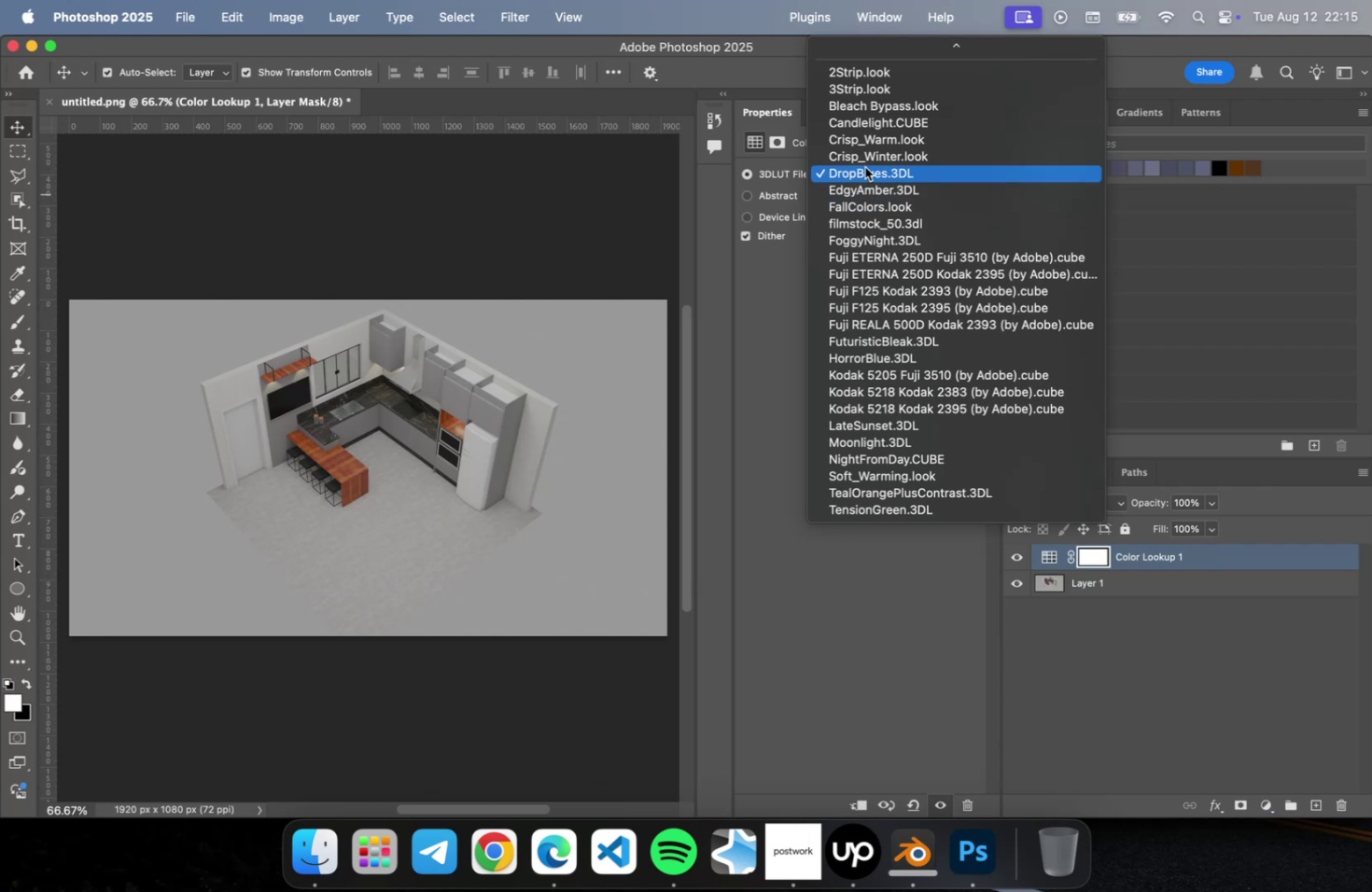 
left_click([865, 163])
 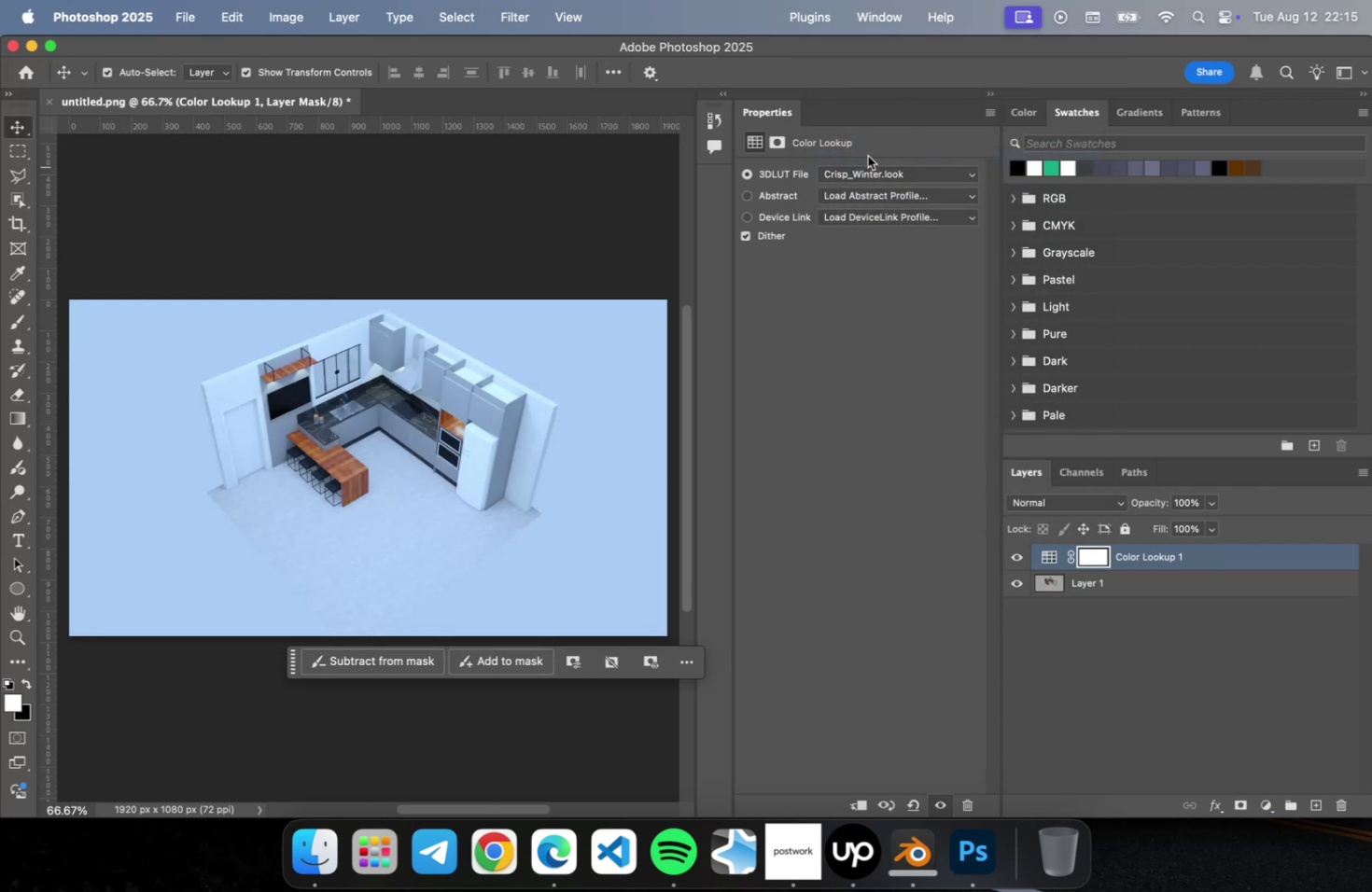 
left_click([865, 169])
 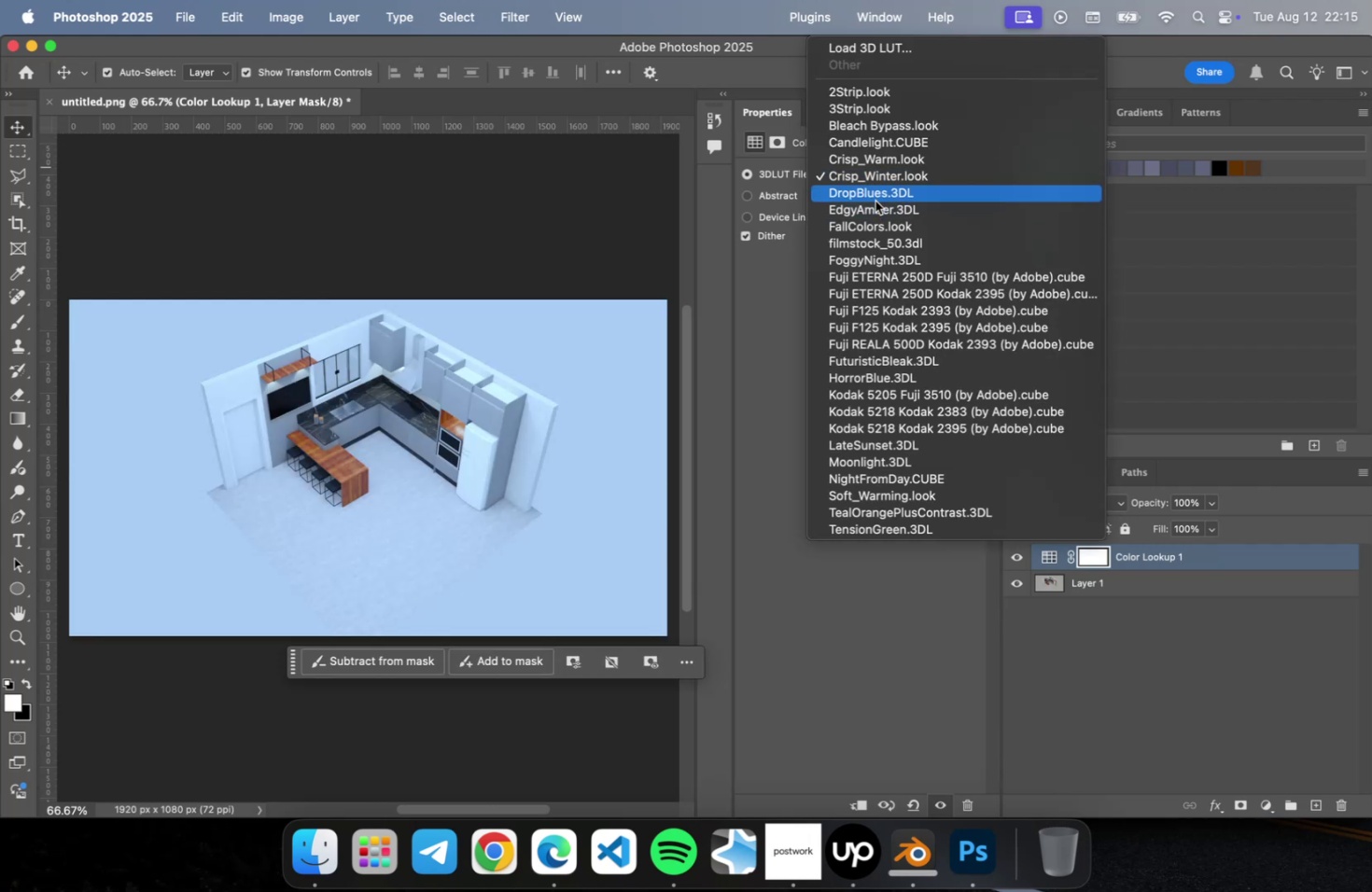 
left_click([875, 190])
 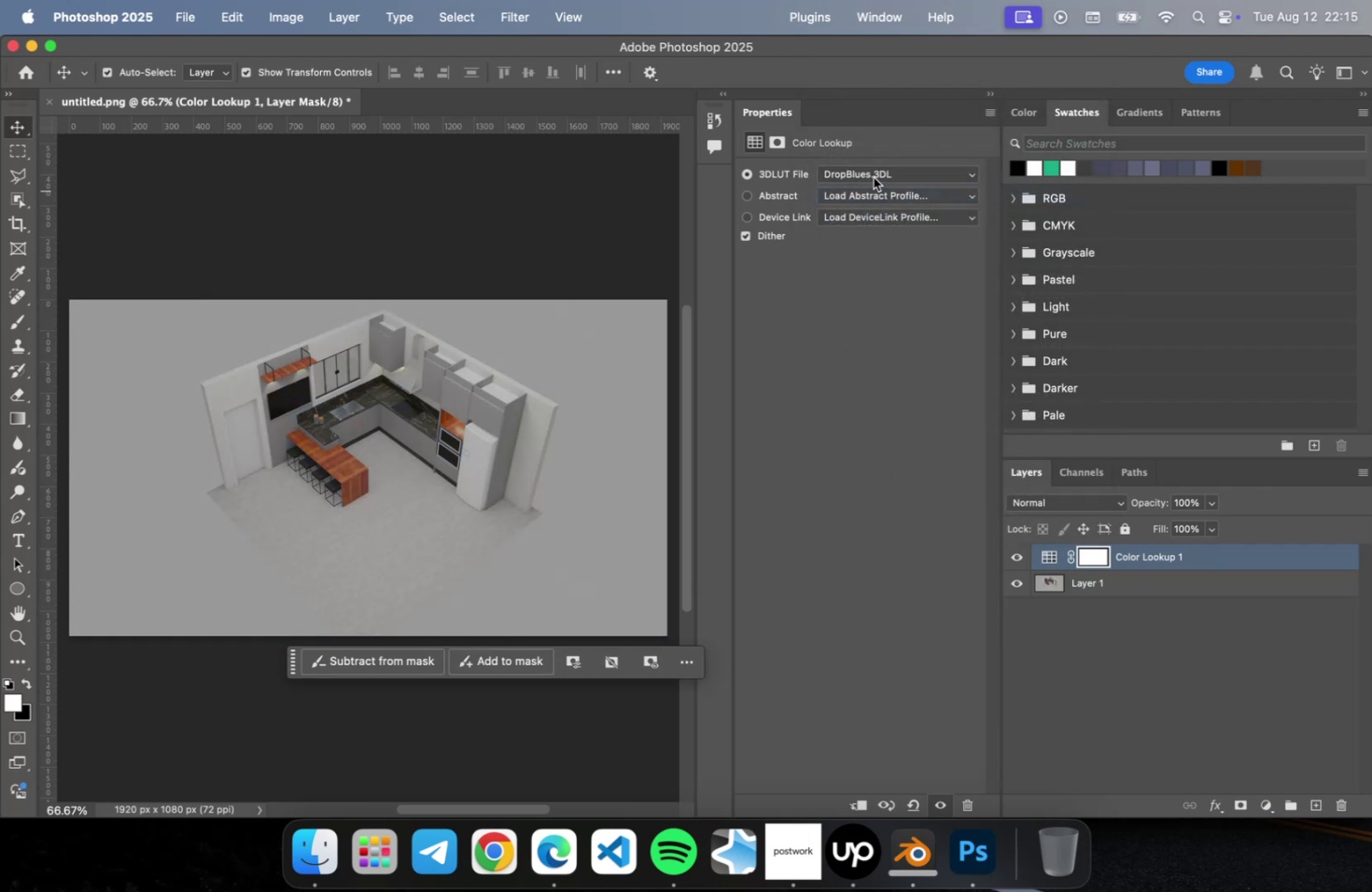 
left_click([873, 177])
 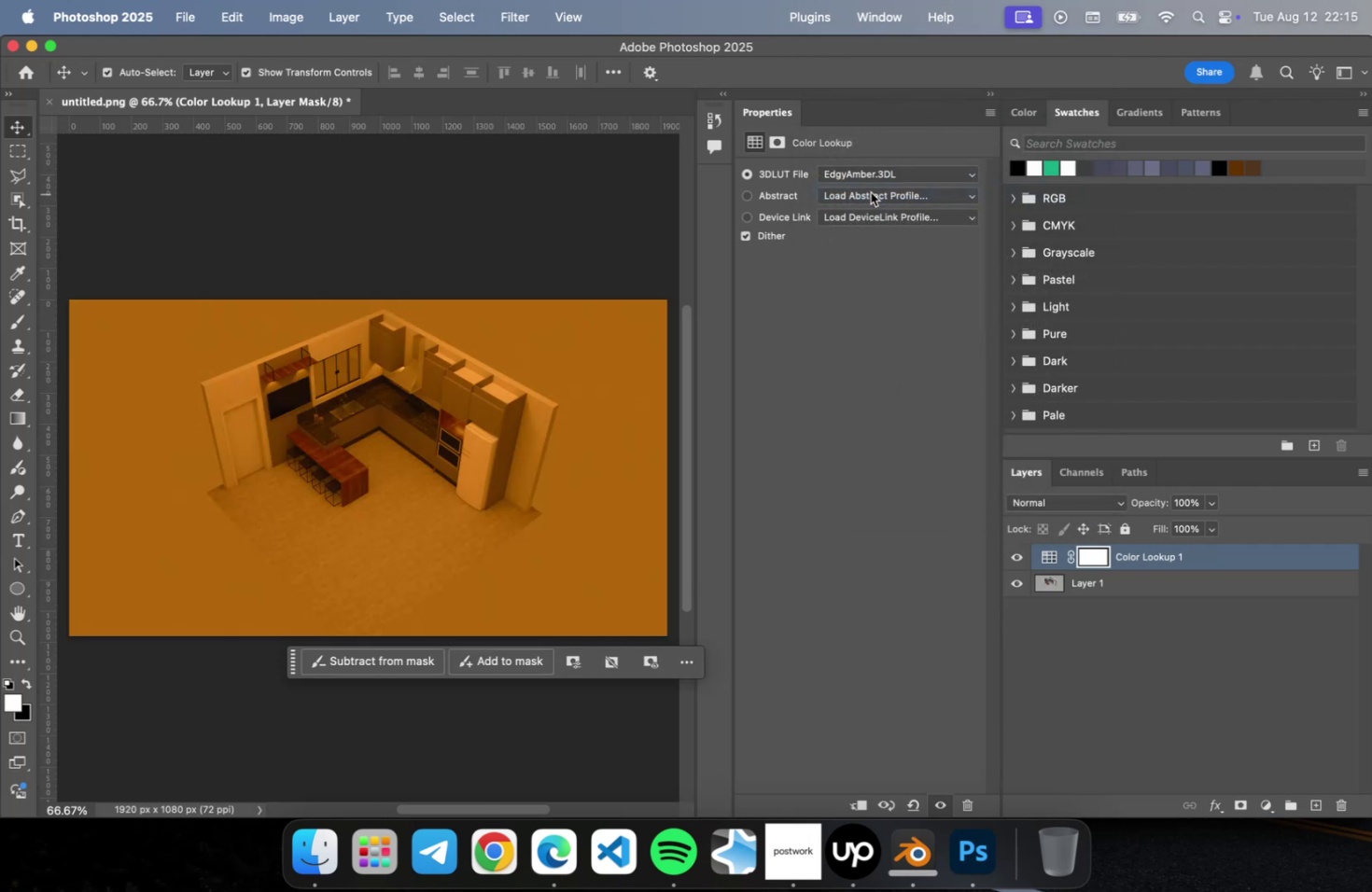 
left_click([867, 174])
 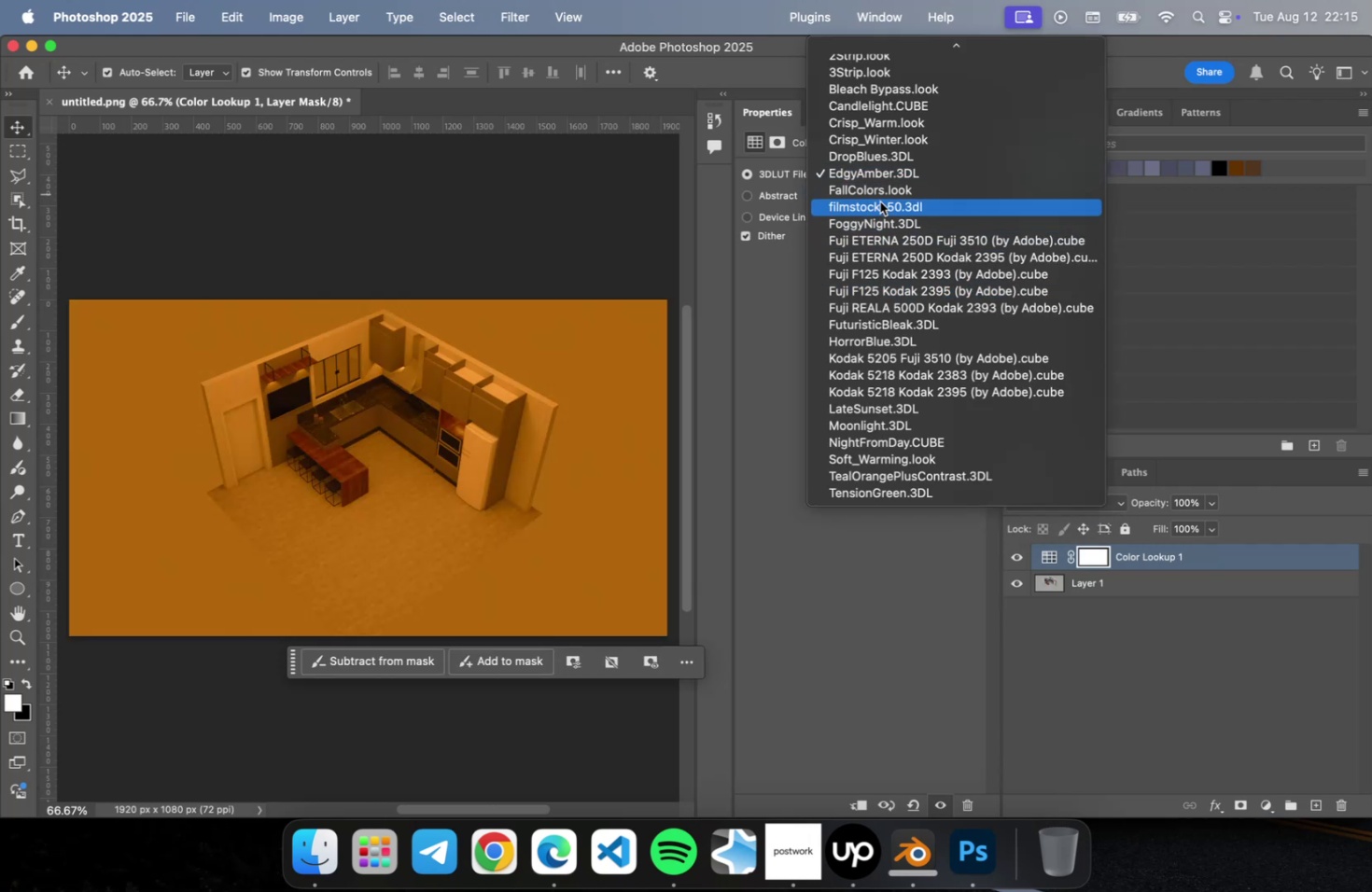 
left_click([880, 196])
 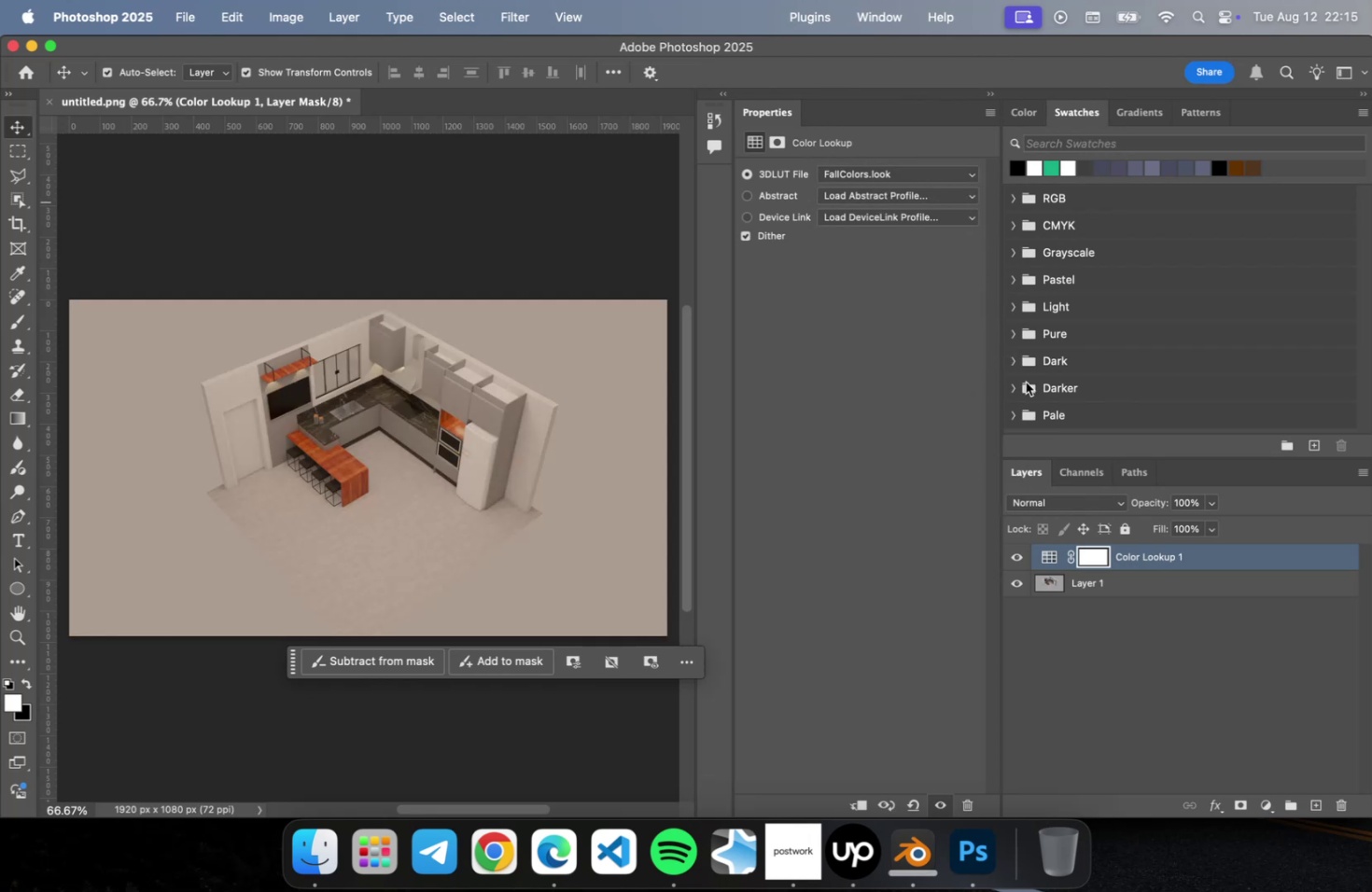 
left_click([1019, 555])
 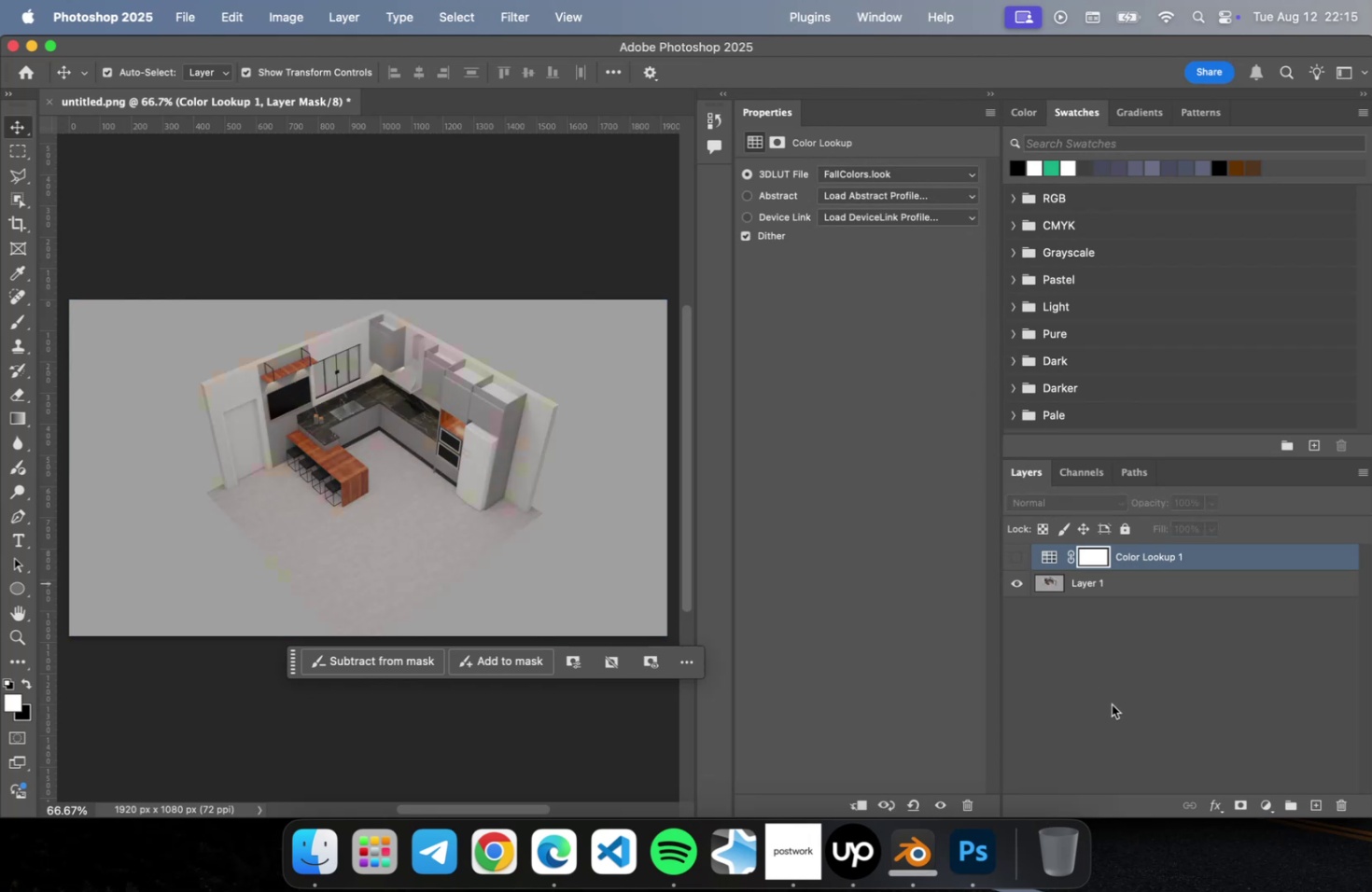 
left_click([1111, 703])
 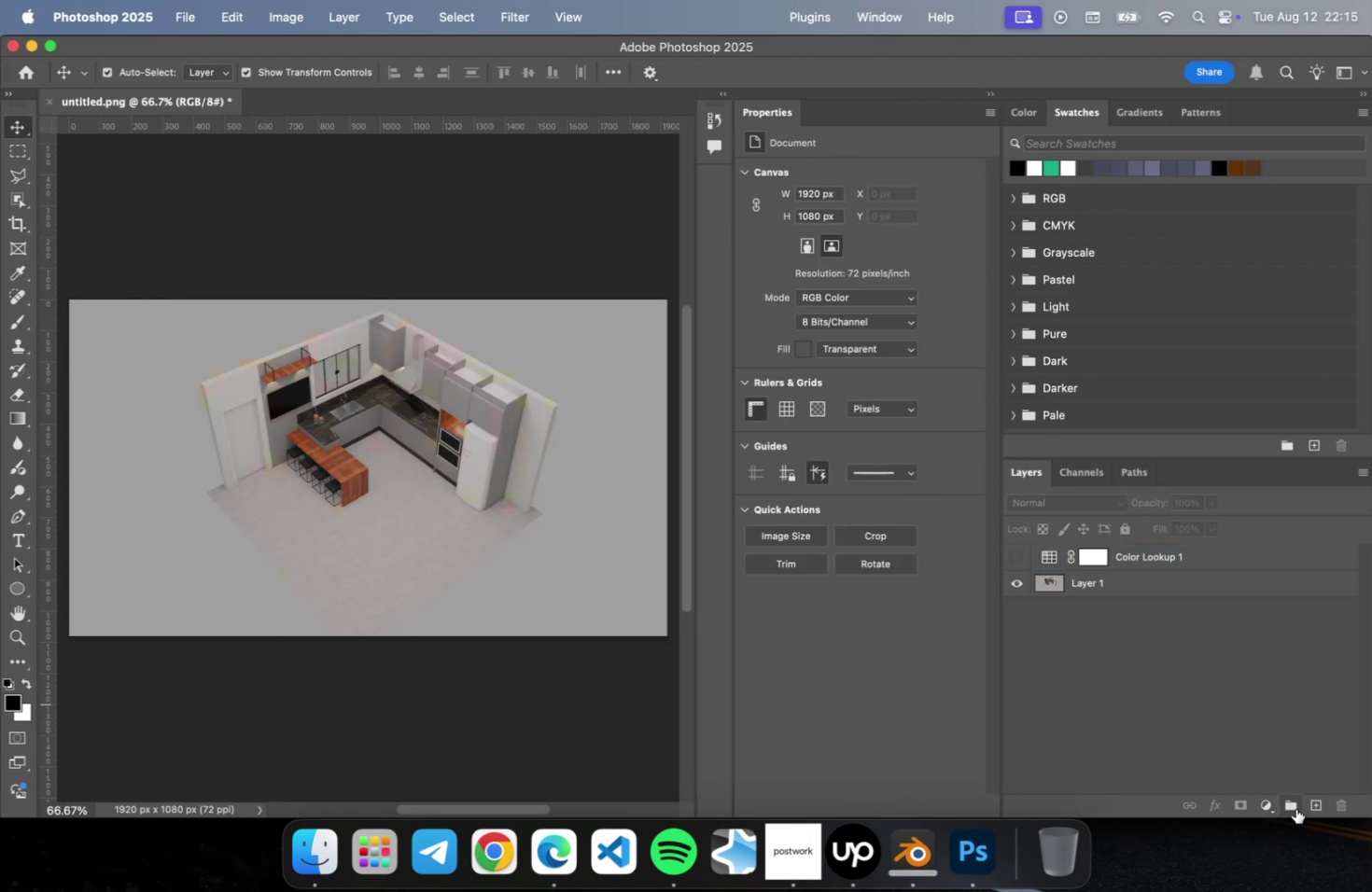 
left_click([1308, 807])
 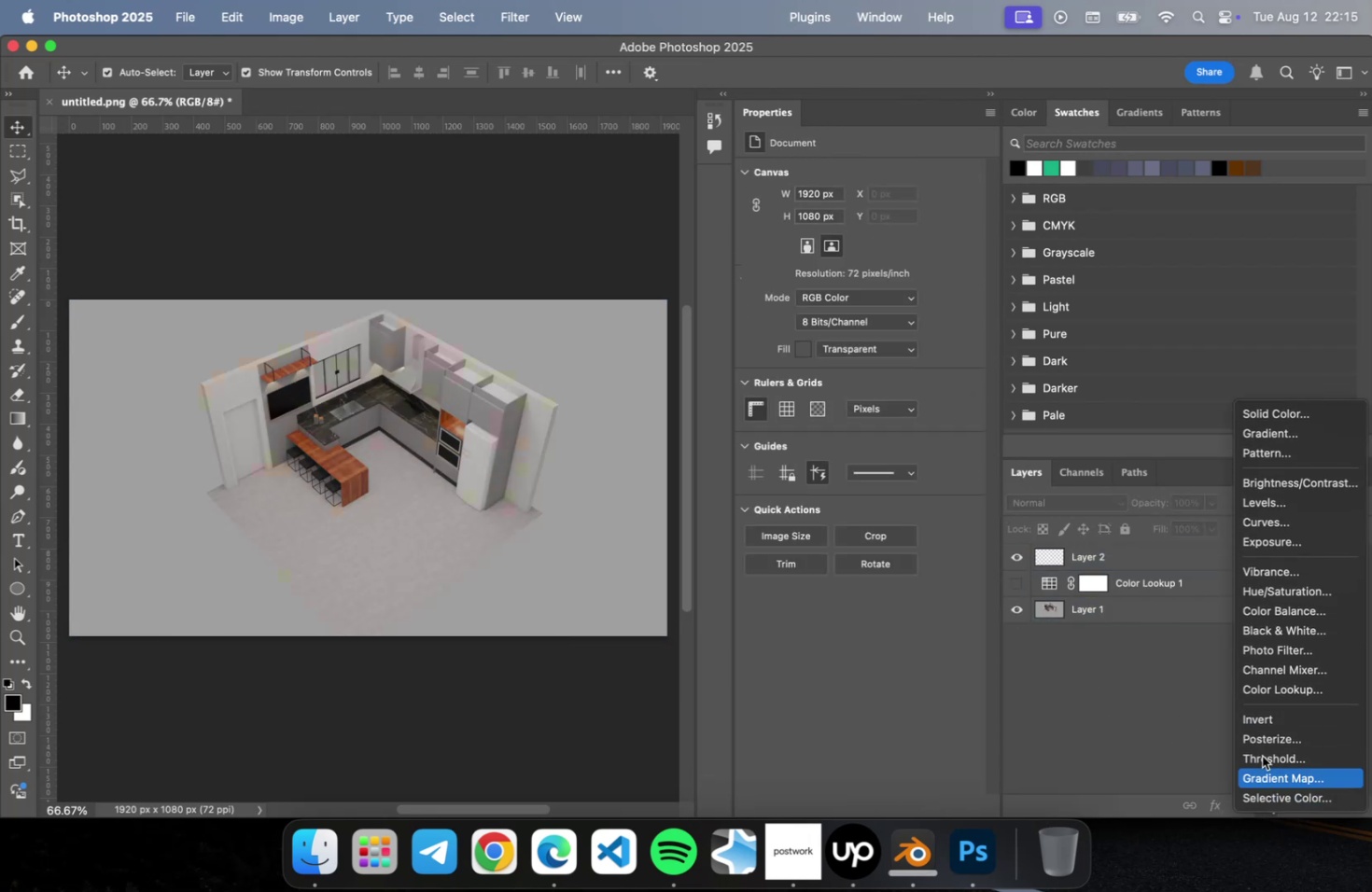 
left_click([1282, 496])
 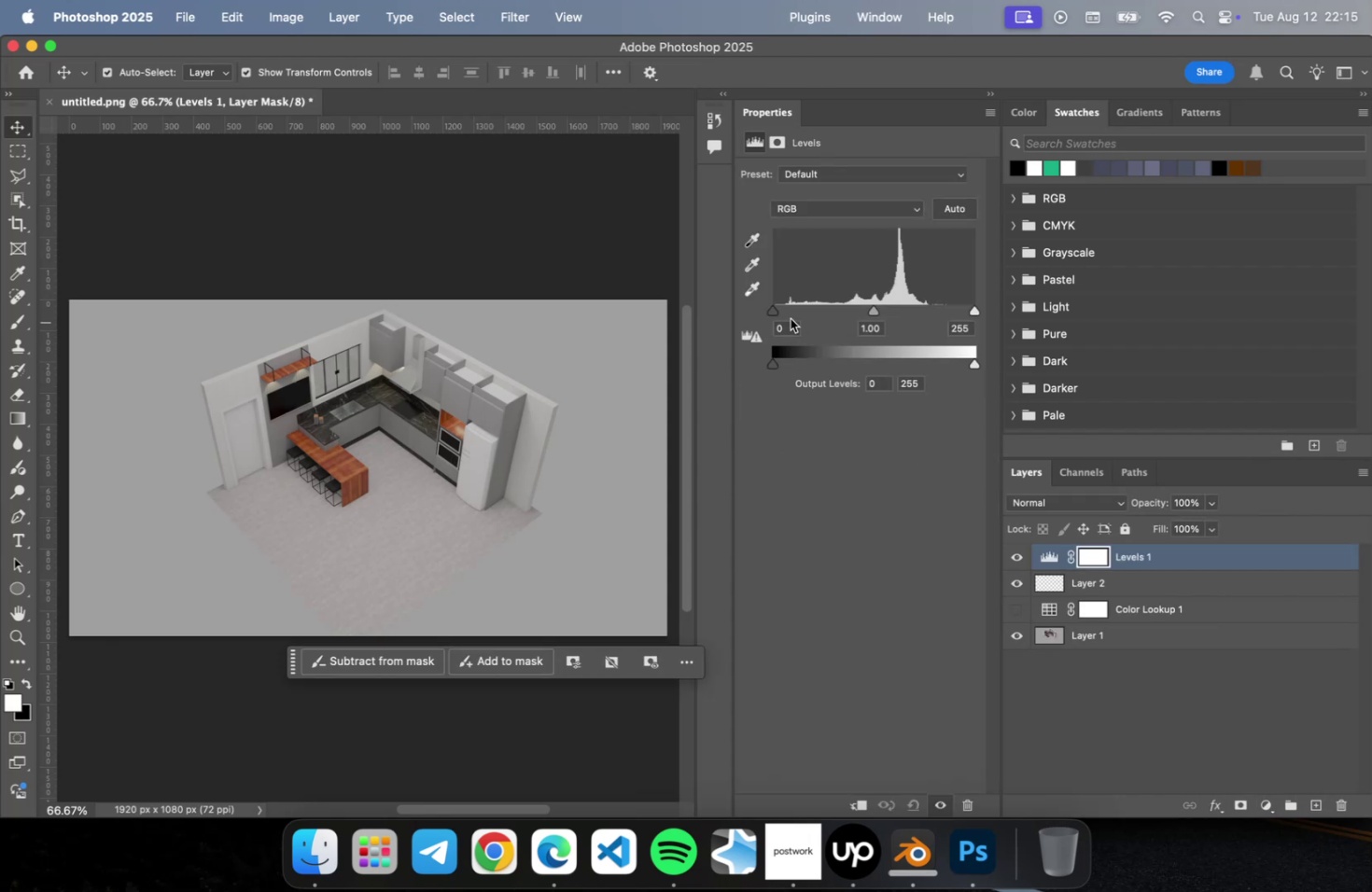 
left_click_drag(start_coordinate=[772, 313], to_coordinate=[794, 310])
 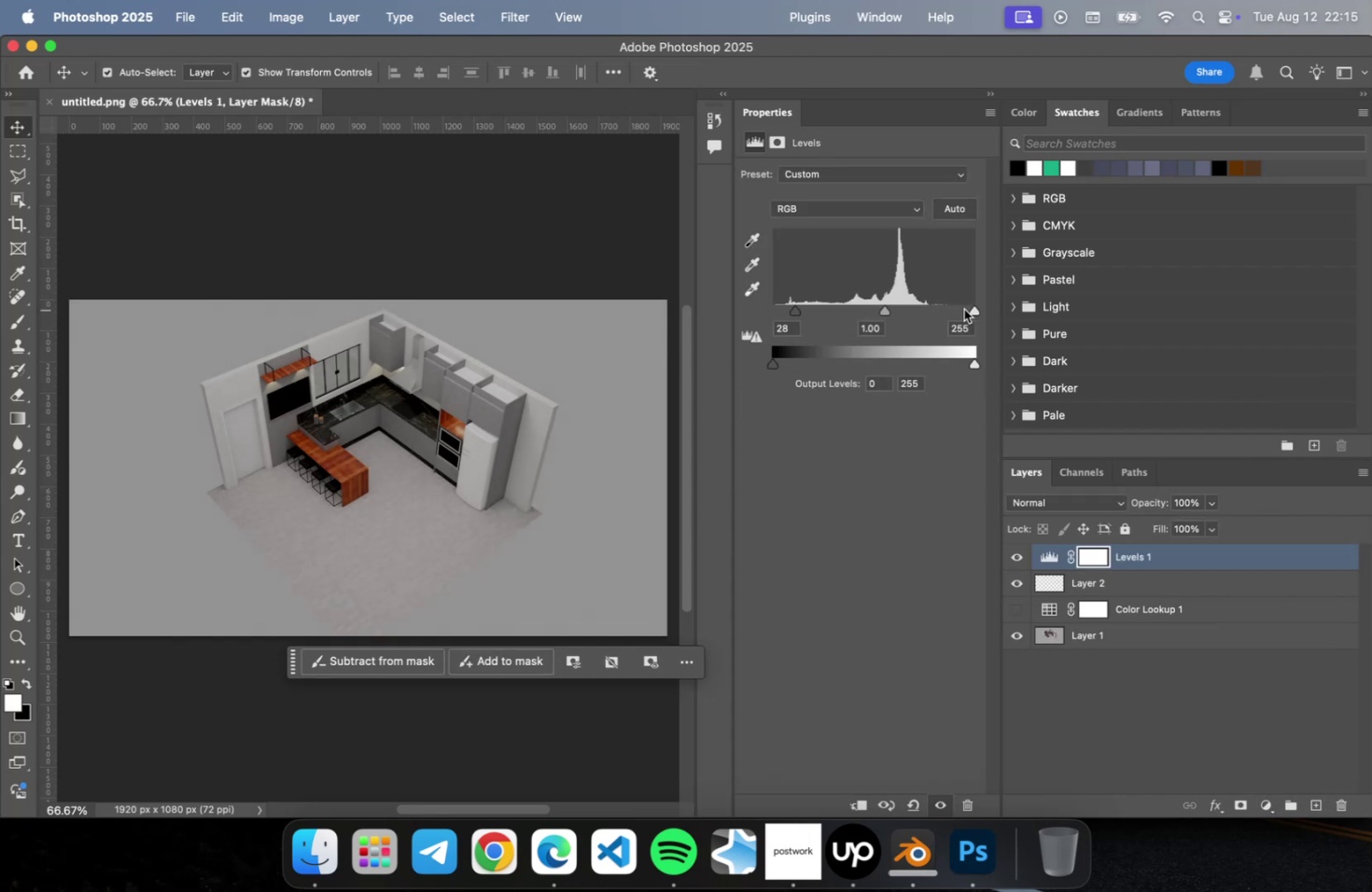 
left_click_drag(start_coordinate=[967, 308], to_coordinate=[940, 308])
 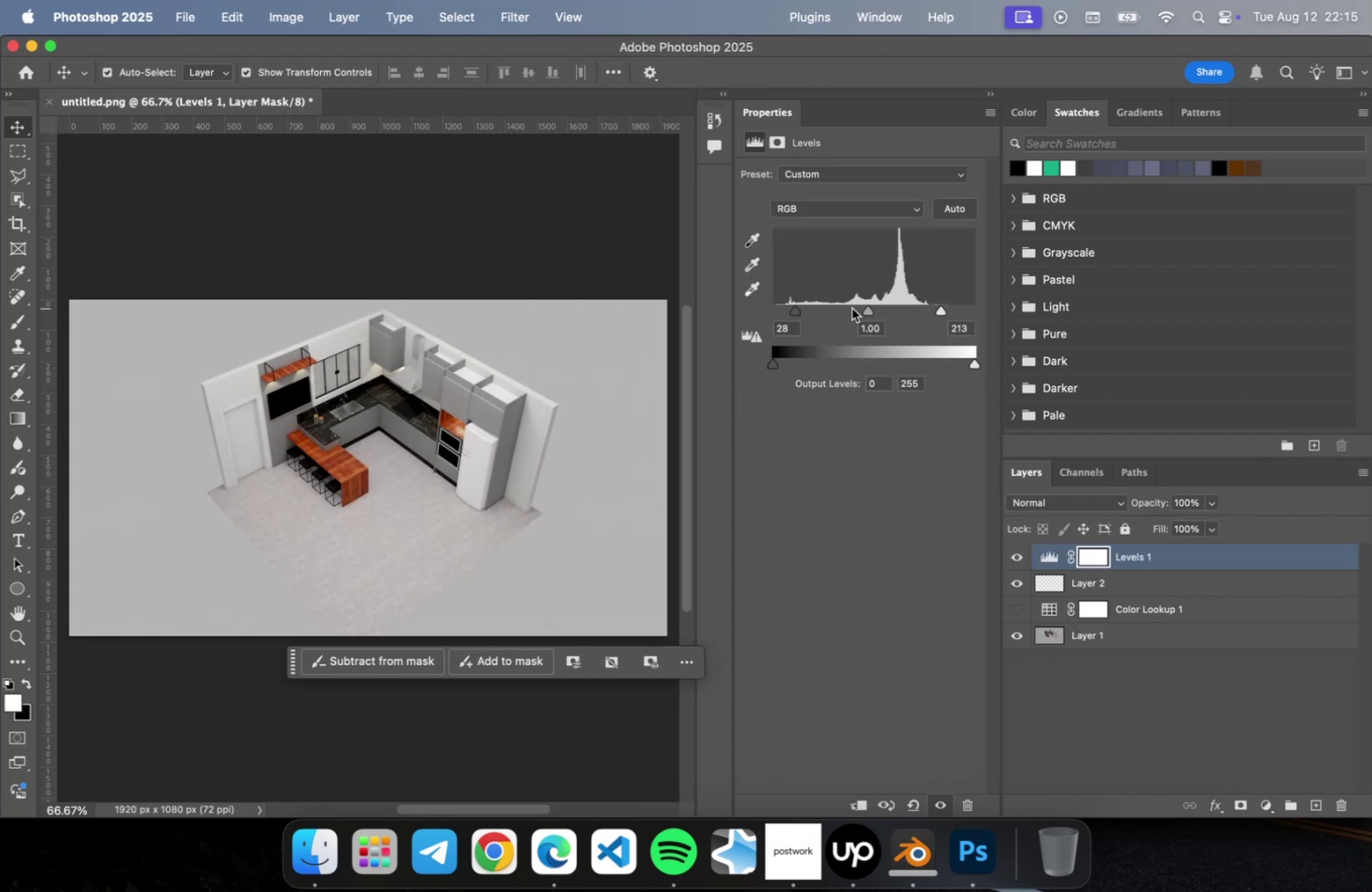 
left_click_drag(start_coordinate=[851, 309], to_coordinate=[851, 314])
 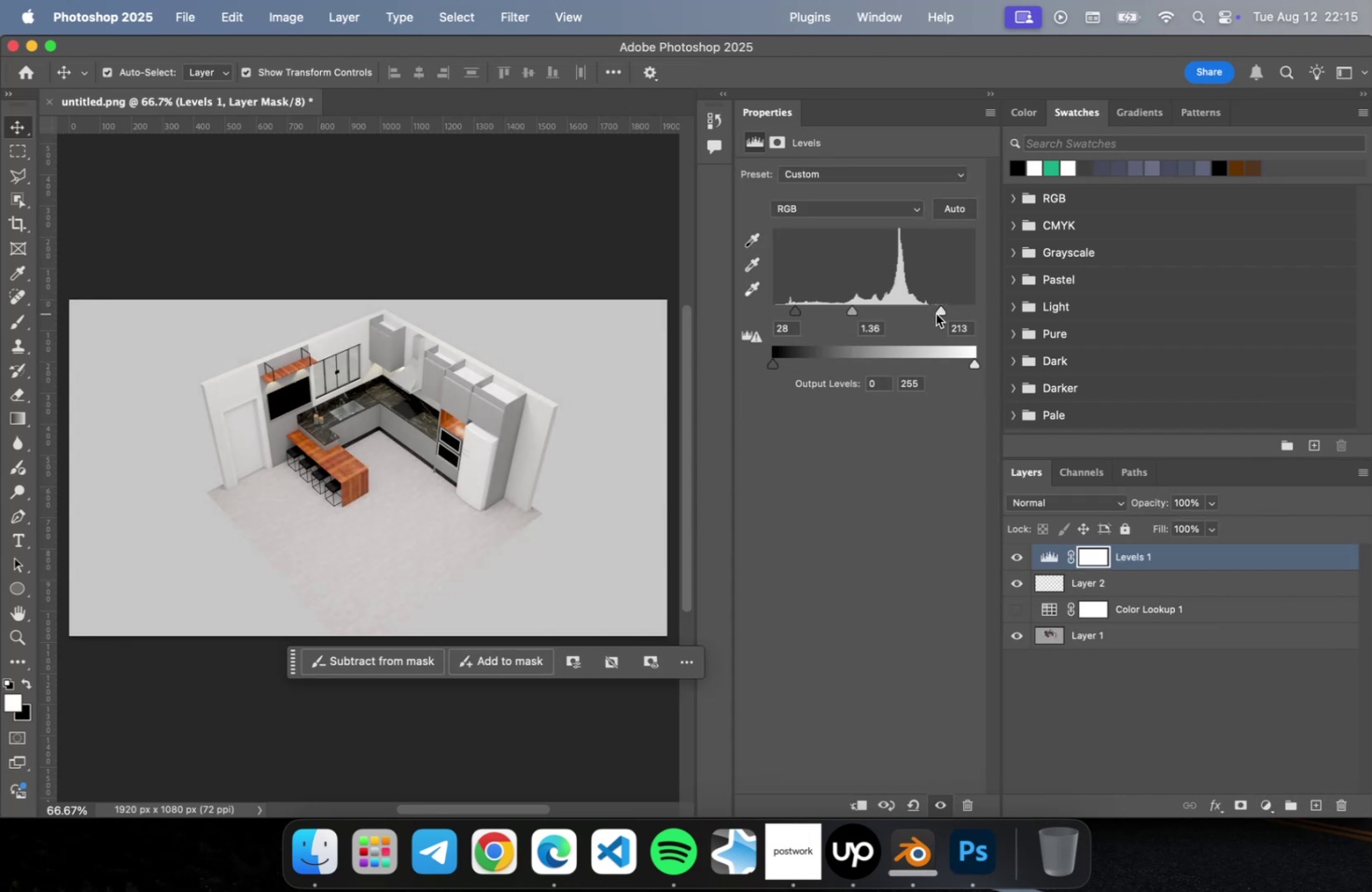 
left_click_drag(start_coordinate=[936, 313], to_coordinate=[918, 314])
 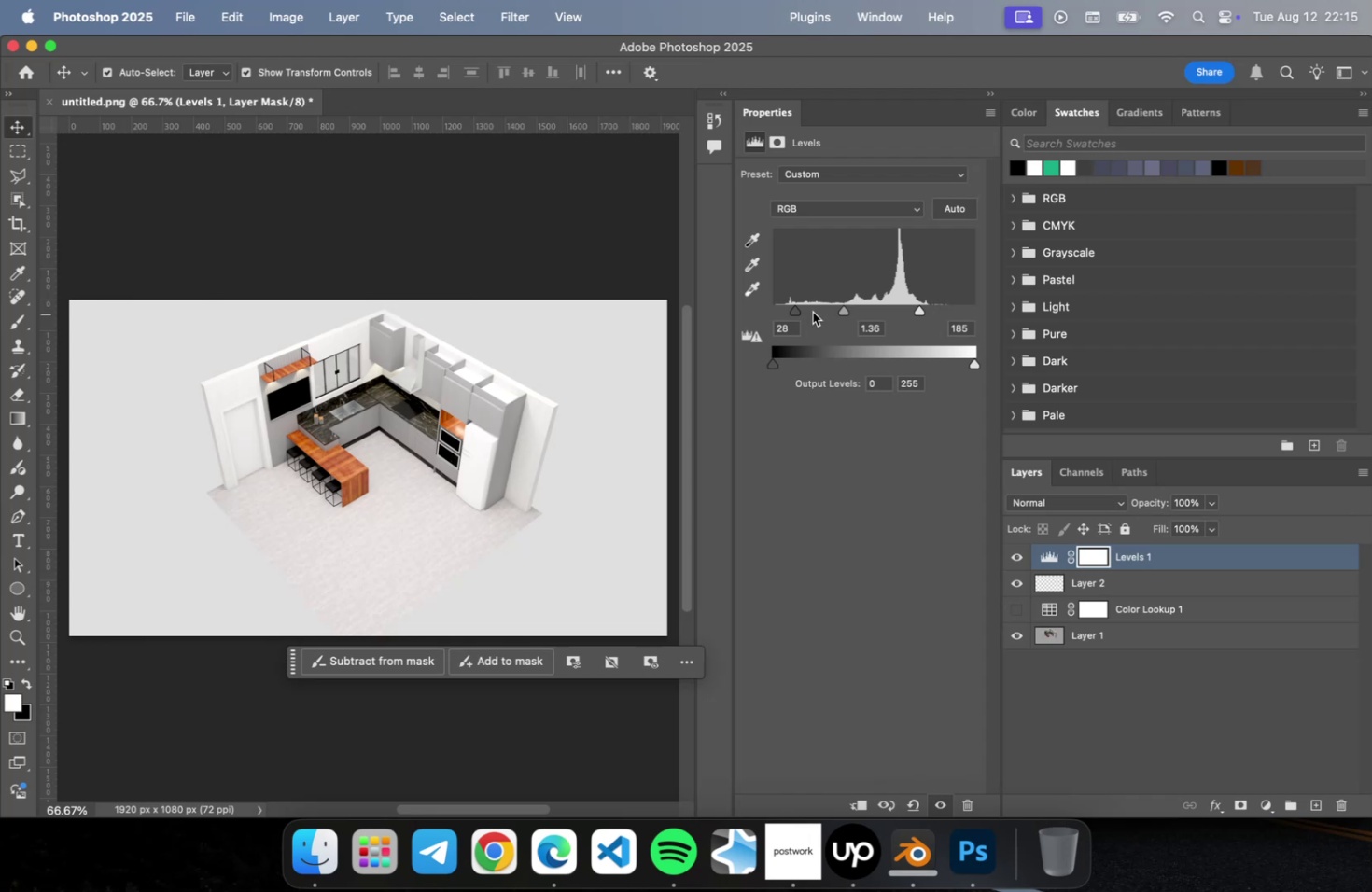 
left_click_drag(start_coordinate=[805, 312], to_coordinate=[811, 312])
 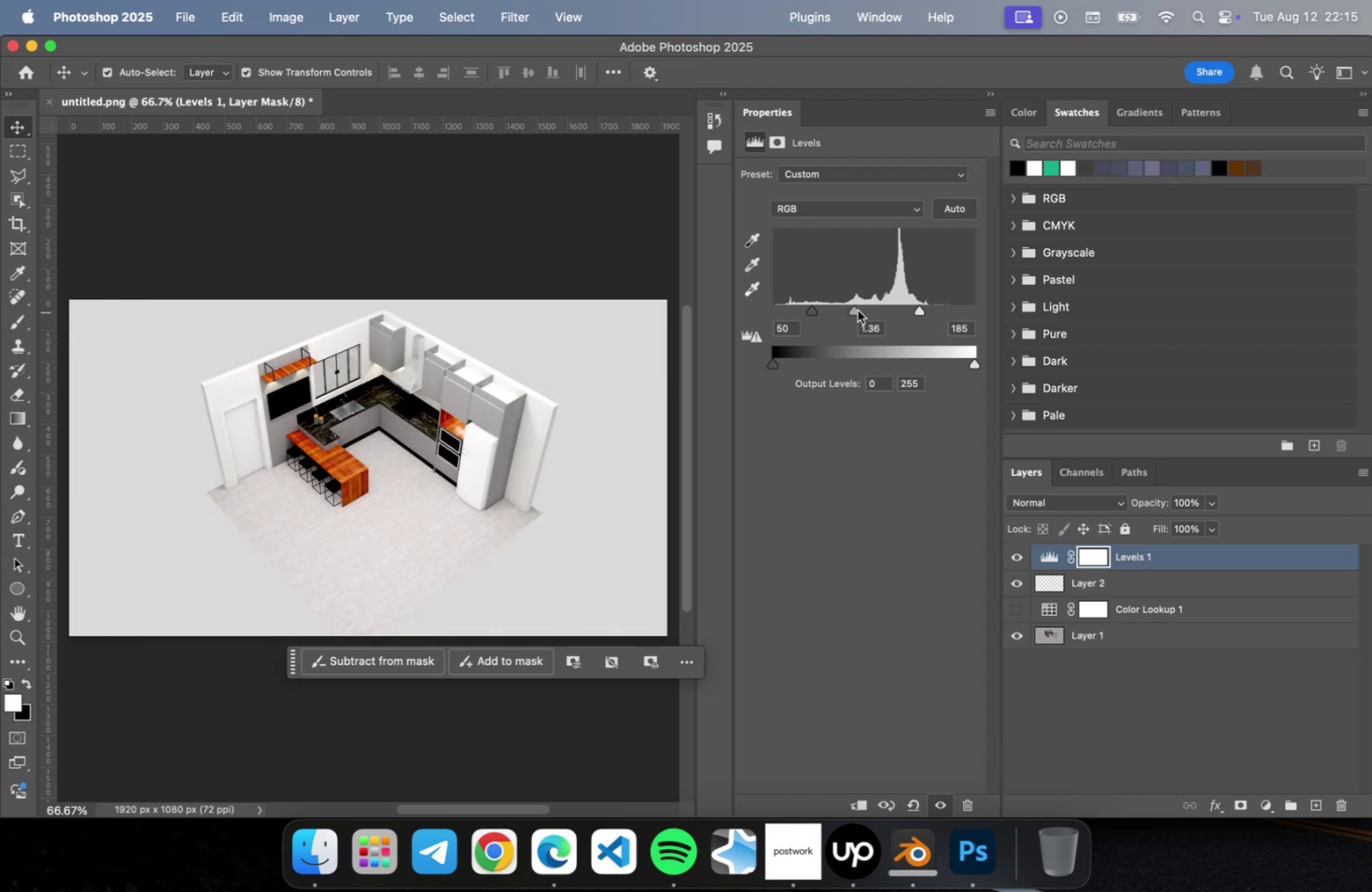 
left_click_drag(start_coordinate=[855, 311], to_coordinate=[863, 312])
 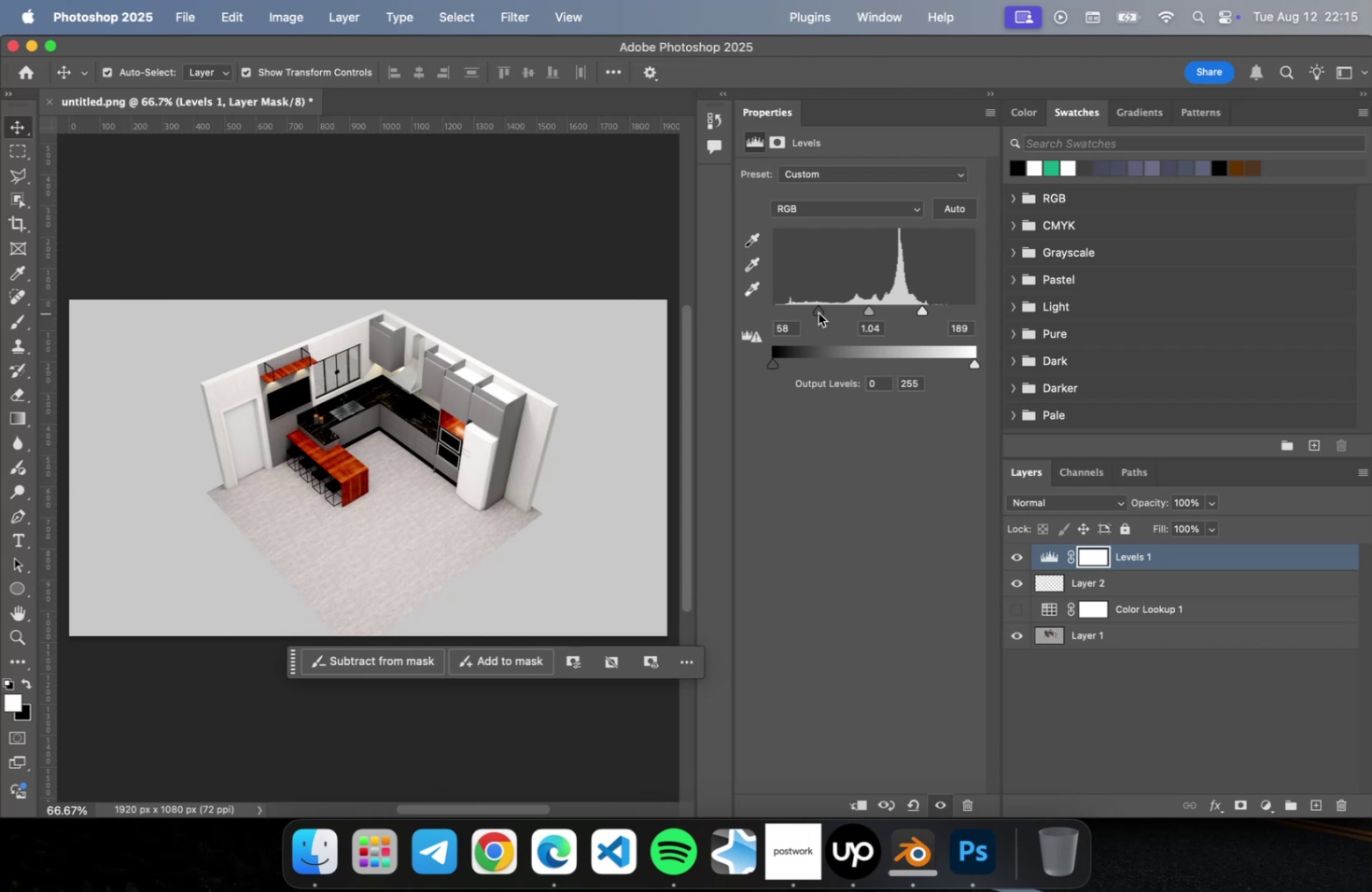 
wait(5.45)
 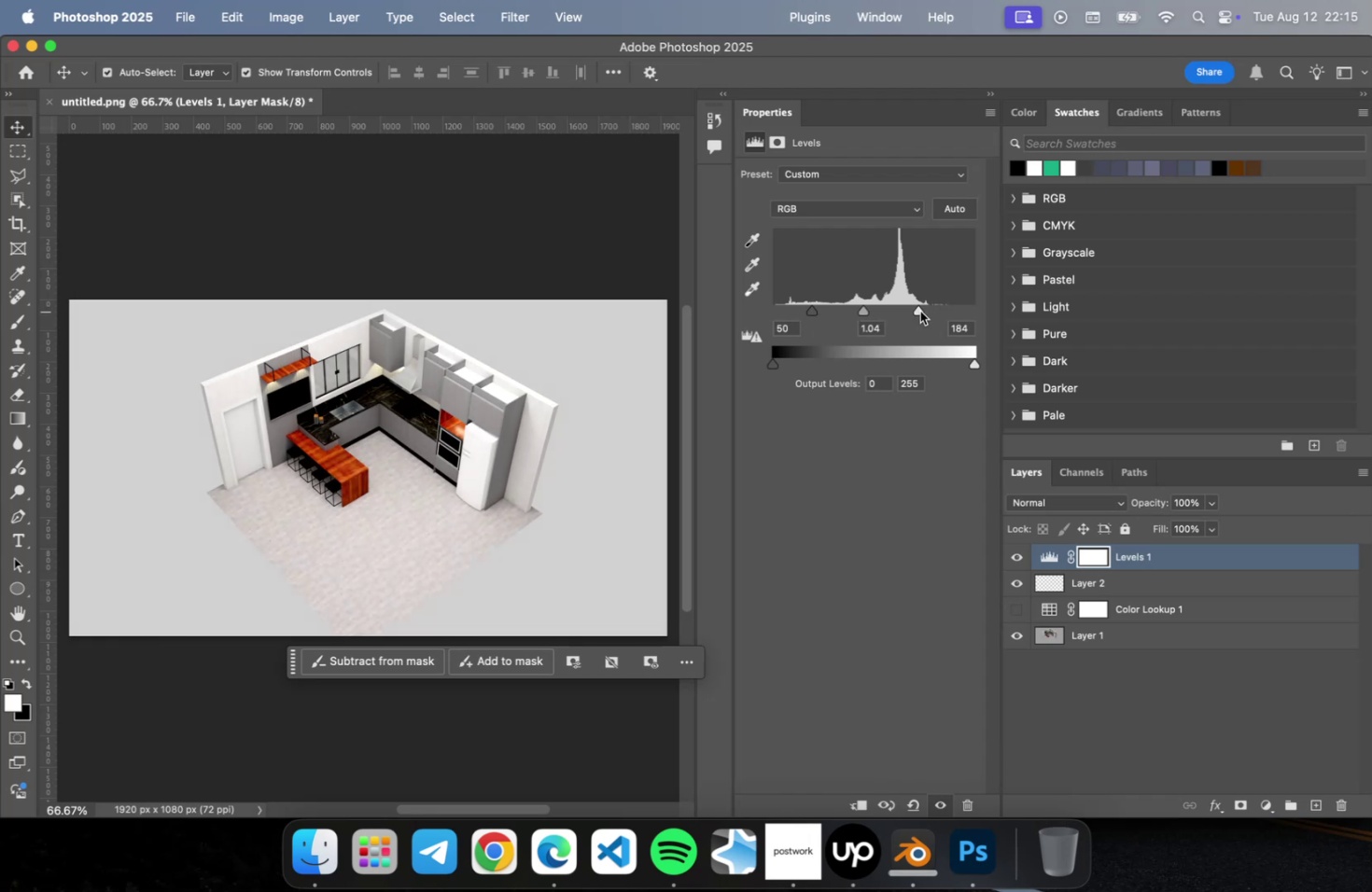 
scroll: coordinate [423, 405], scroll_direction: up, amount: 15.0
 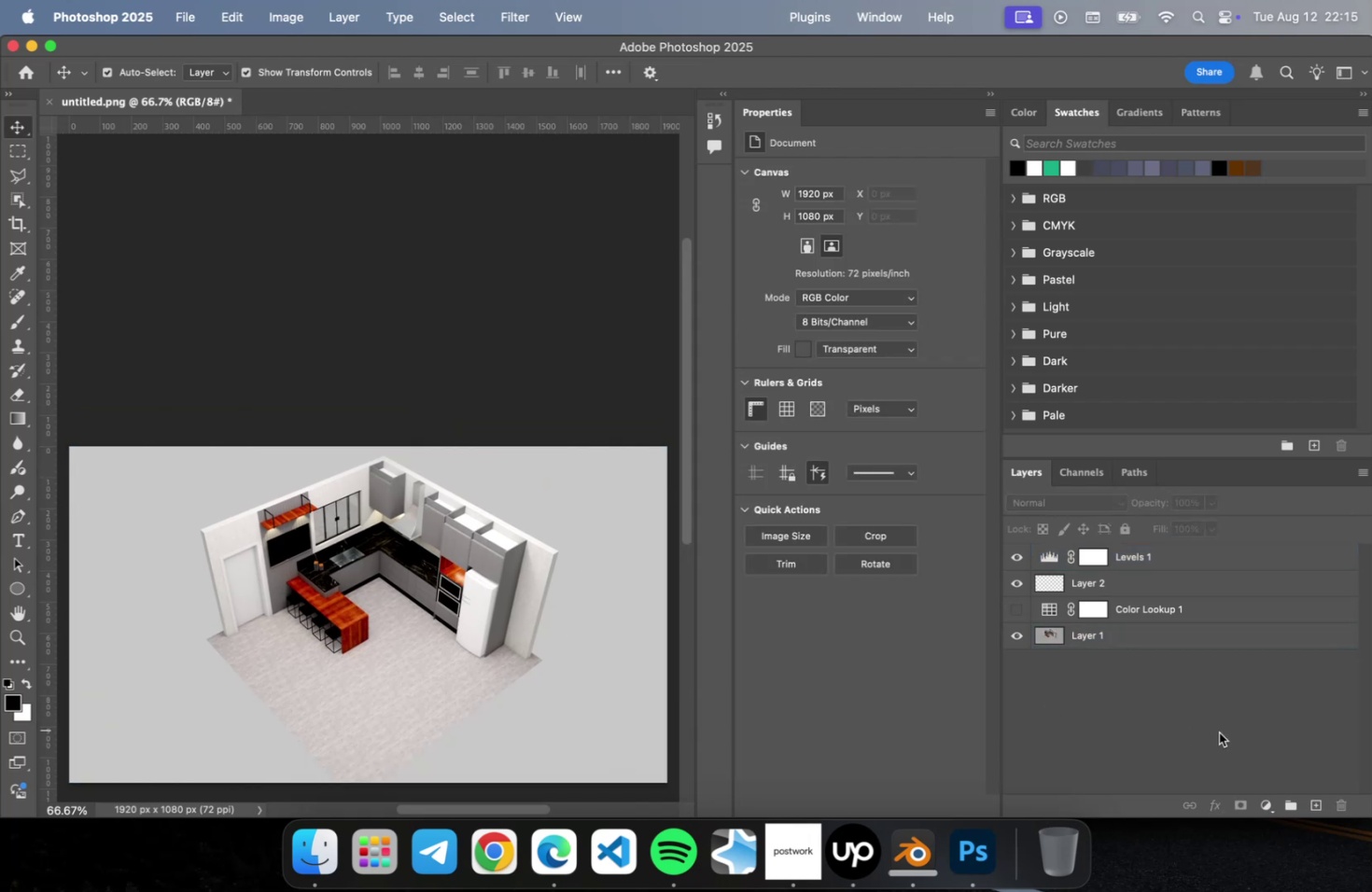 
wait(6.81)
 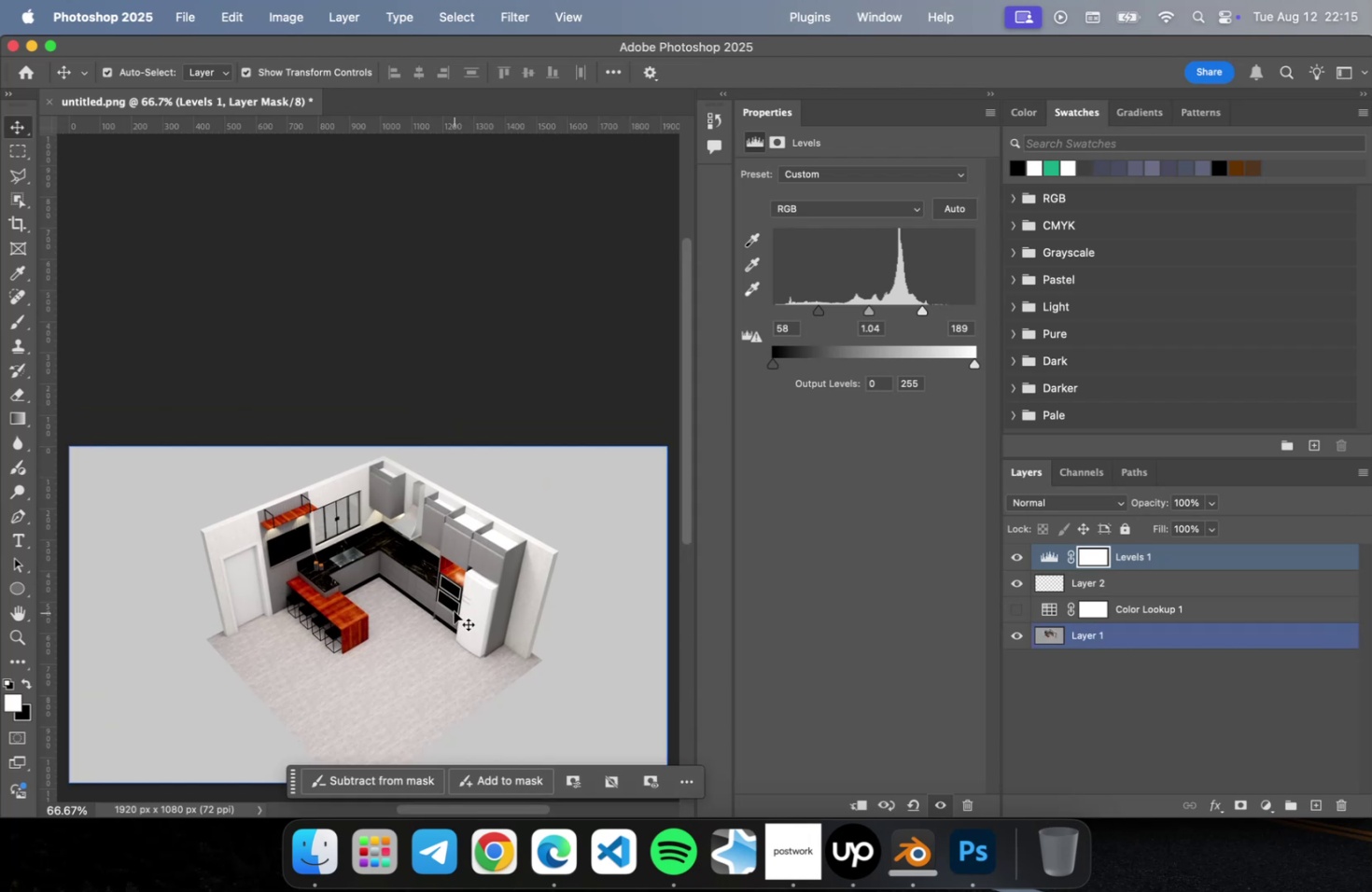 
left_click([1267, 805])
 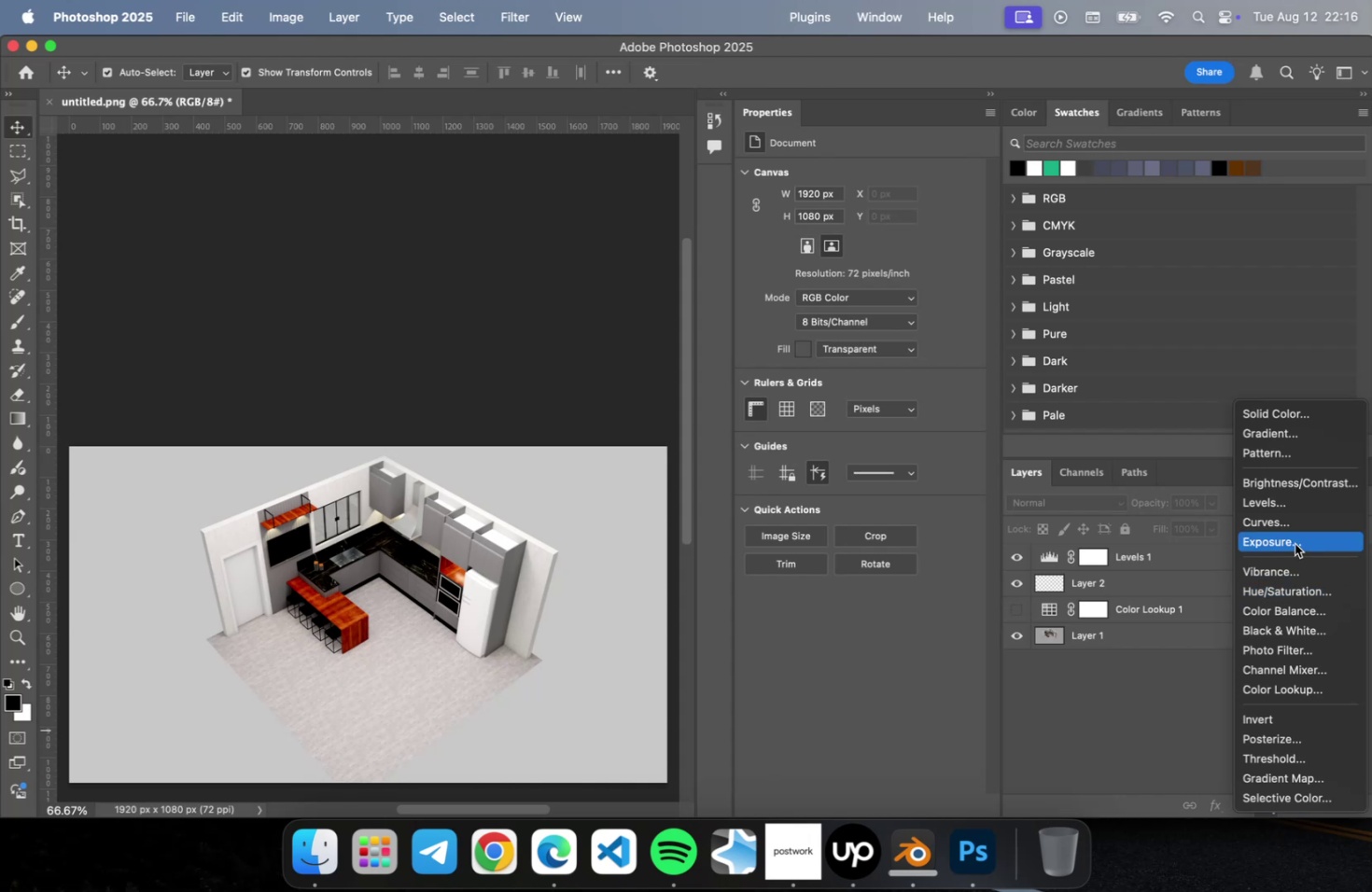 
left_click([1294, 543])
 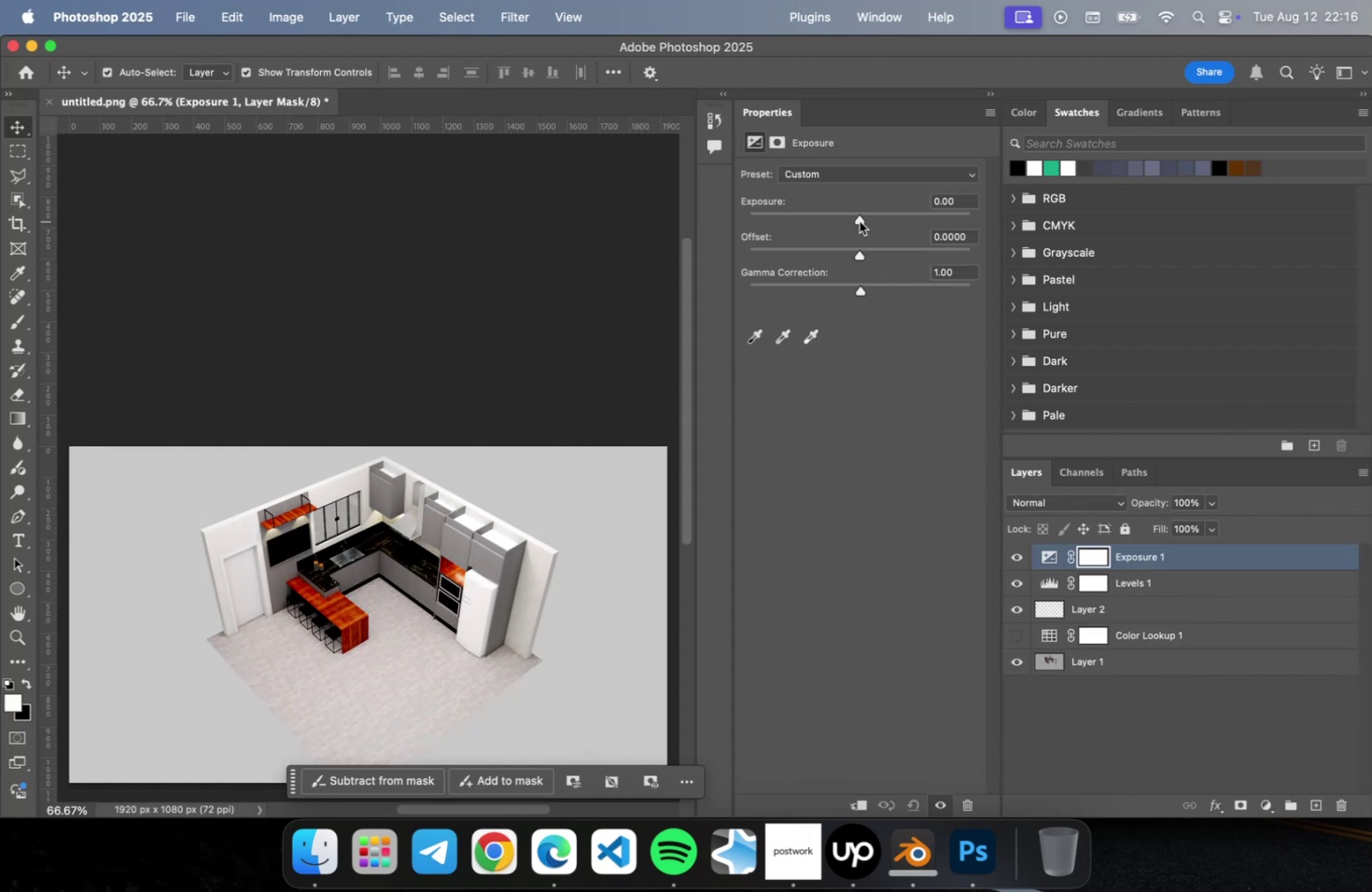 
wait(8.71)
 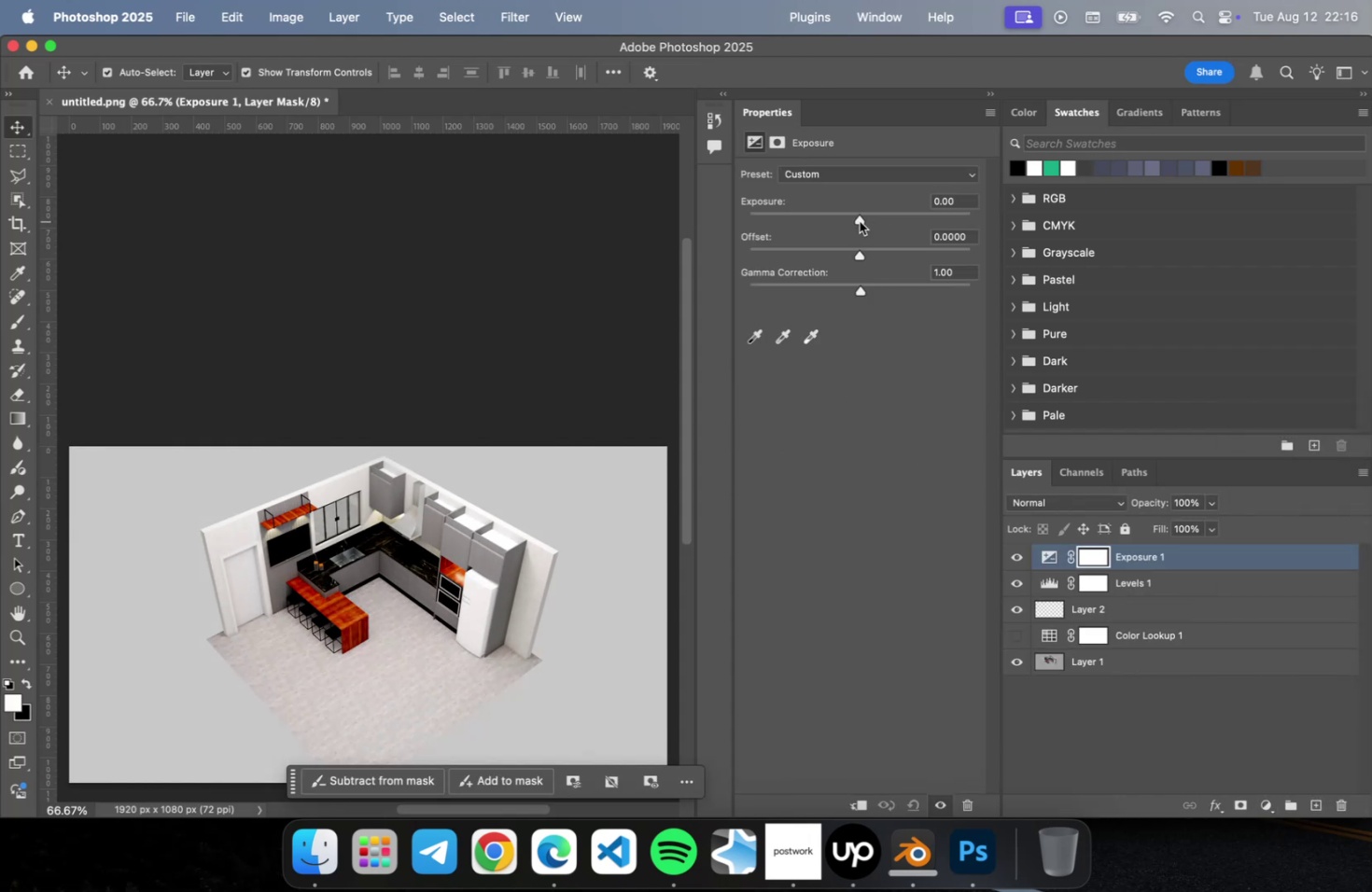 
left_click_drag(start_coordinate=[861, 291], to_coordinate=[841, 297])
 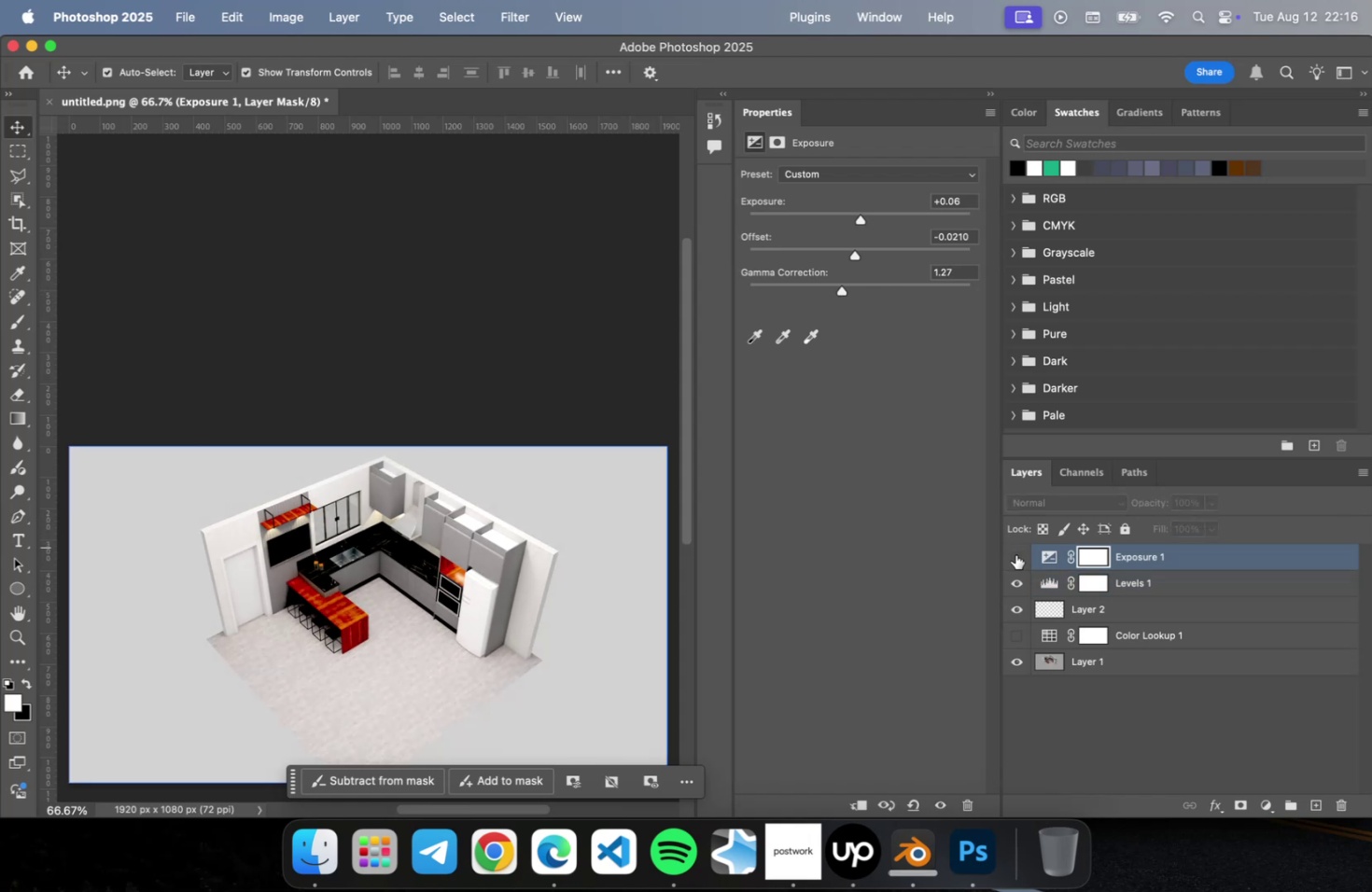 
double_click([1015, 556])
 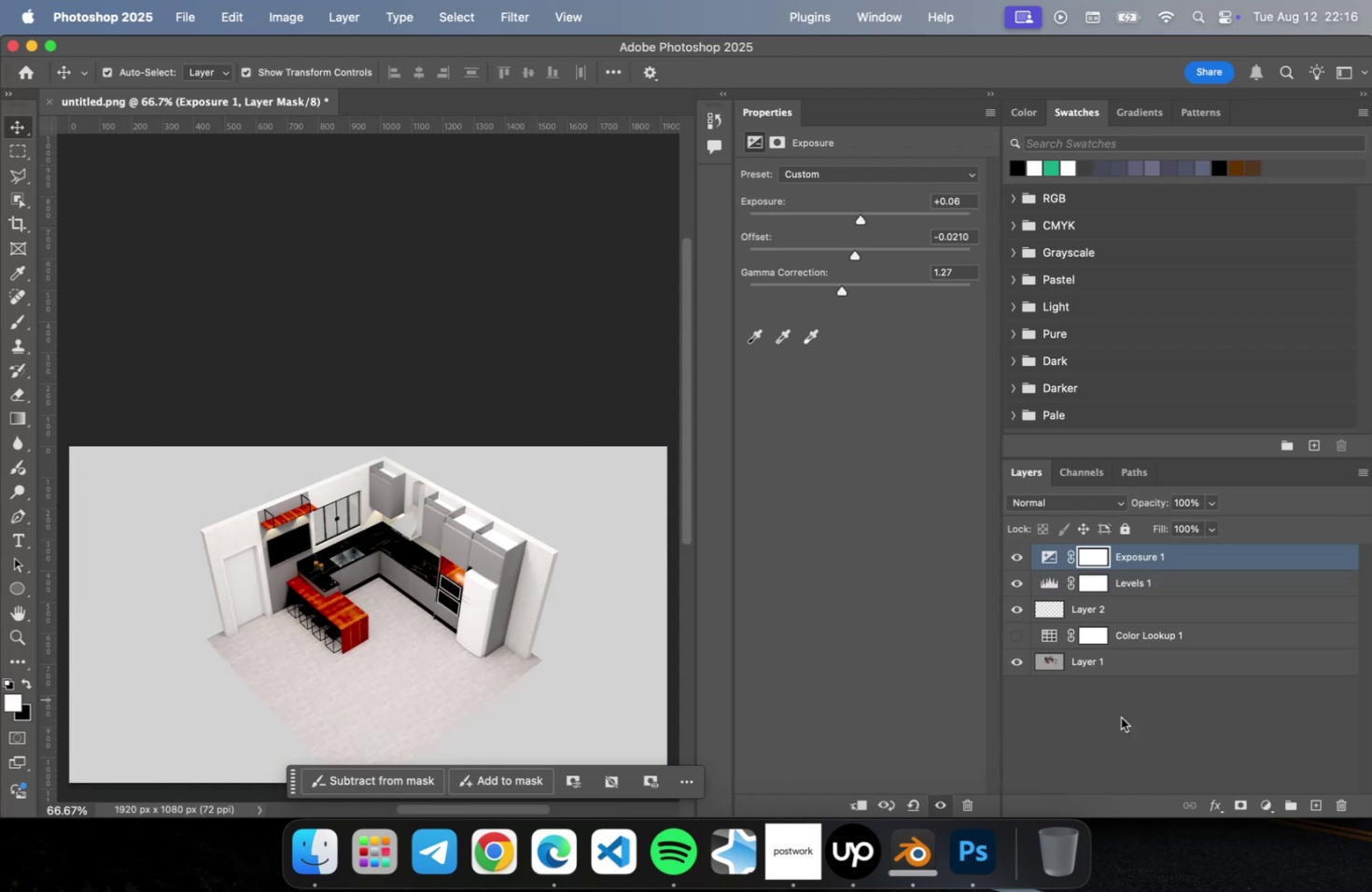 
left_click([1131, 738])
 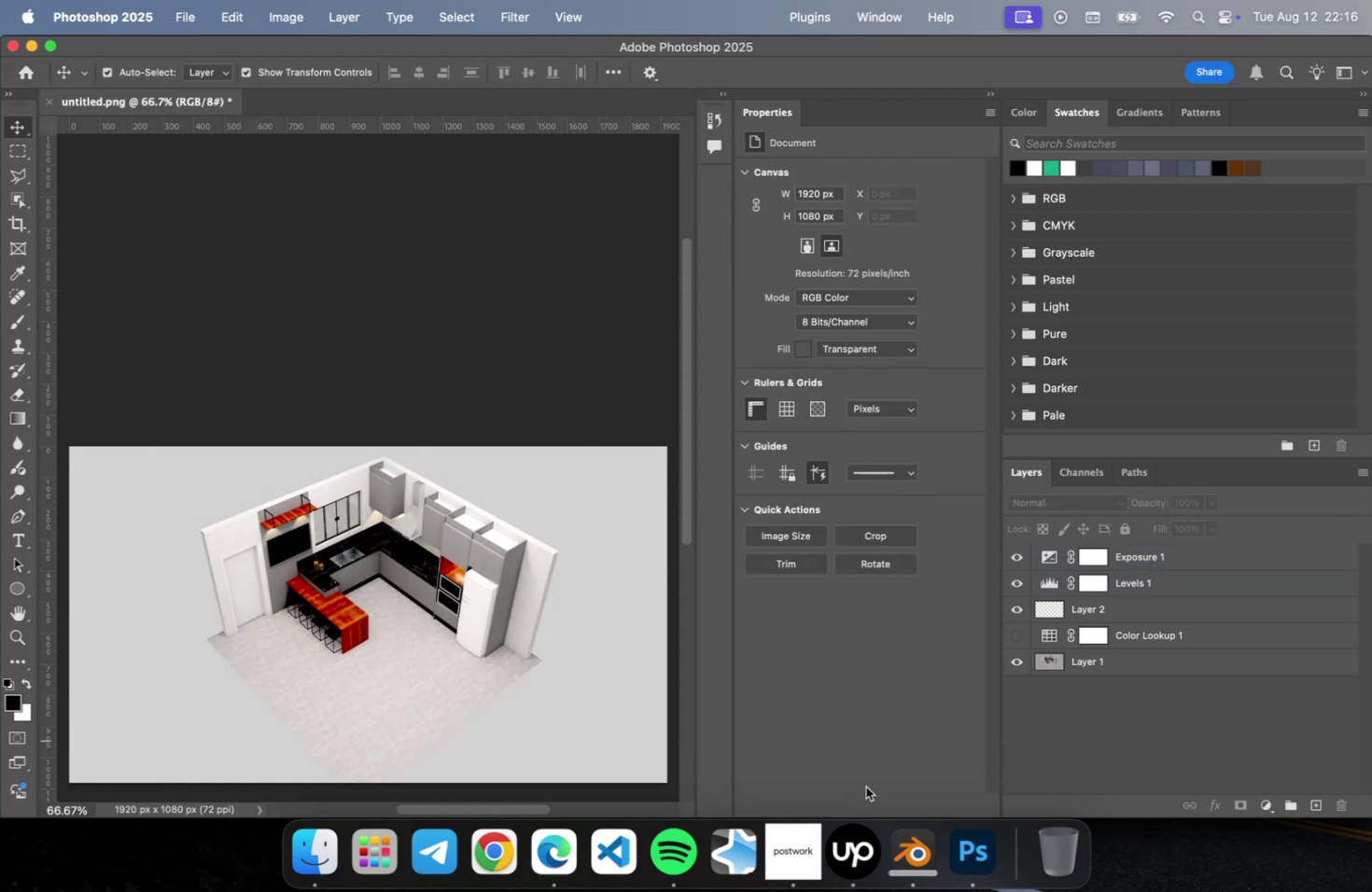 
left_click([907, 861])
 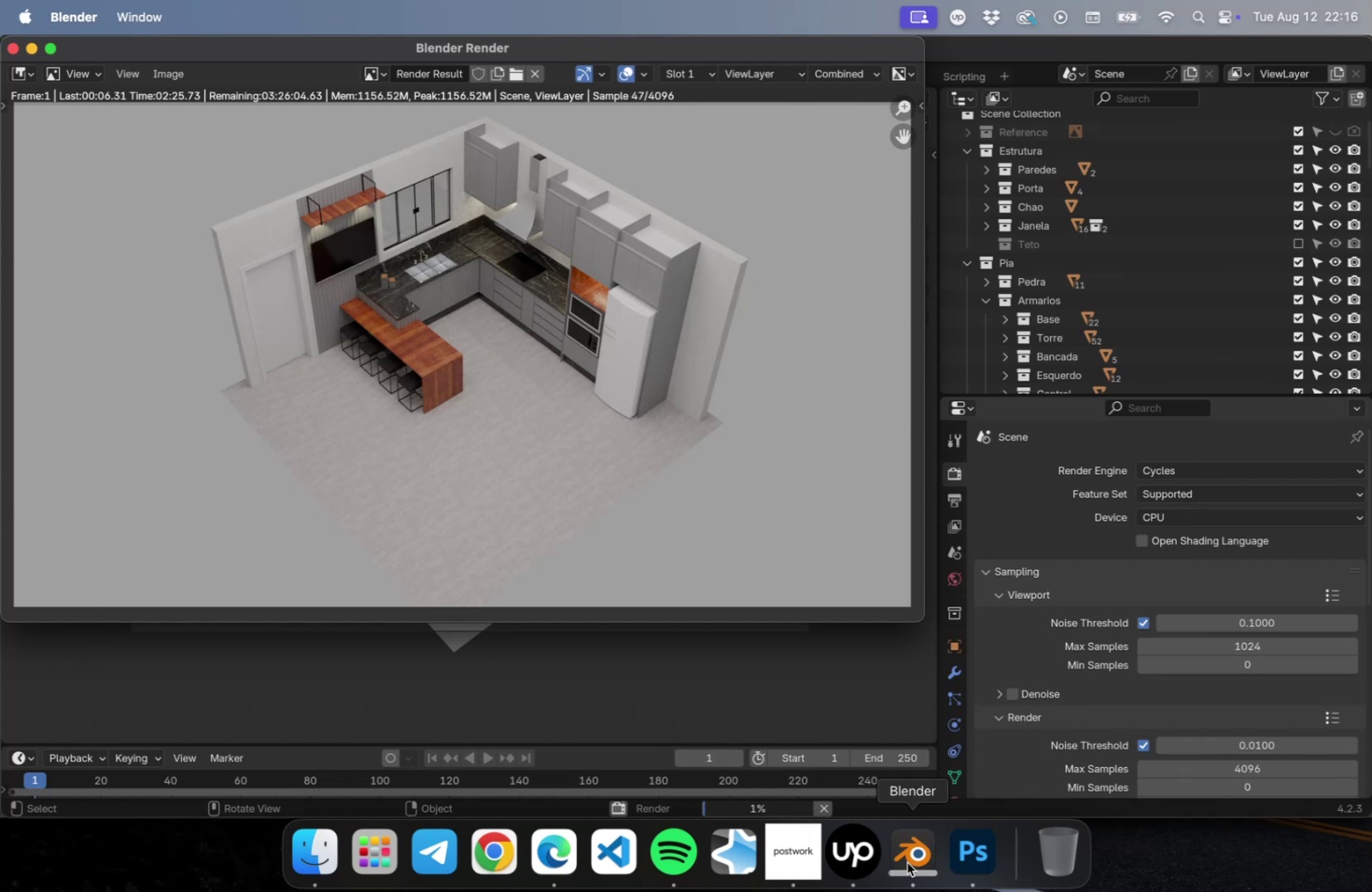 
wait(16.62)
 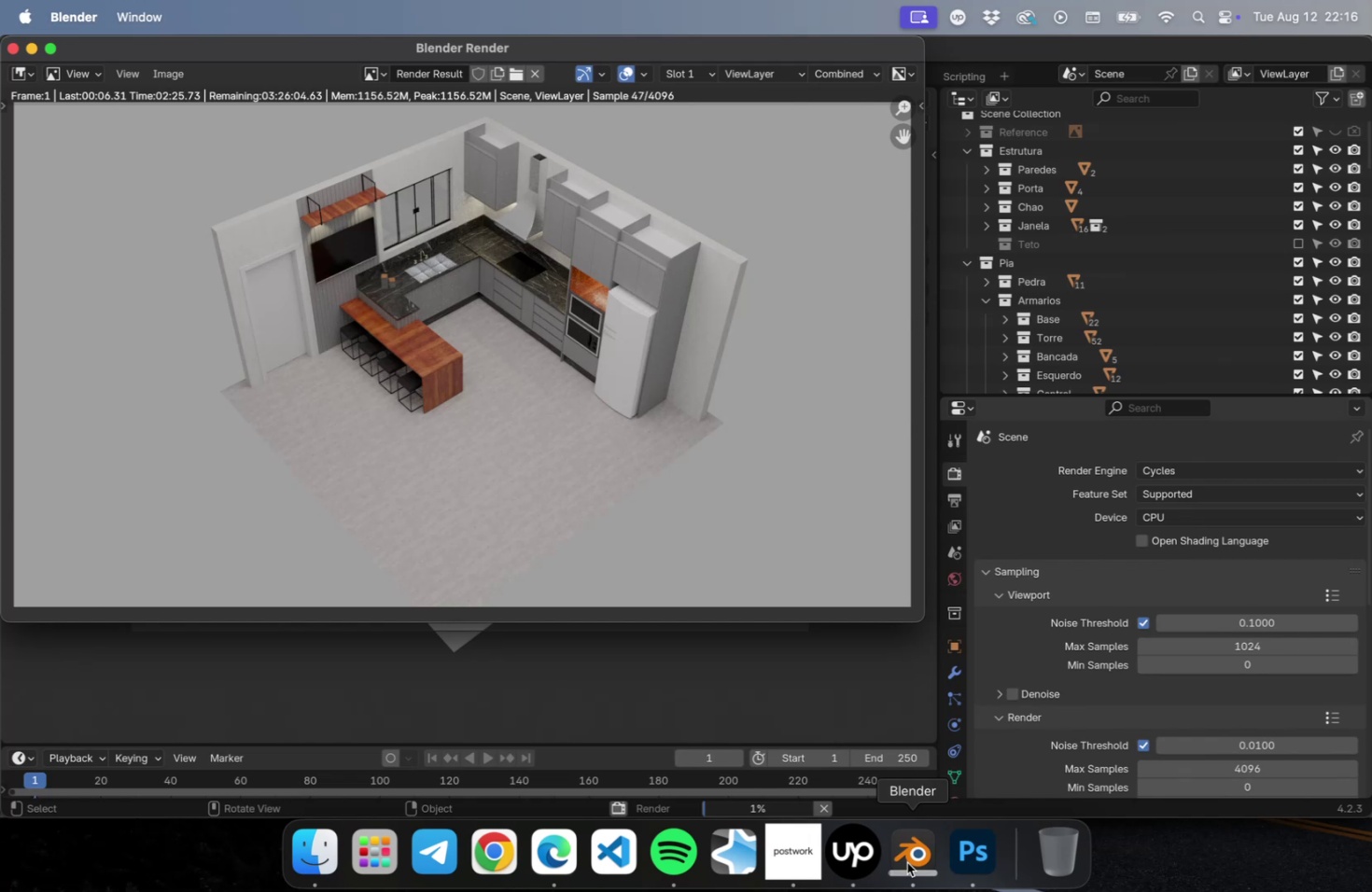 
left_click_drag(start_coordinate=[906, 619], to_coordinate=[905, 718])
 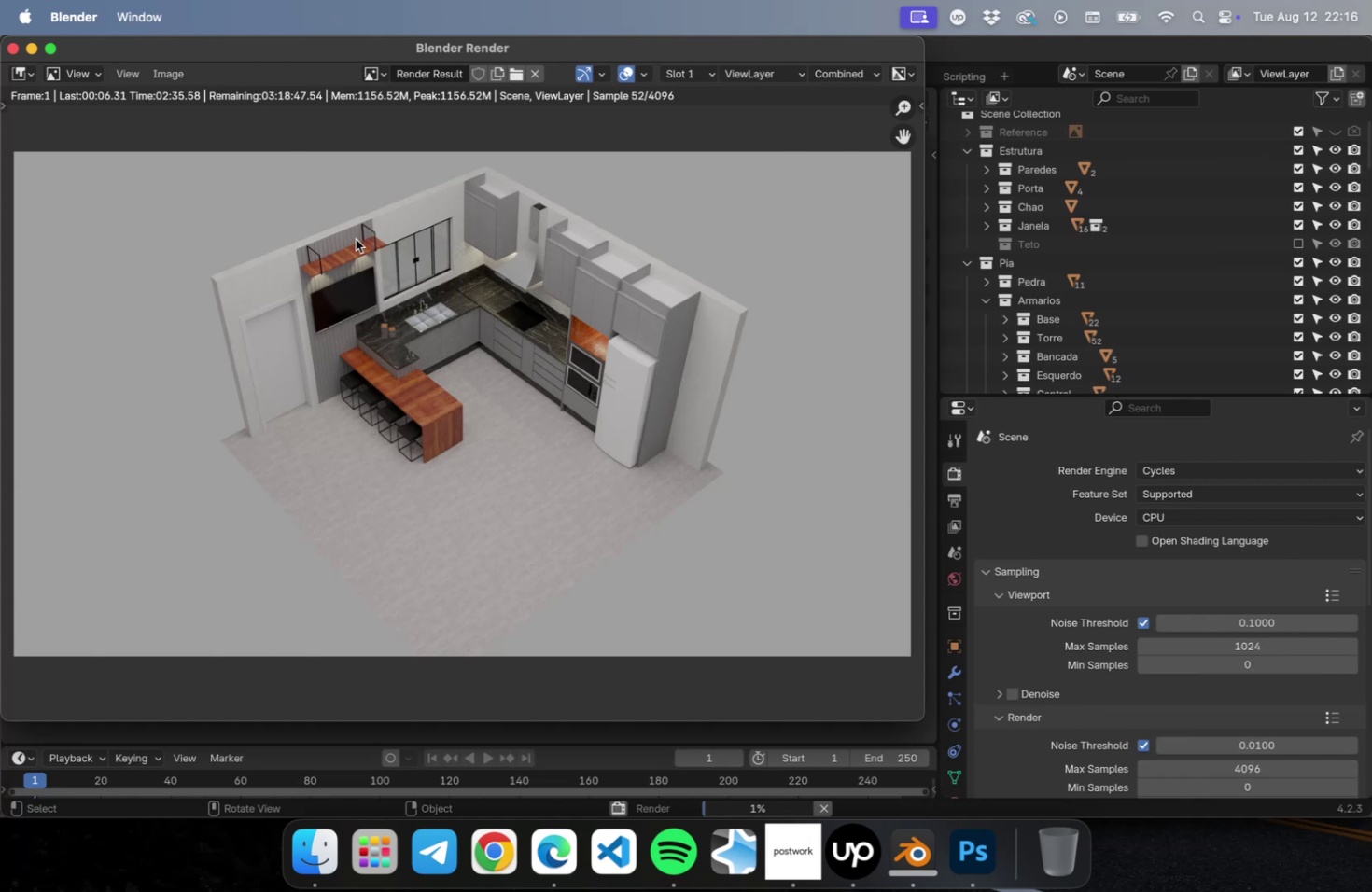 
wait(9.05)
 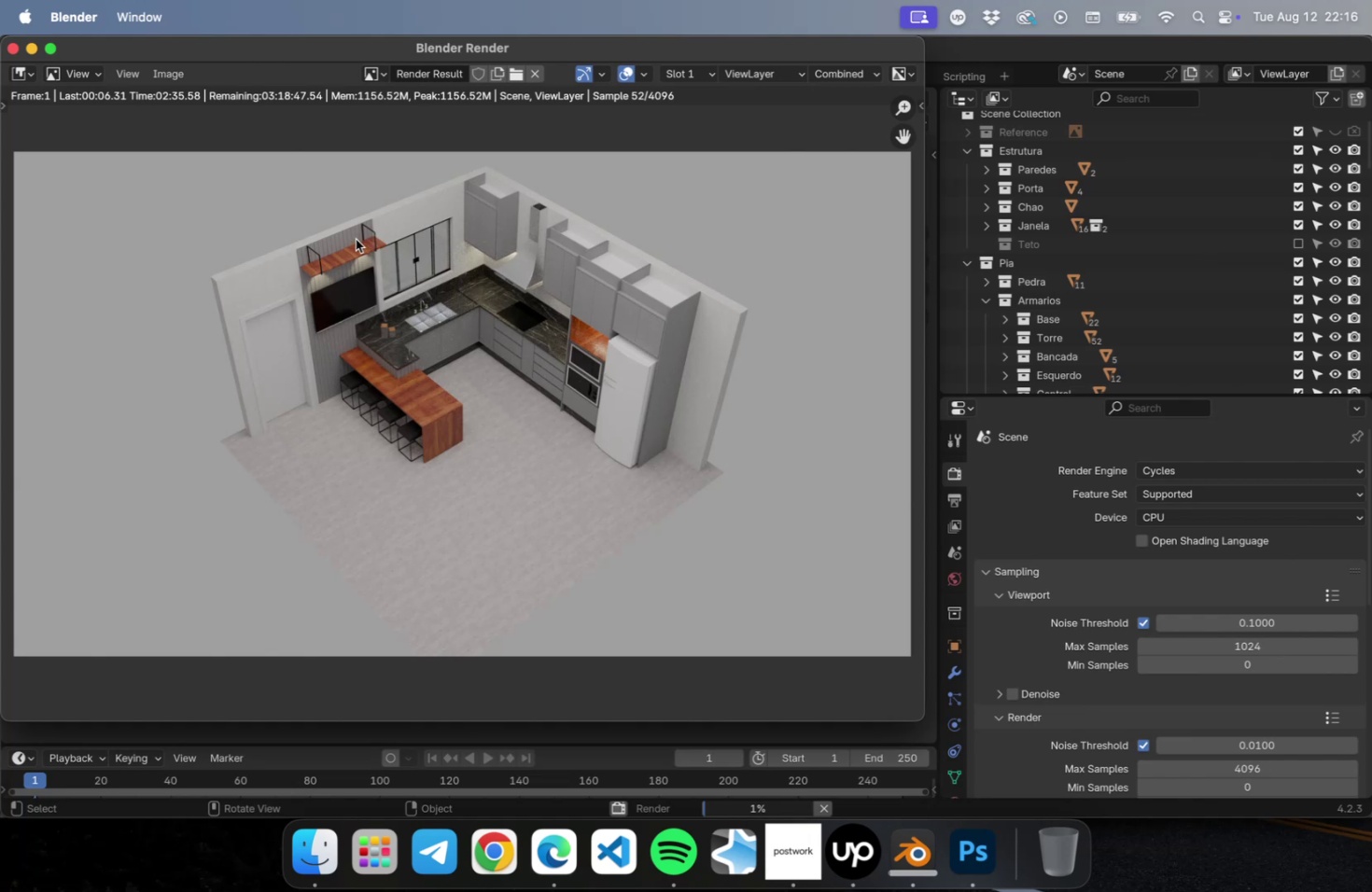 
left_click([534, 74])
 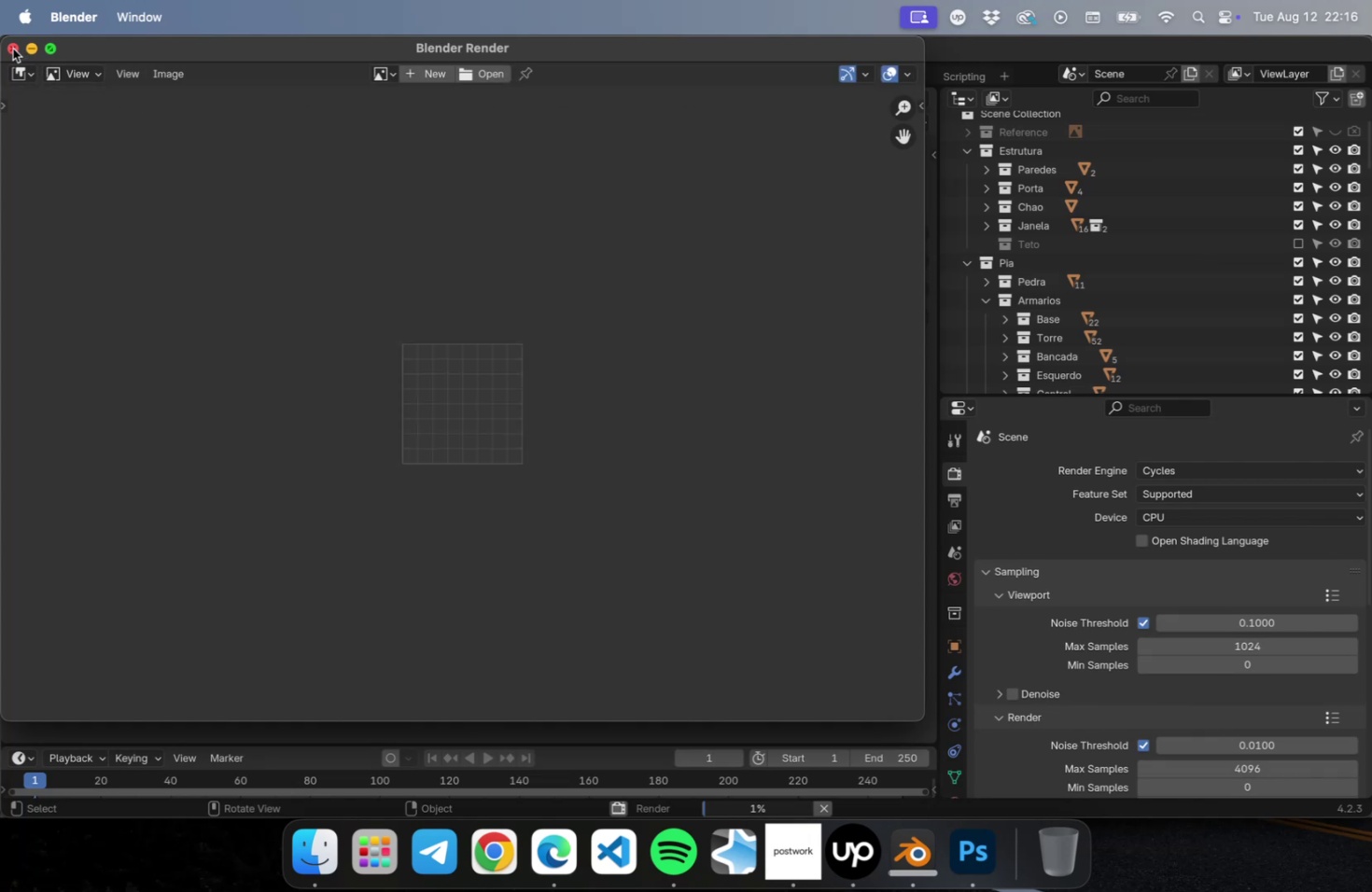 
left_click([13, 49])
 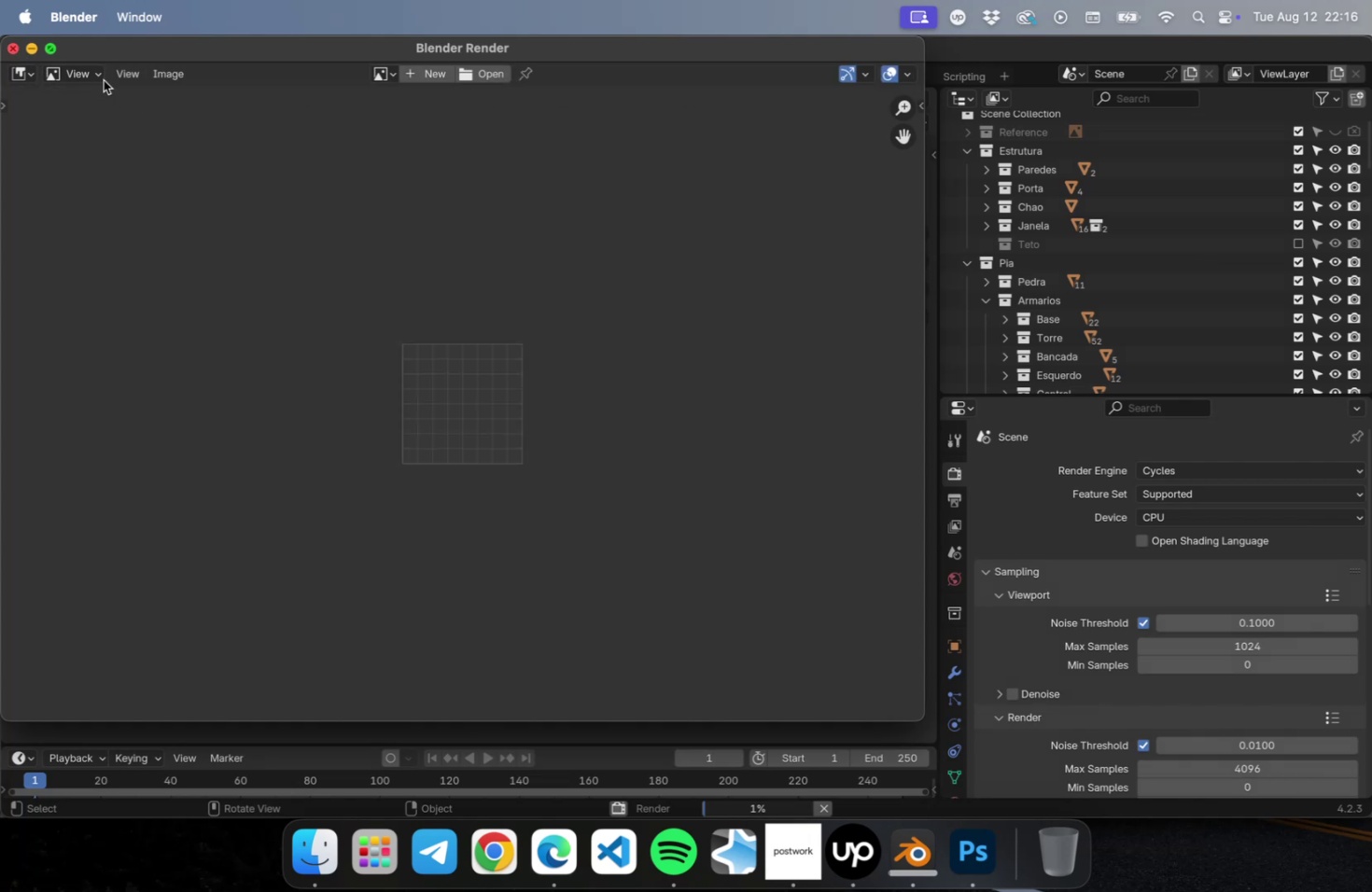 
mouse_move([277, 127])
 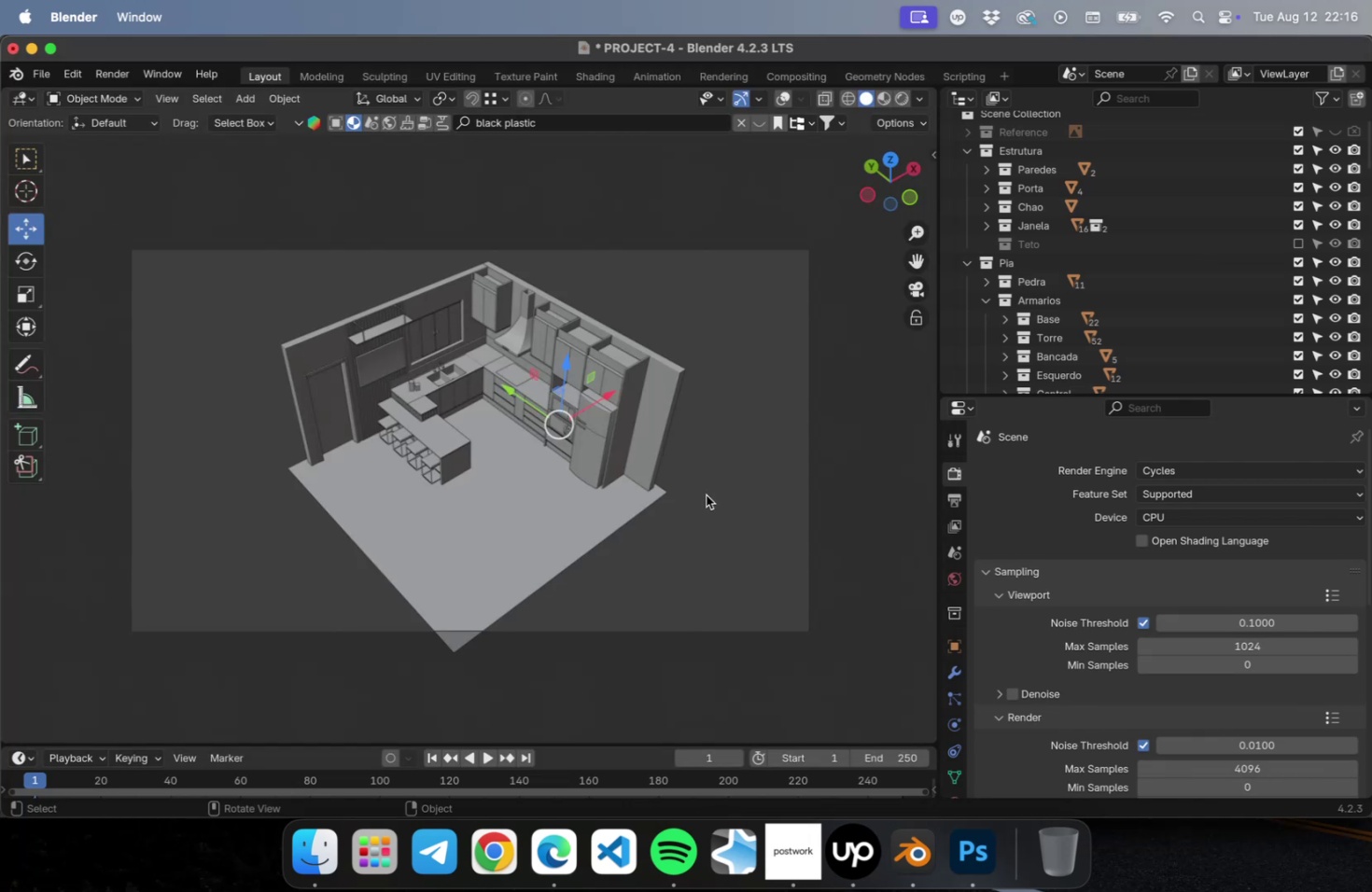 
left_click([706, 495])
 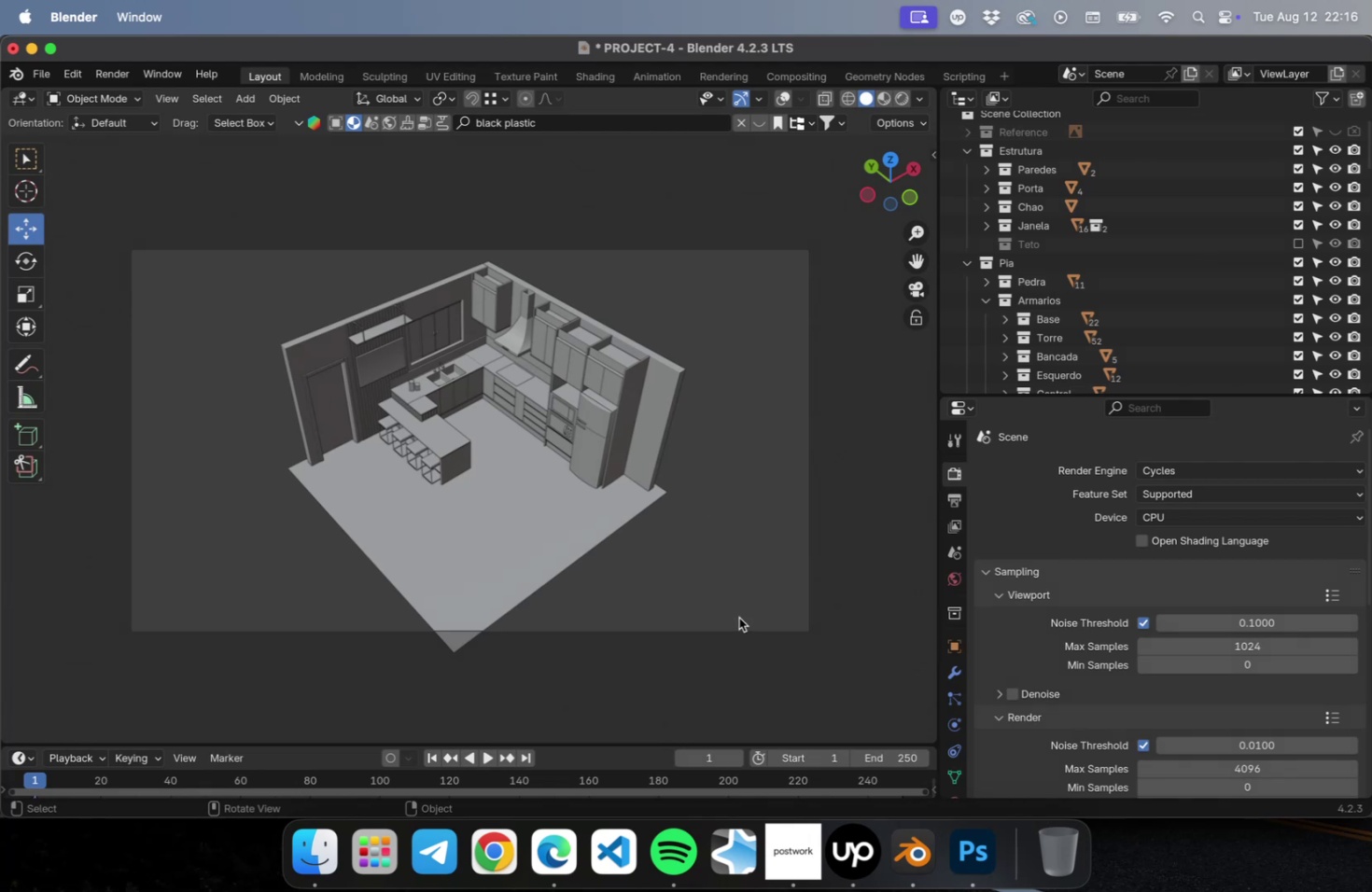 
scroll: coordinate [1124, 354], scroll_direction: down, amount: 174.0
 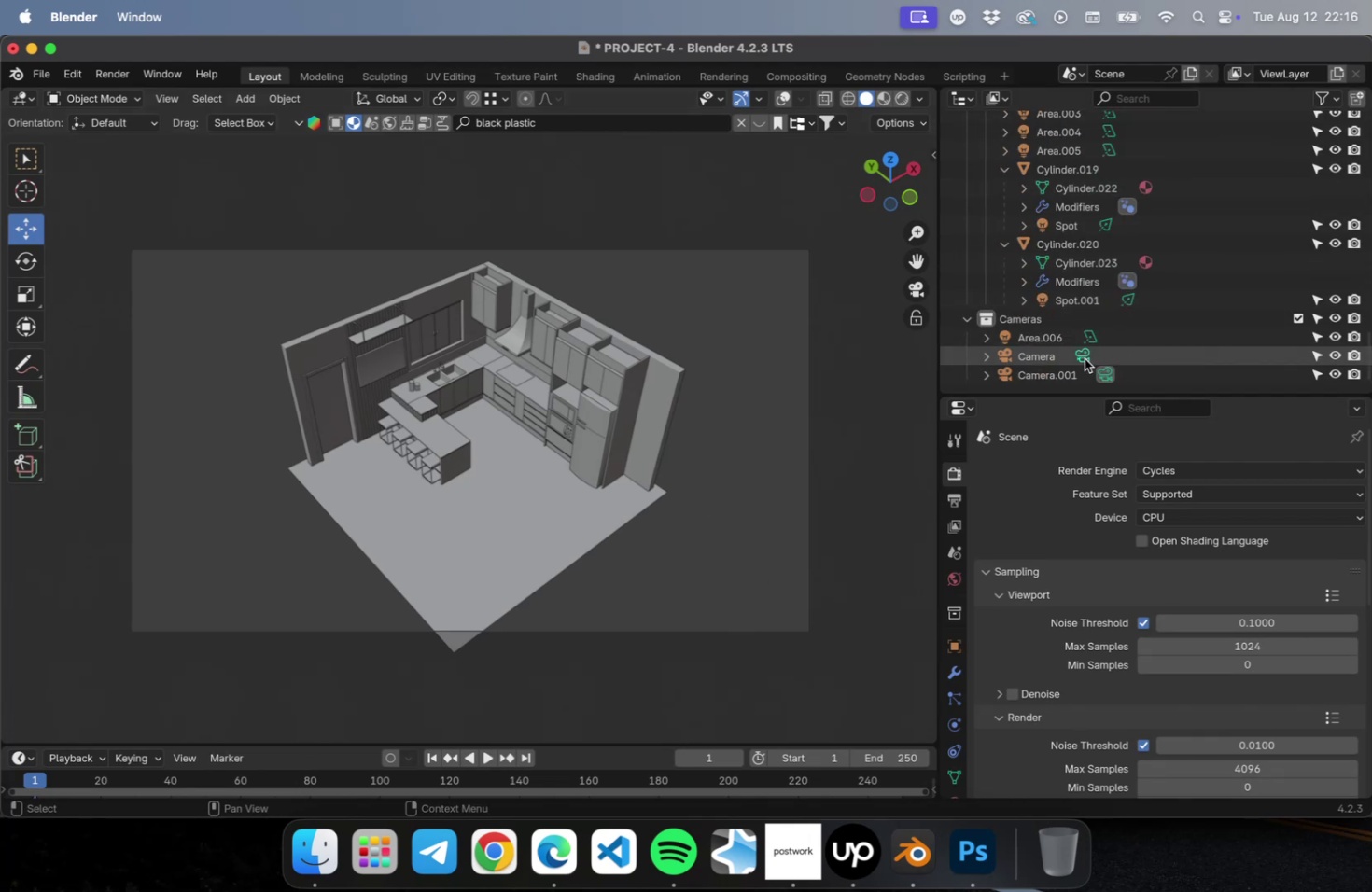 
left_click([1084, 358])
 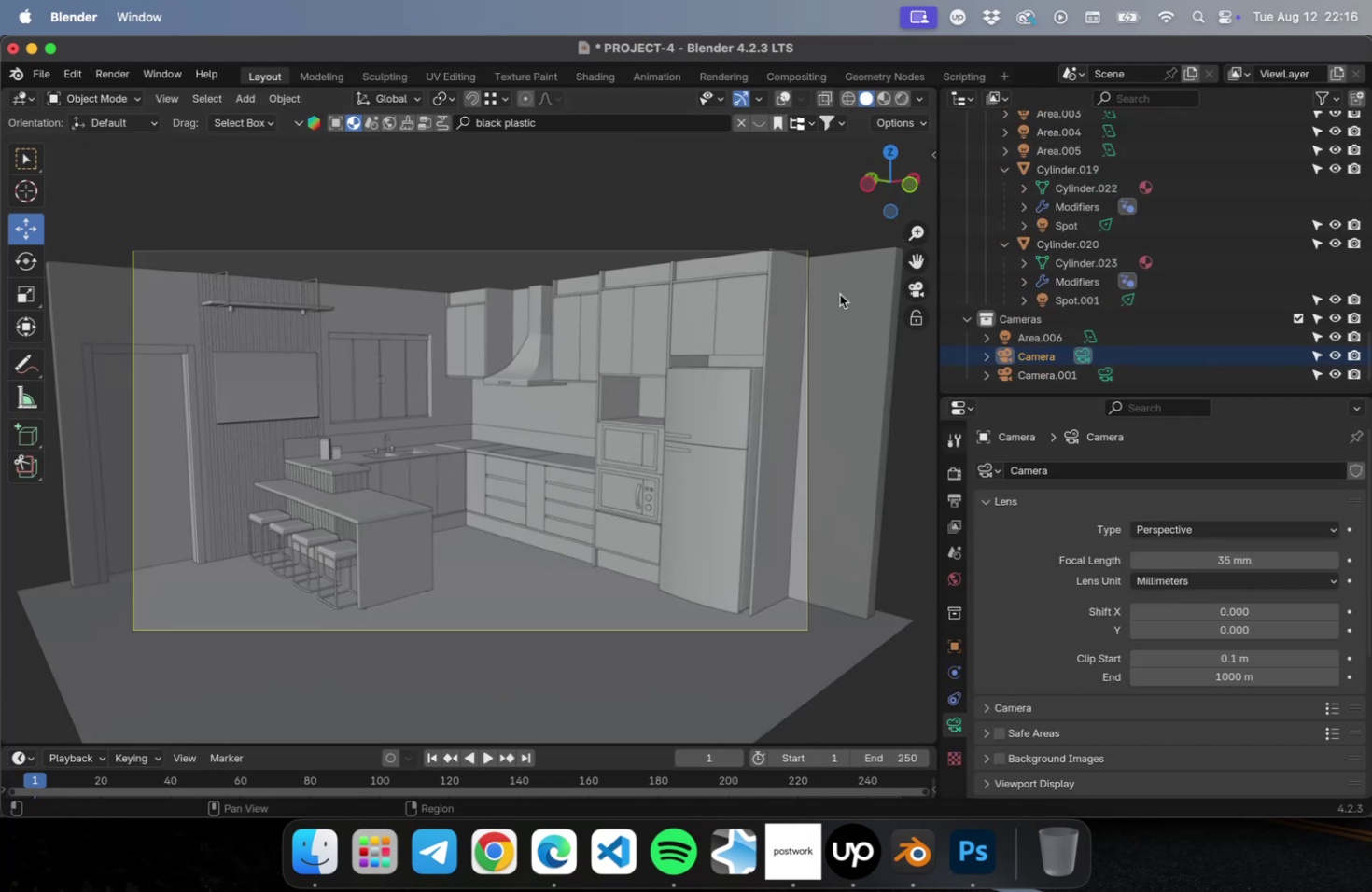 
left_click([901, 93])
 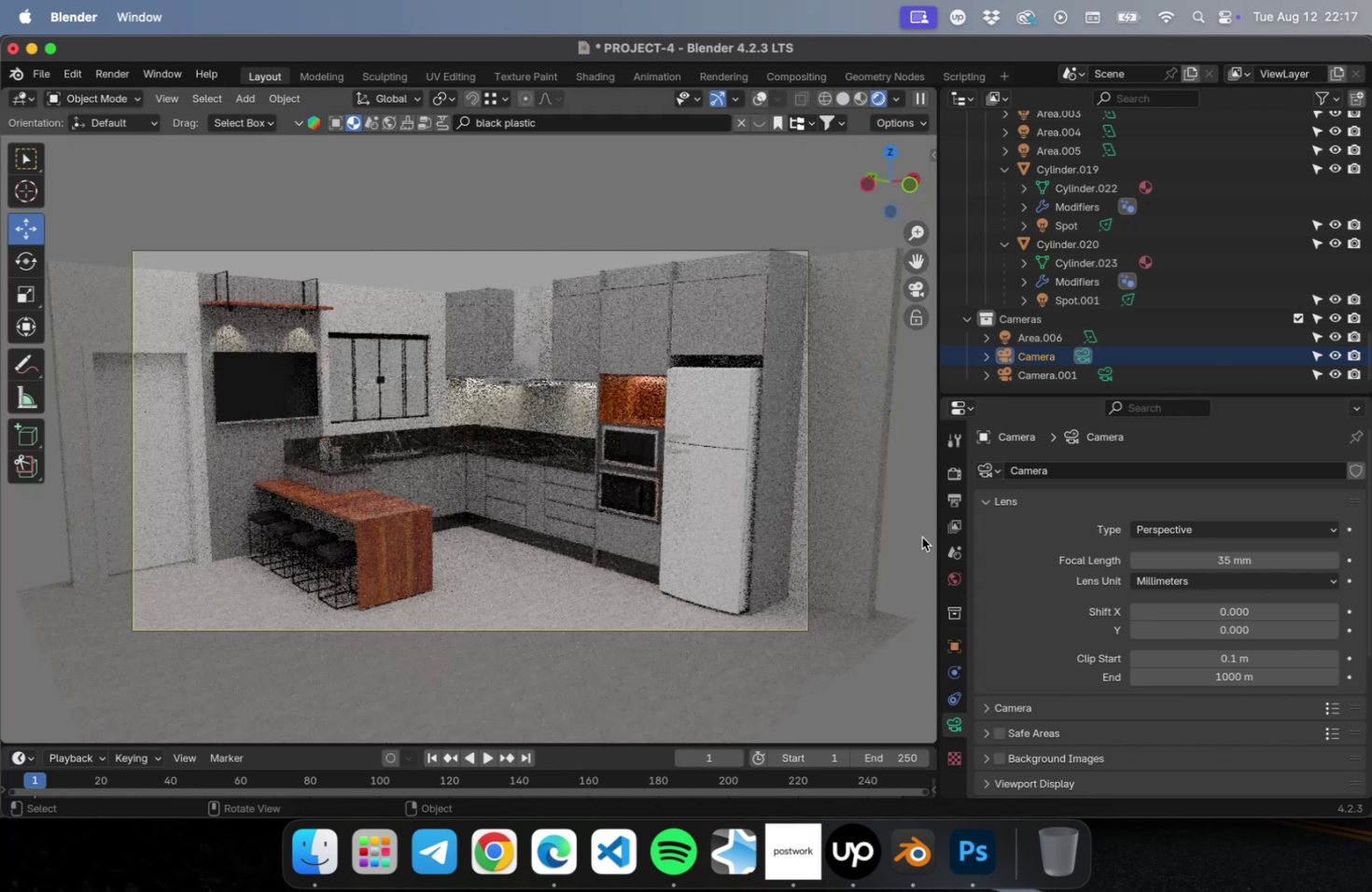 
wait(7.0)
 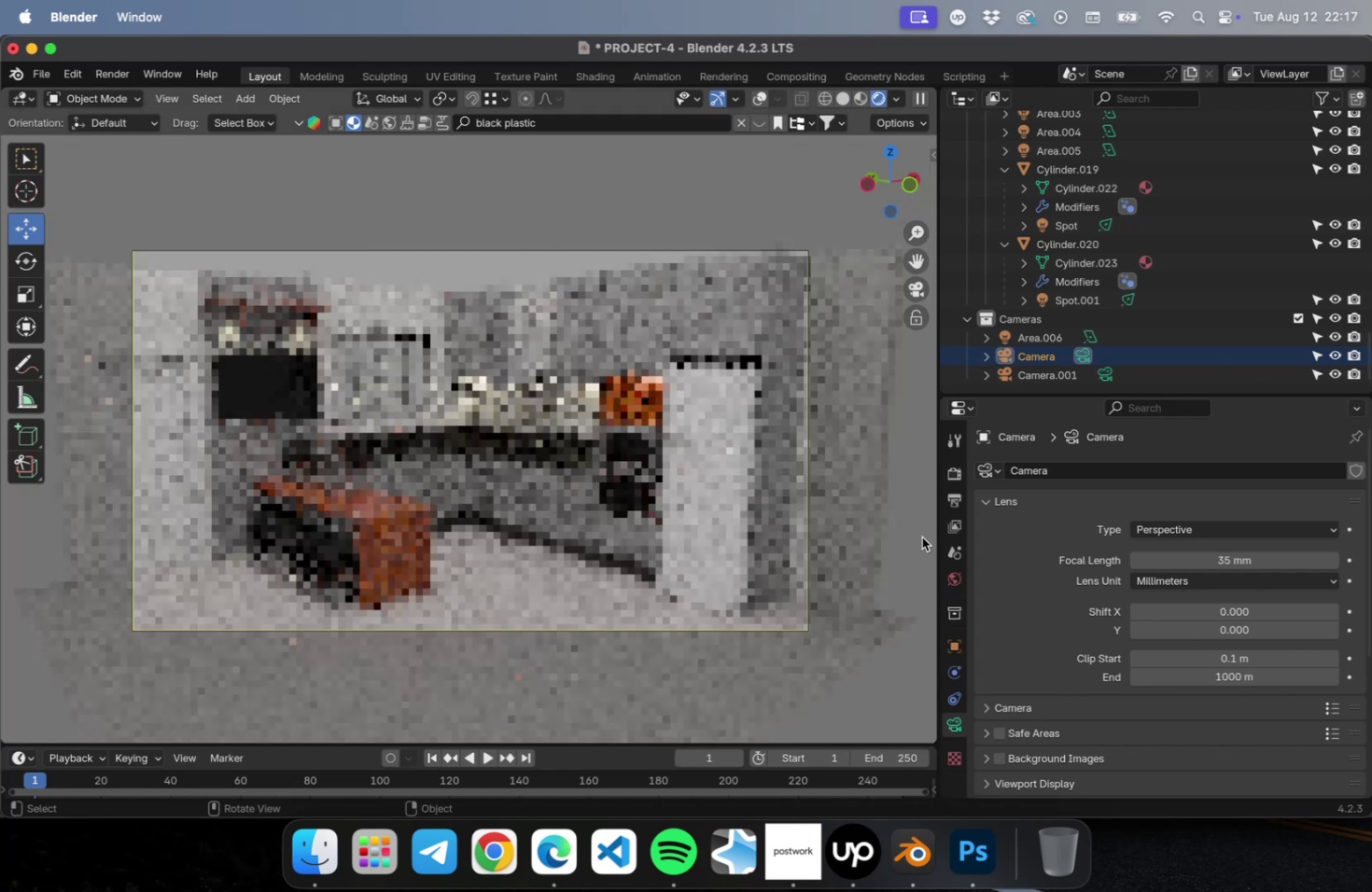 
scroll: coordinate [1218, 252], scroll_direction: up, amount: 120.0
 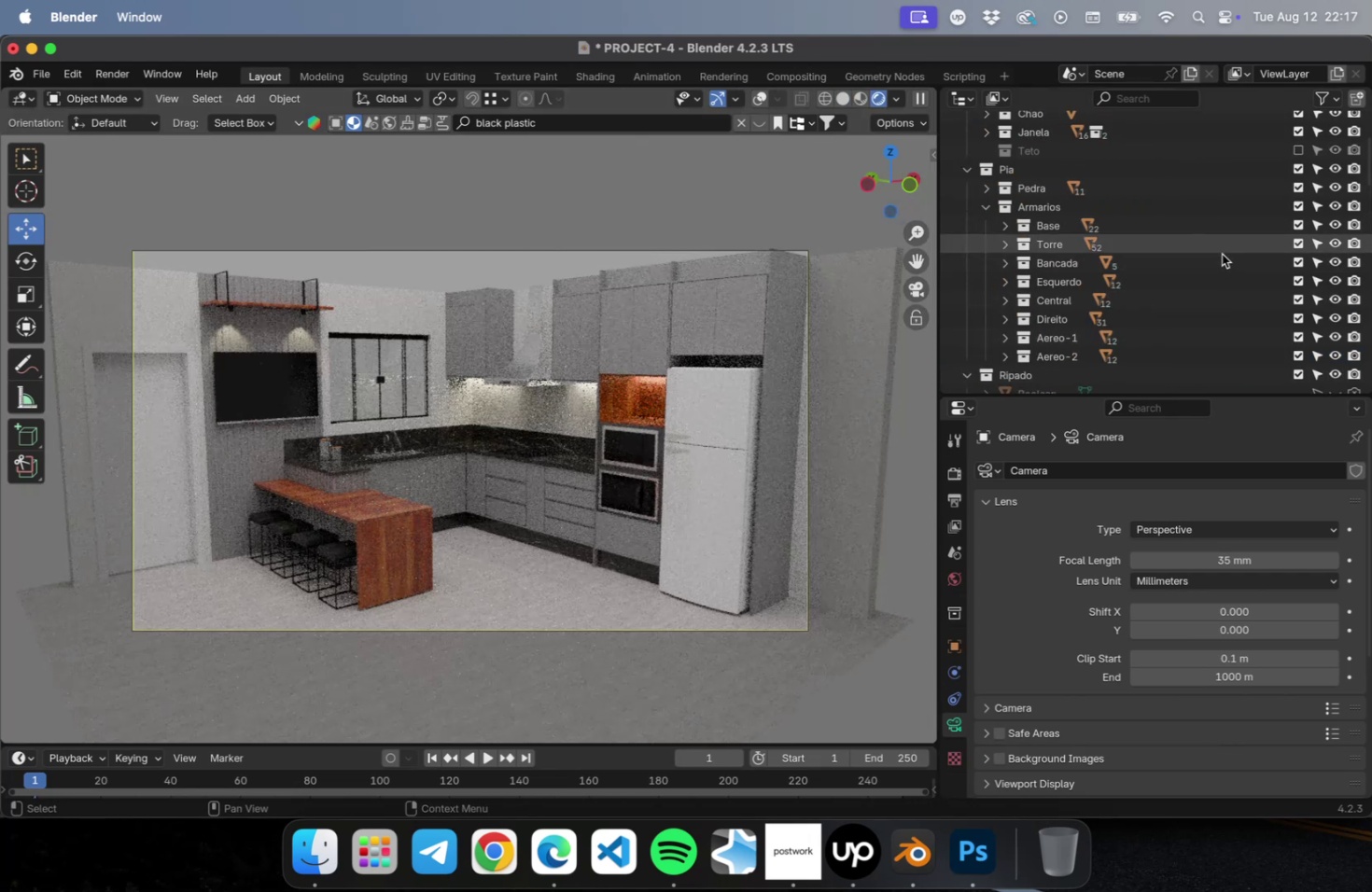 
scroll: coordinate [1224, 254], scroll_direction: down, amount: 5.0
 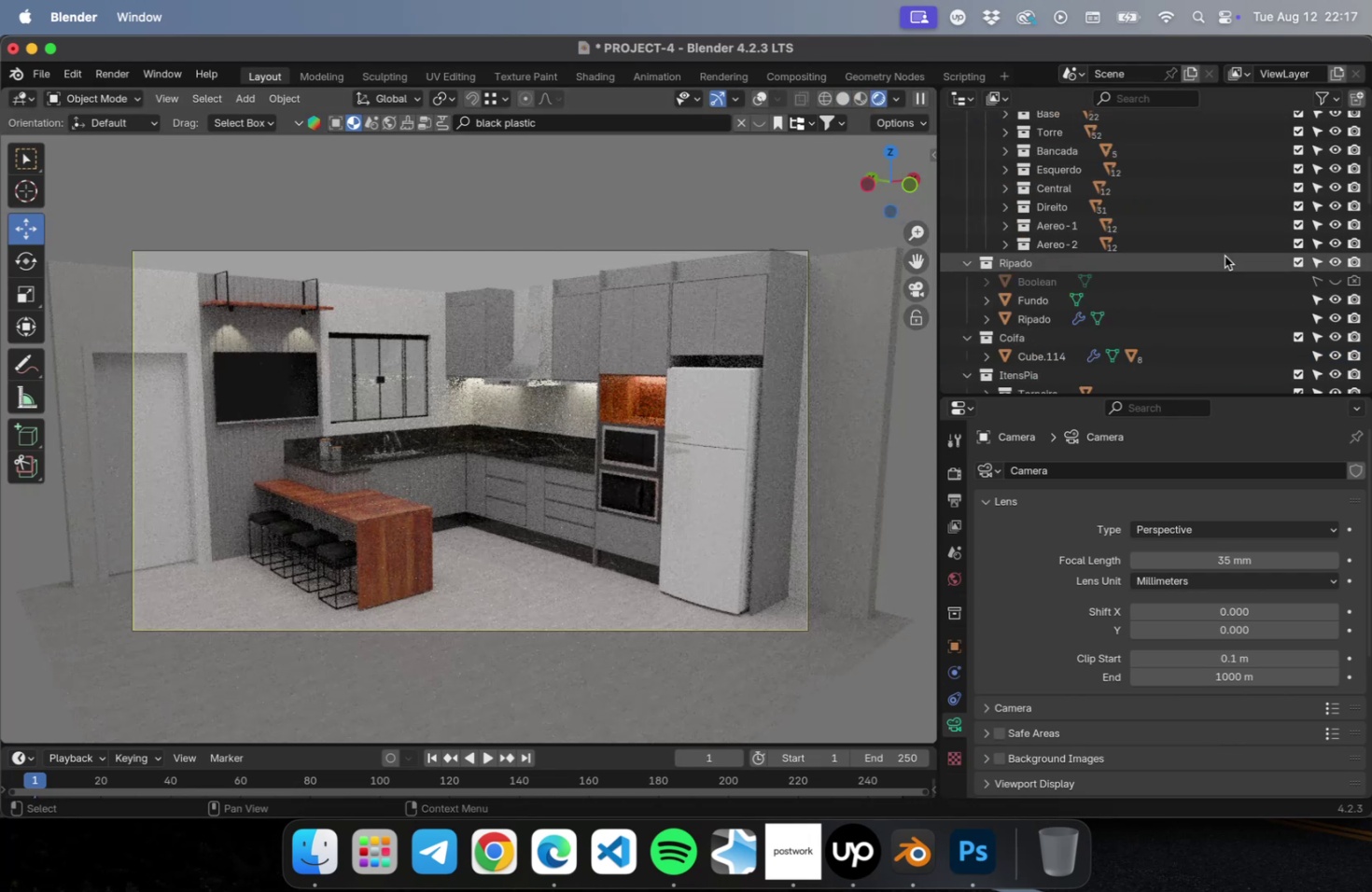 
scroll: coordinate [1224, 255], scroll_direction: up, amount: 31.0
 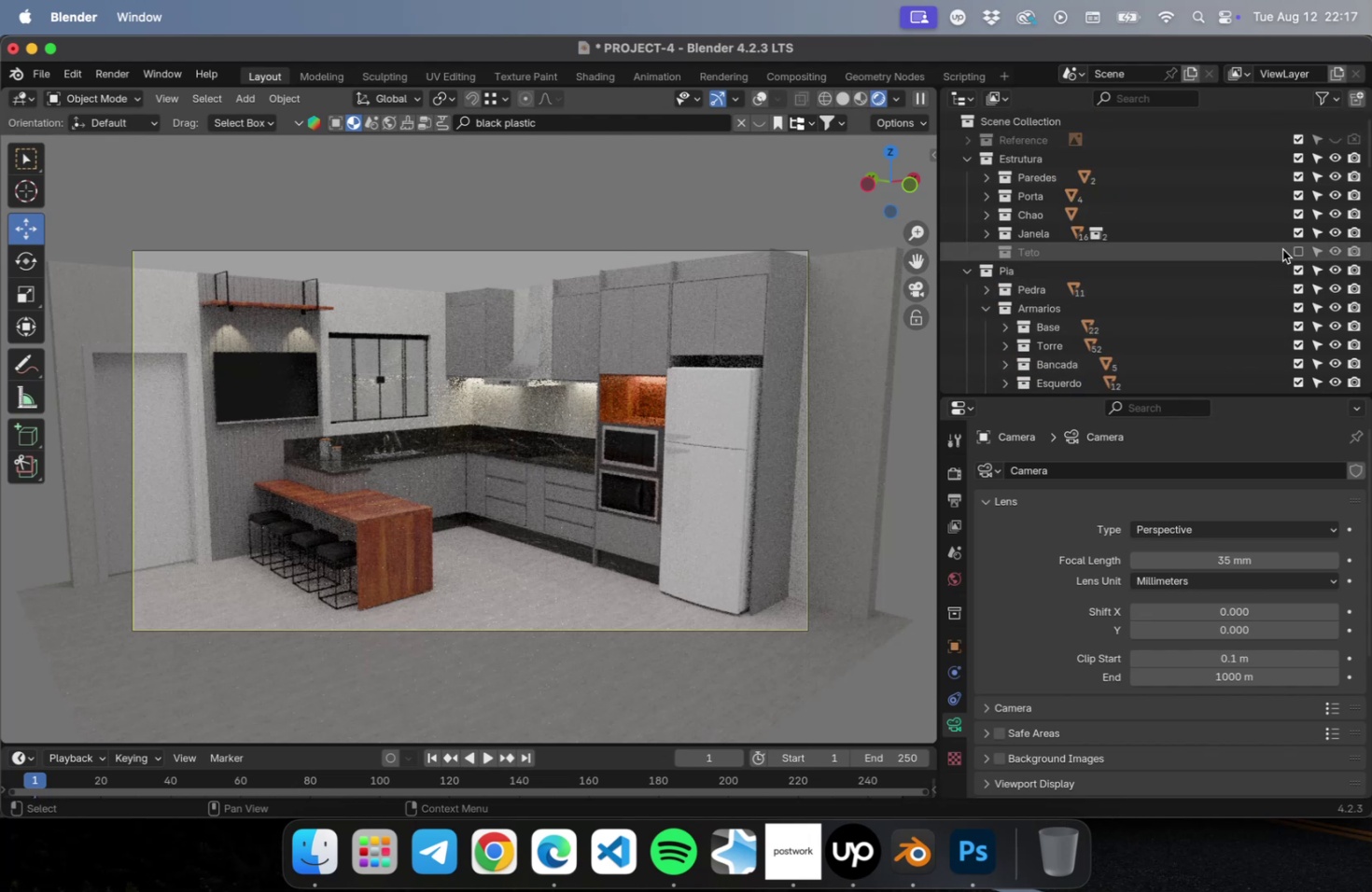 
left_click([1295, 250])
 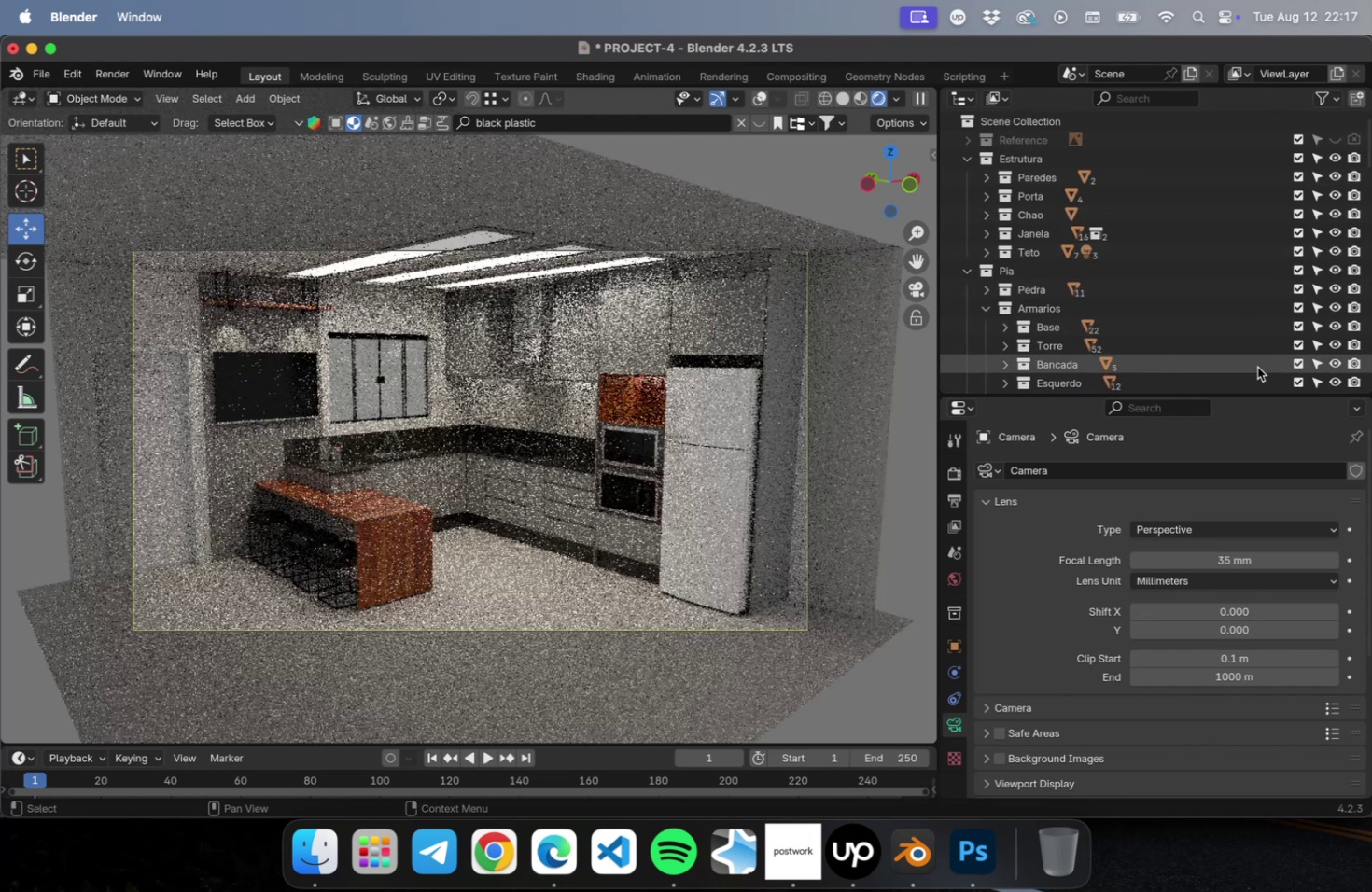 
wait(6.88)
 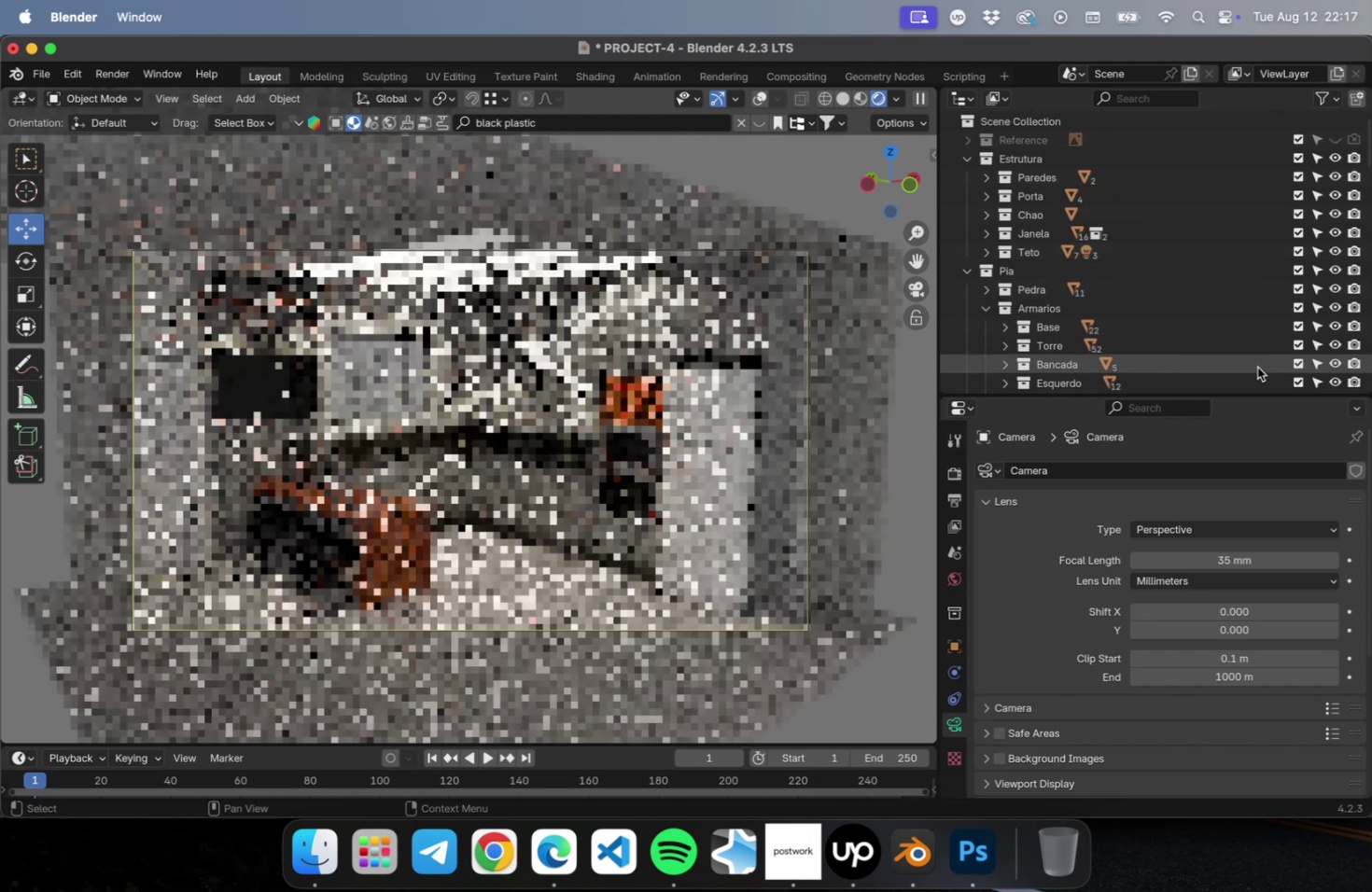 
left_click([989, 252])
 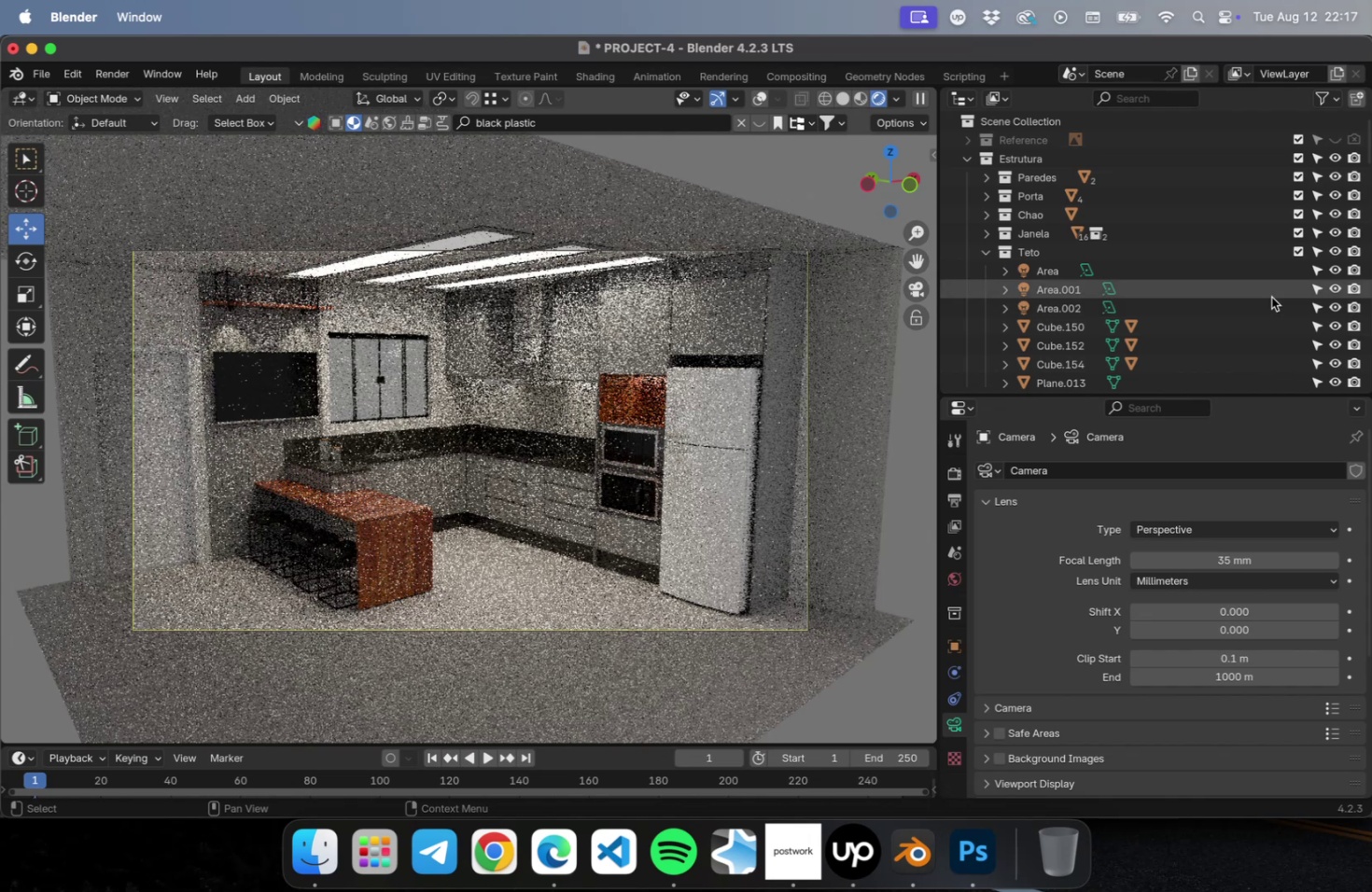 
left_click([1232, 292])
 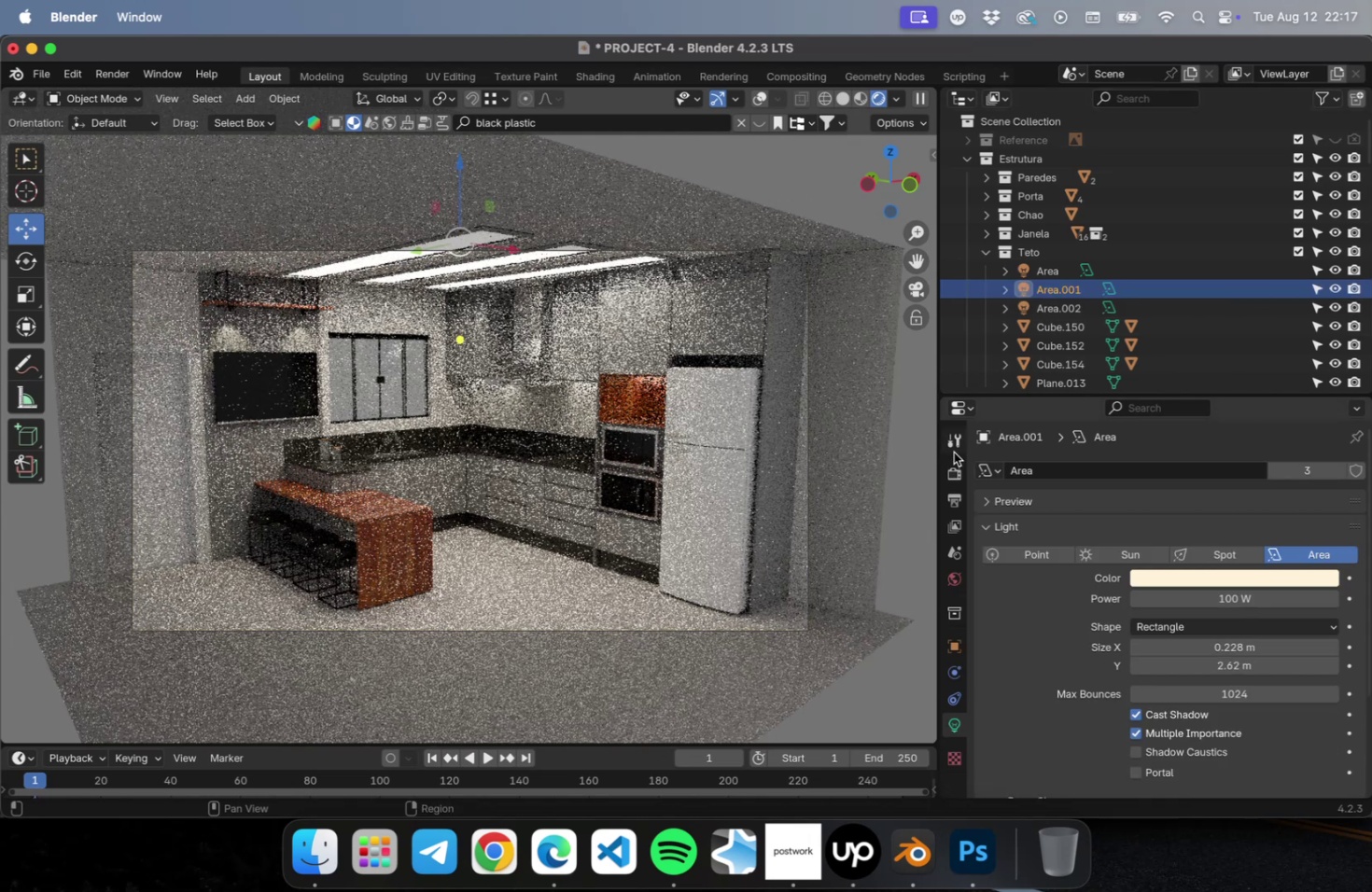 
left_click([912, 481])
 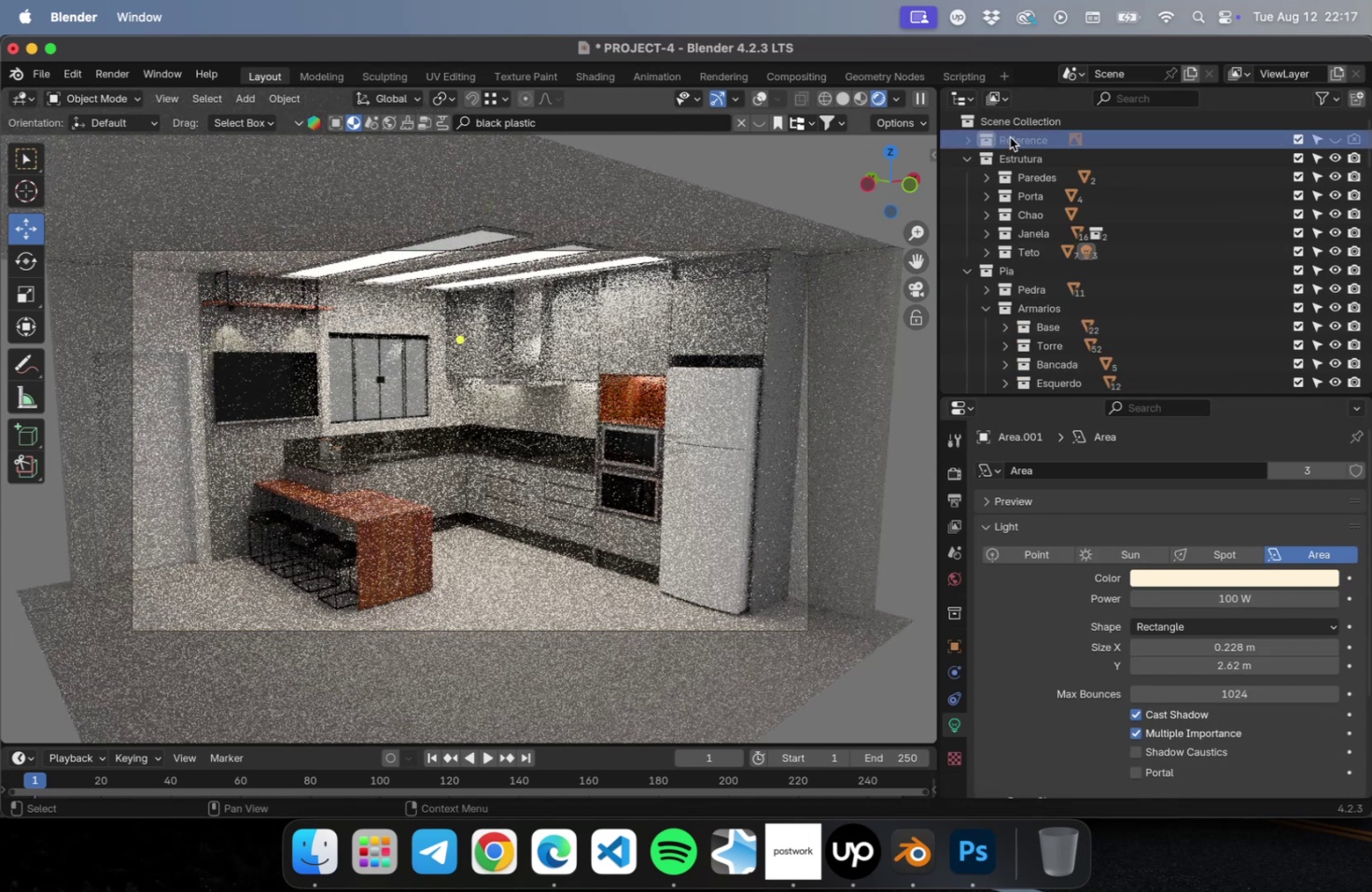 
wait(5.65)
 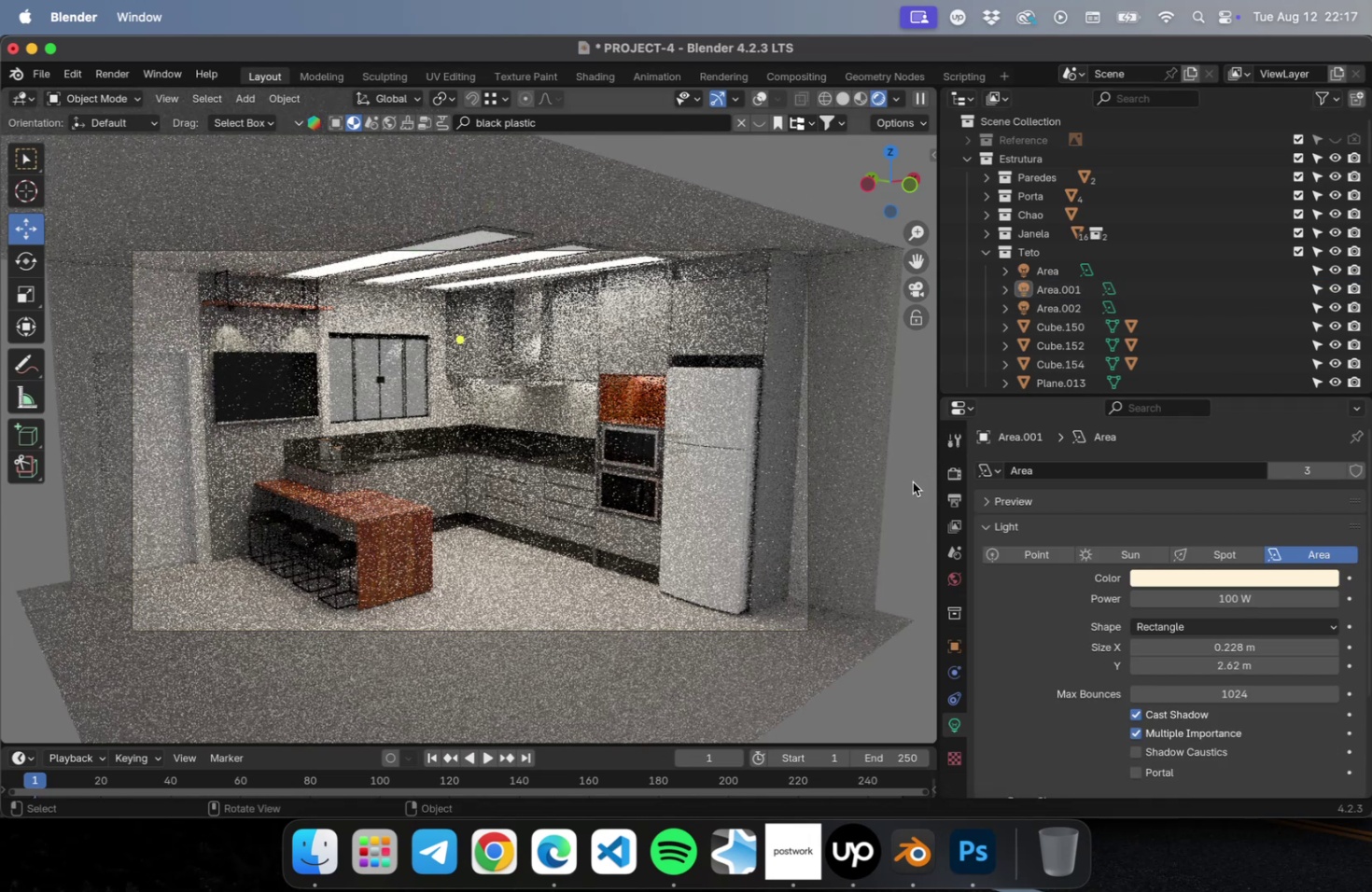 
left_click([970, 140])
 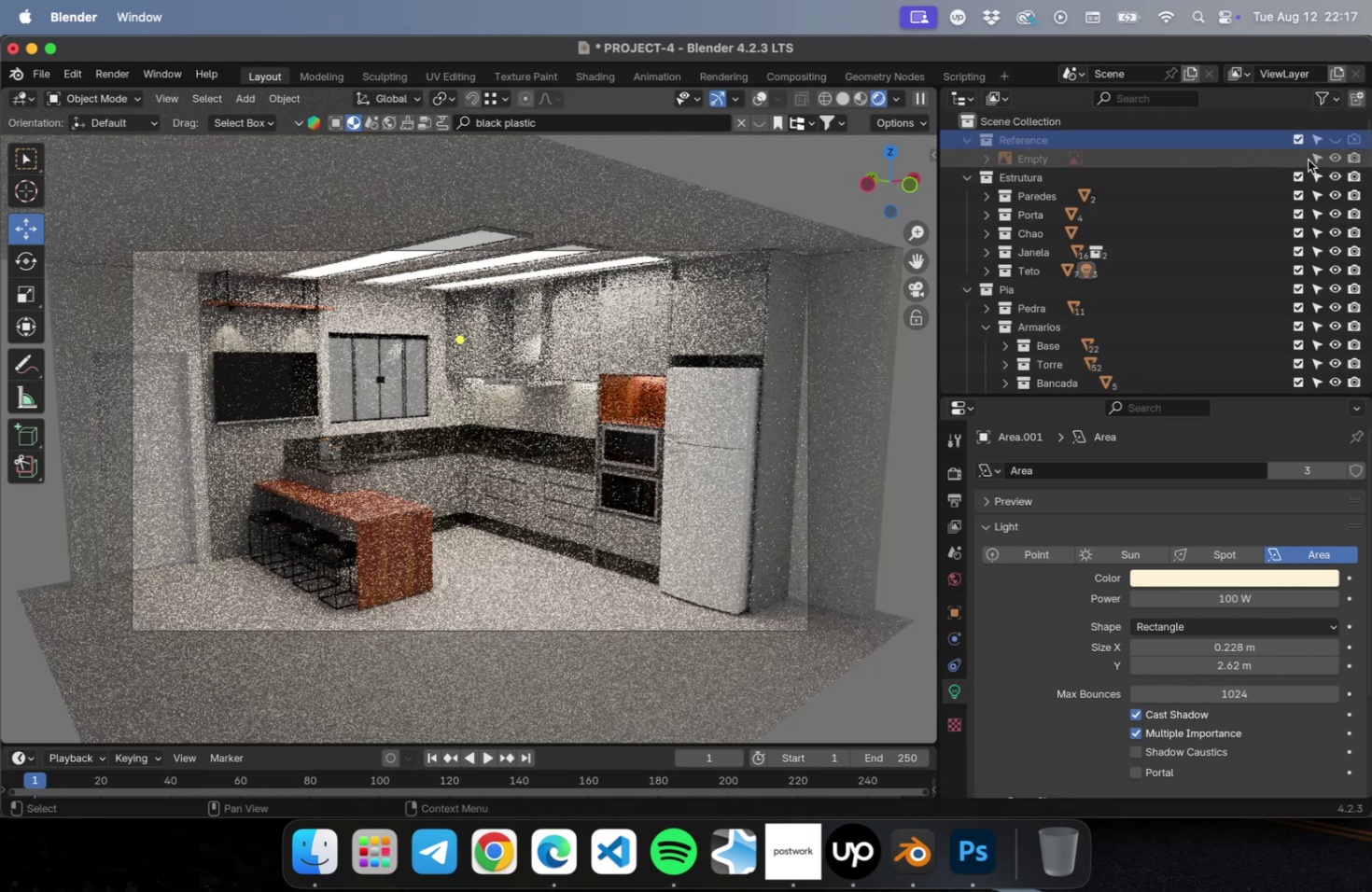 
left_click([1114, 160])
 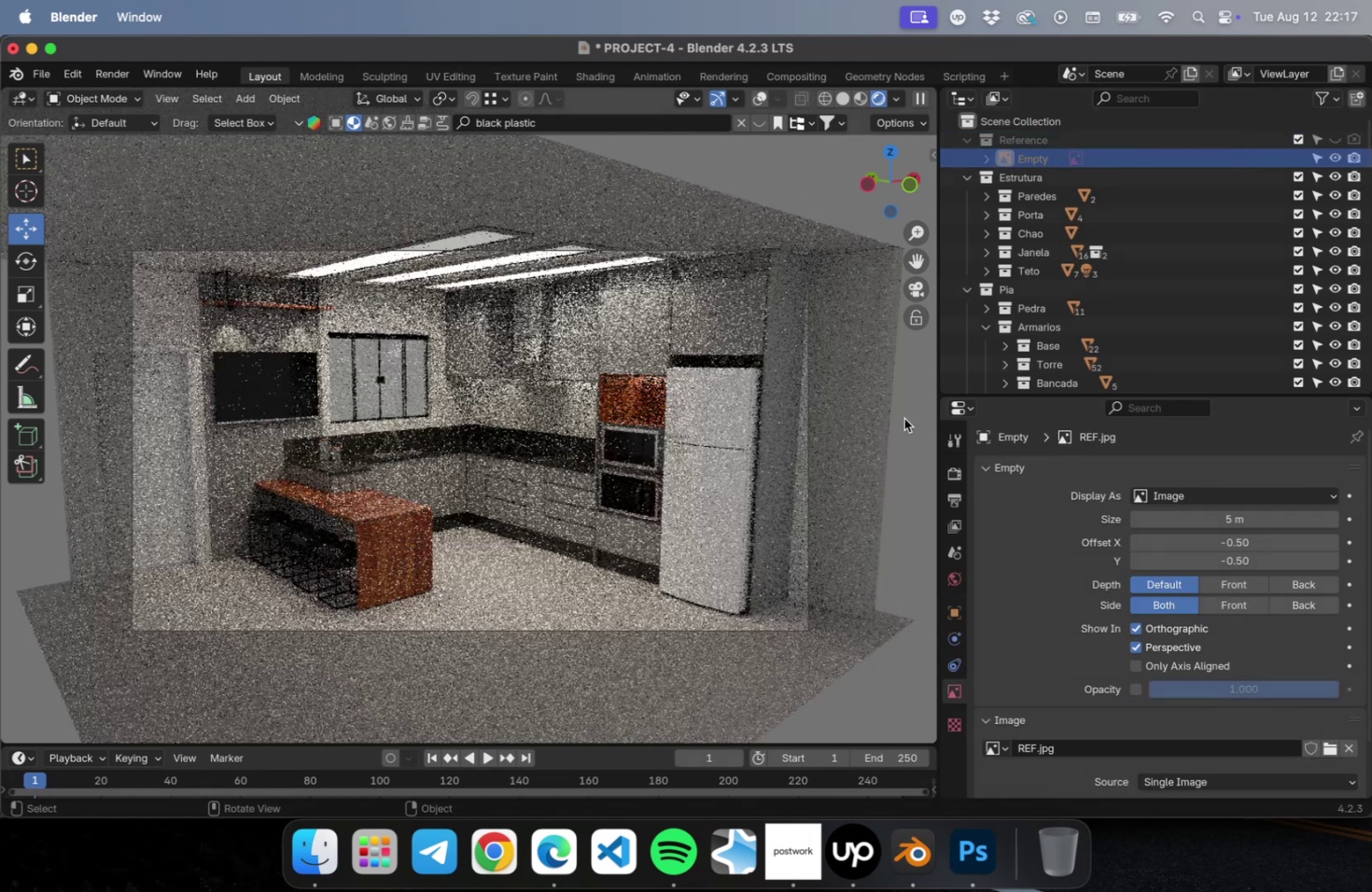 
wait(7.09)
 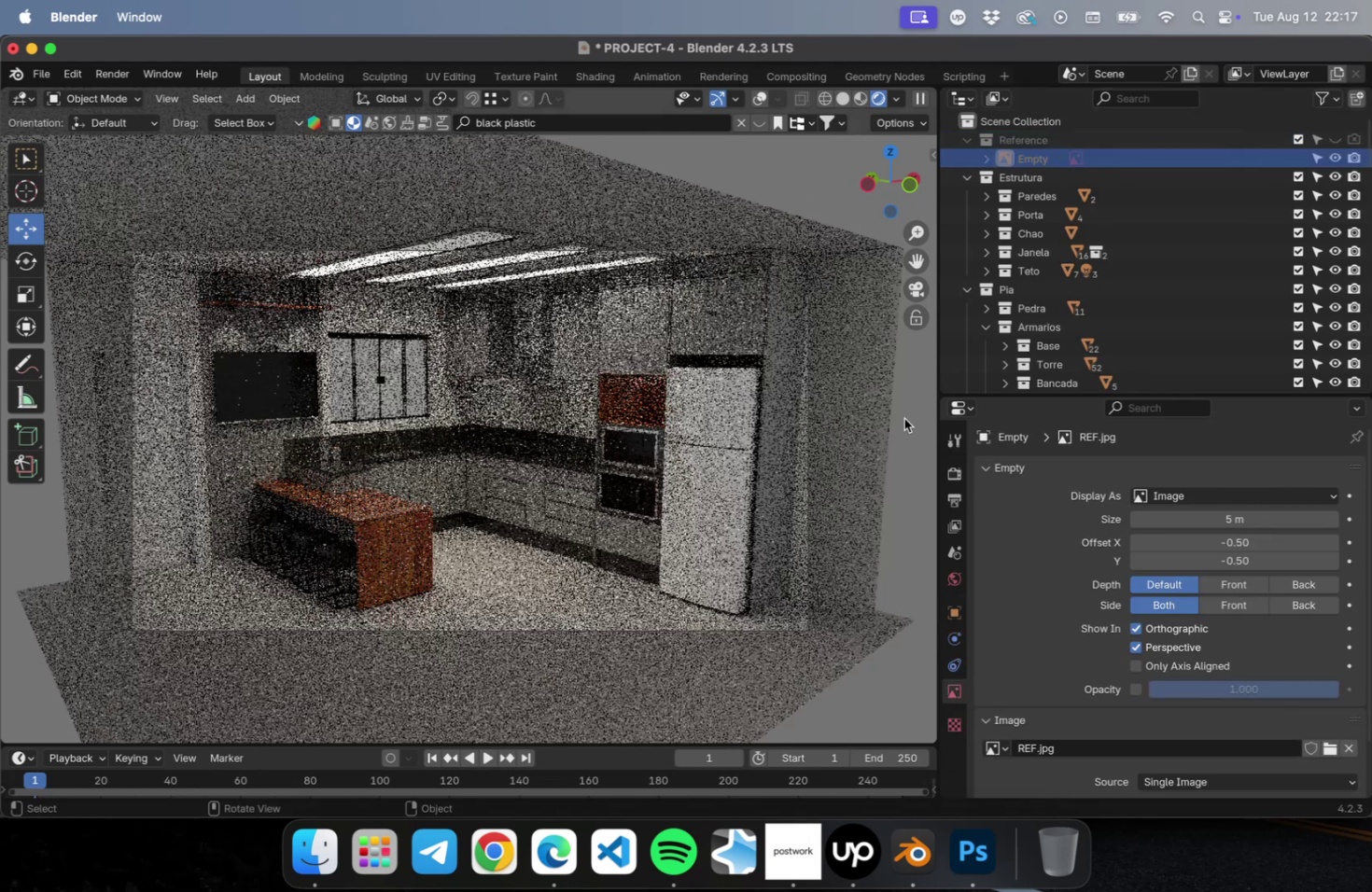 
left_click([811, 82])
 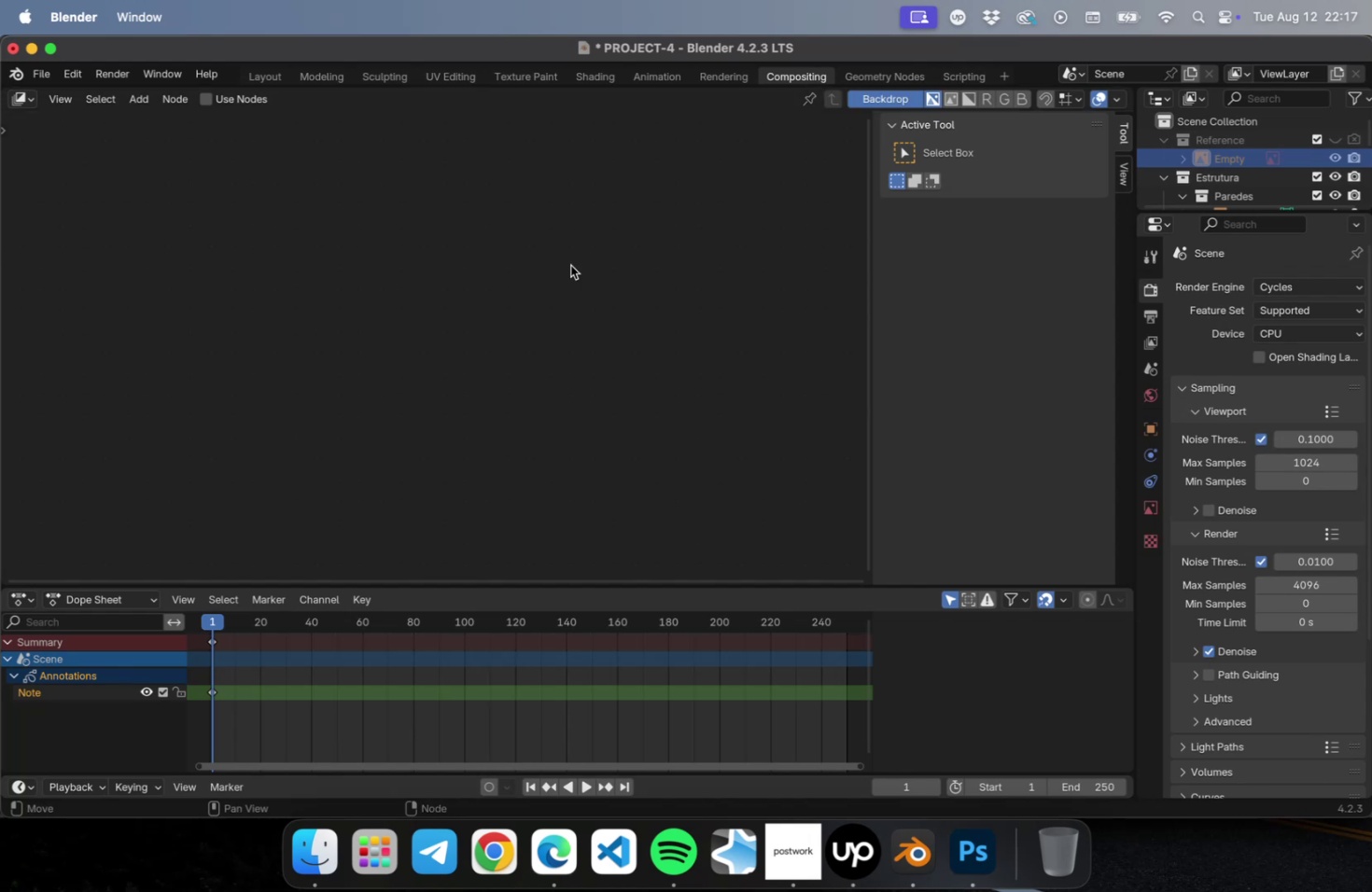 
left_click([207, 98])
 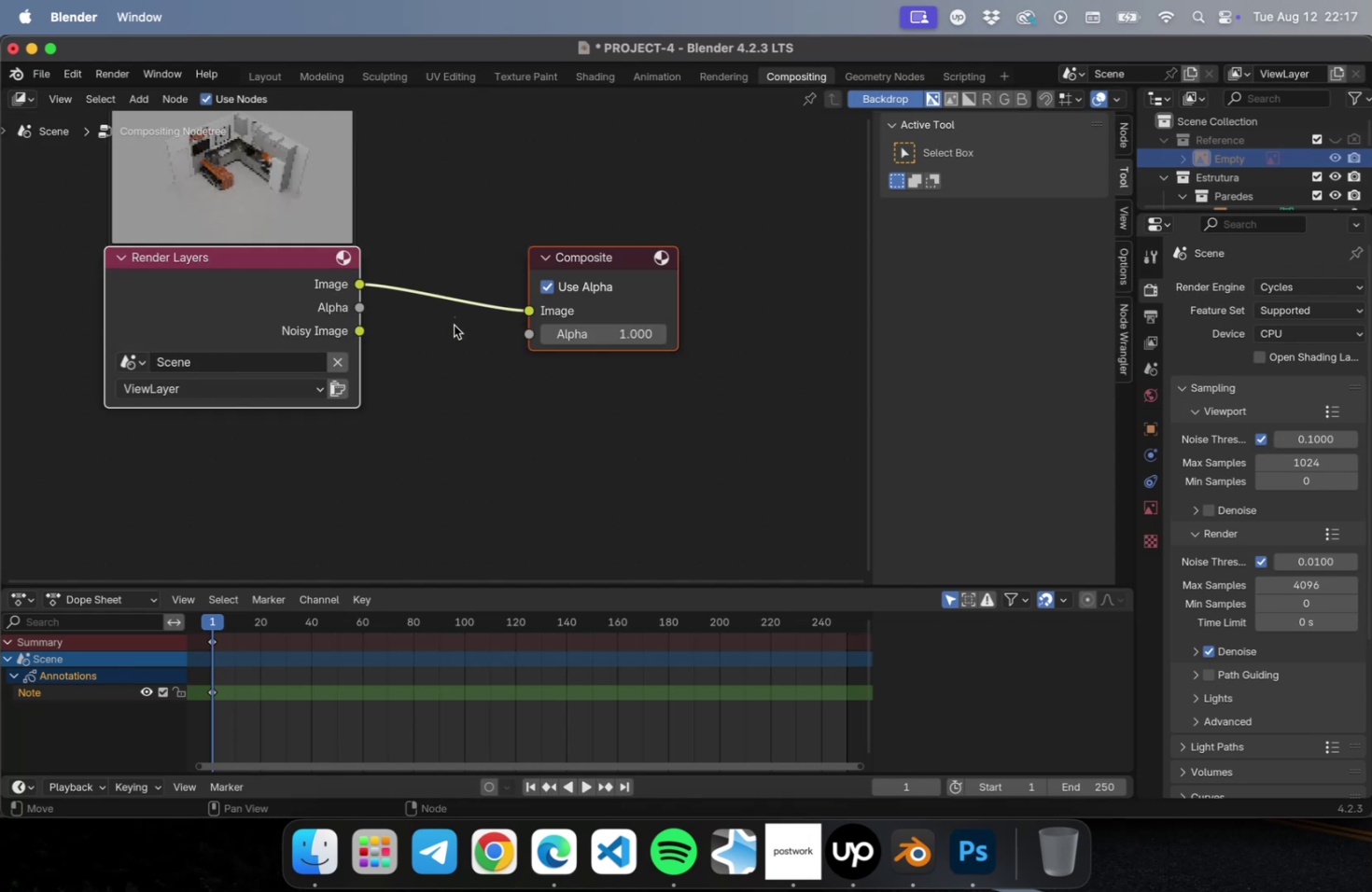 
left_click([453, 339])
 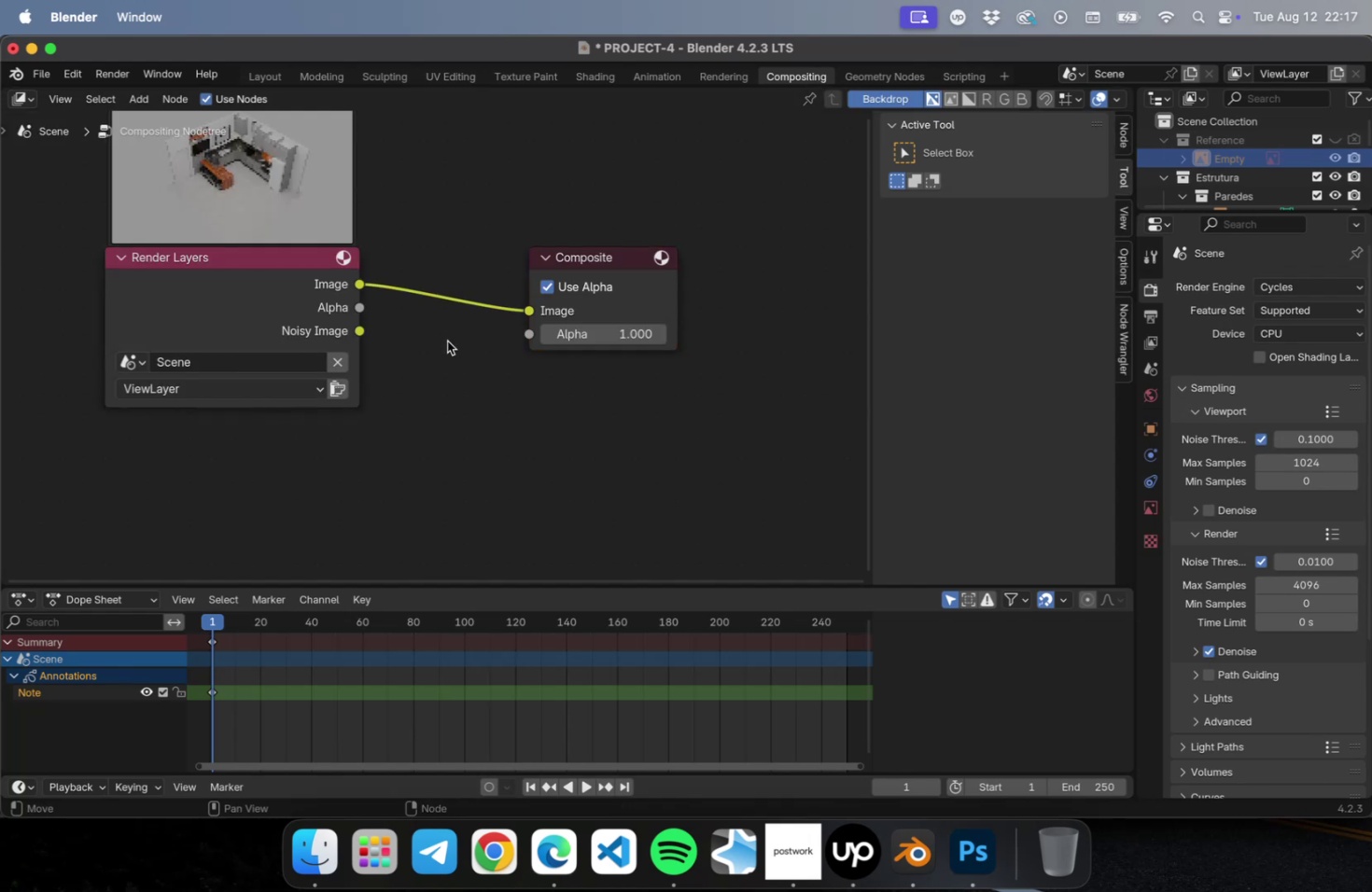 
key(Shift+ShiftLeft)
 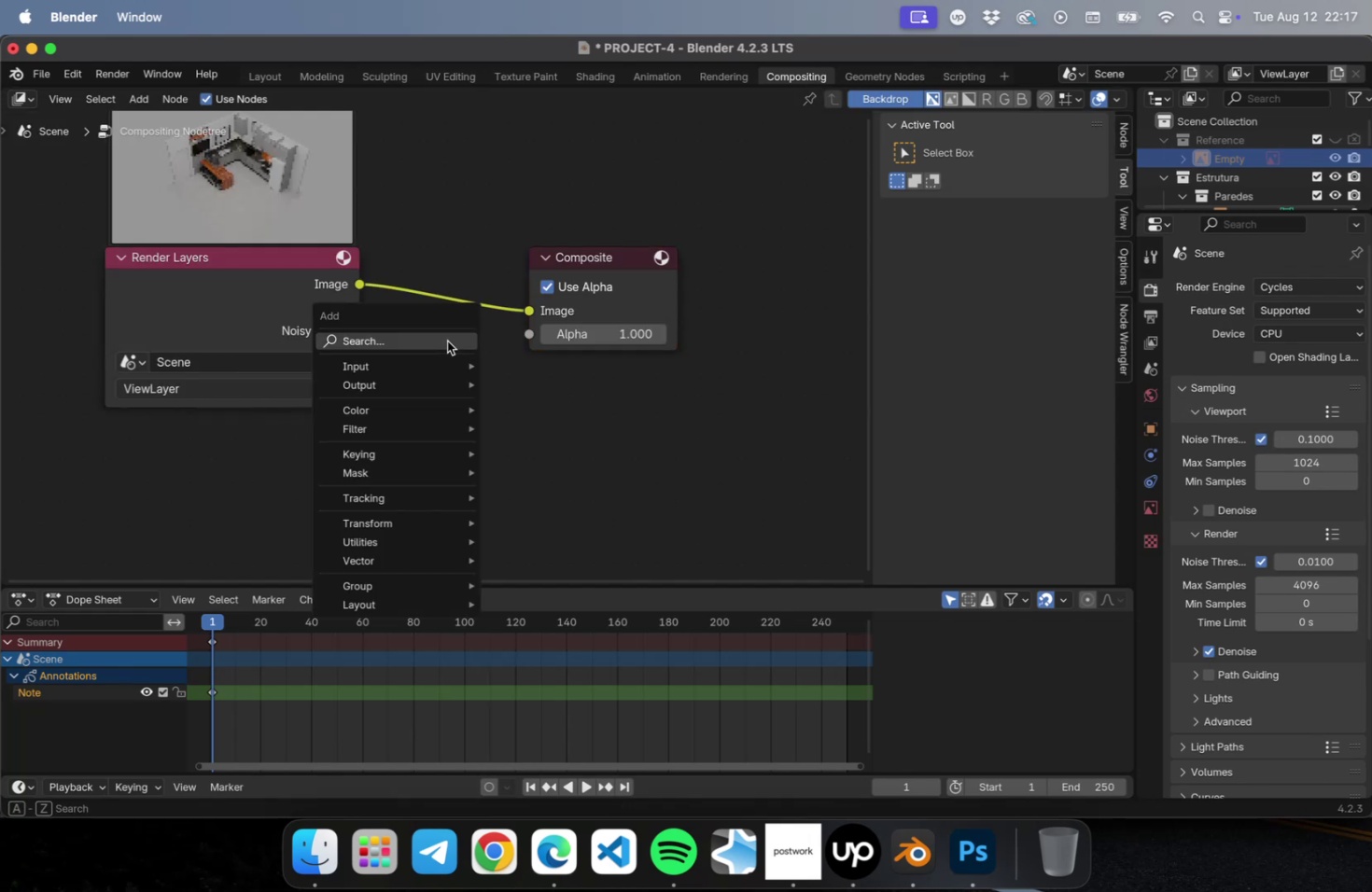 
key(Shift+A)
 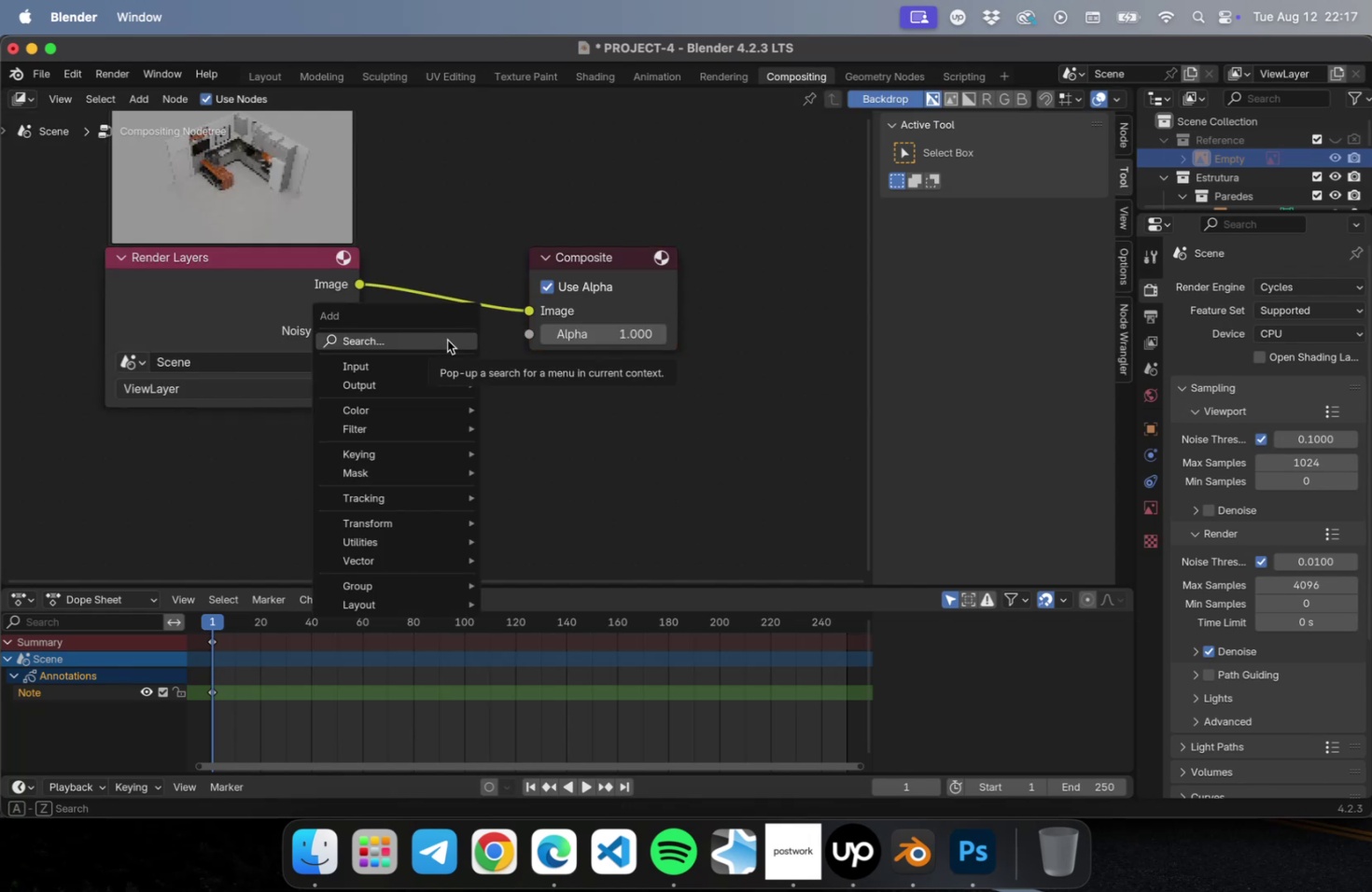 
type(glare)
 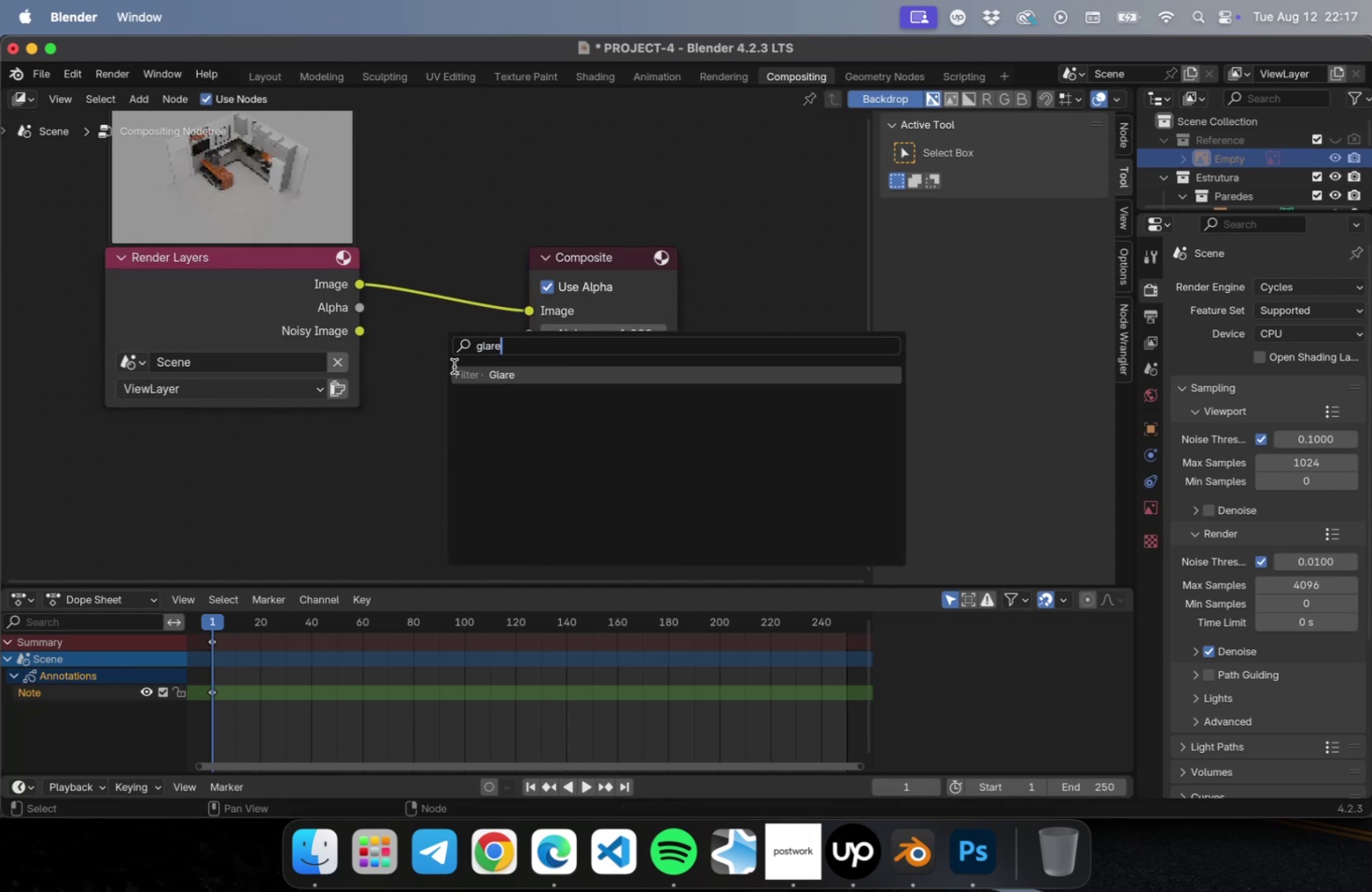 
left_click([495, 380])
 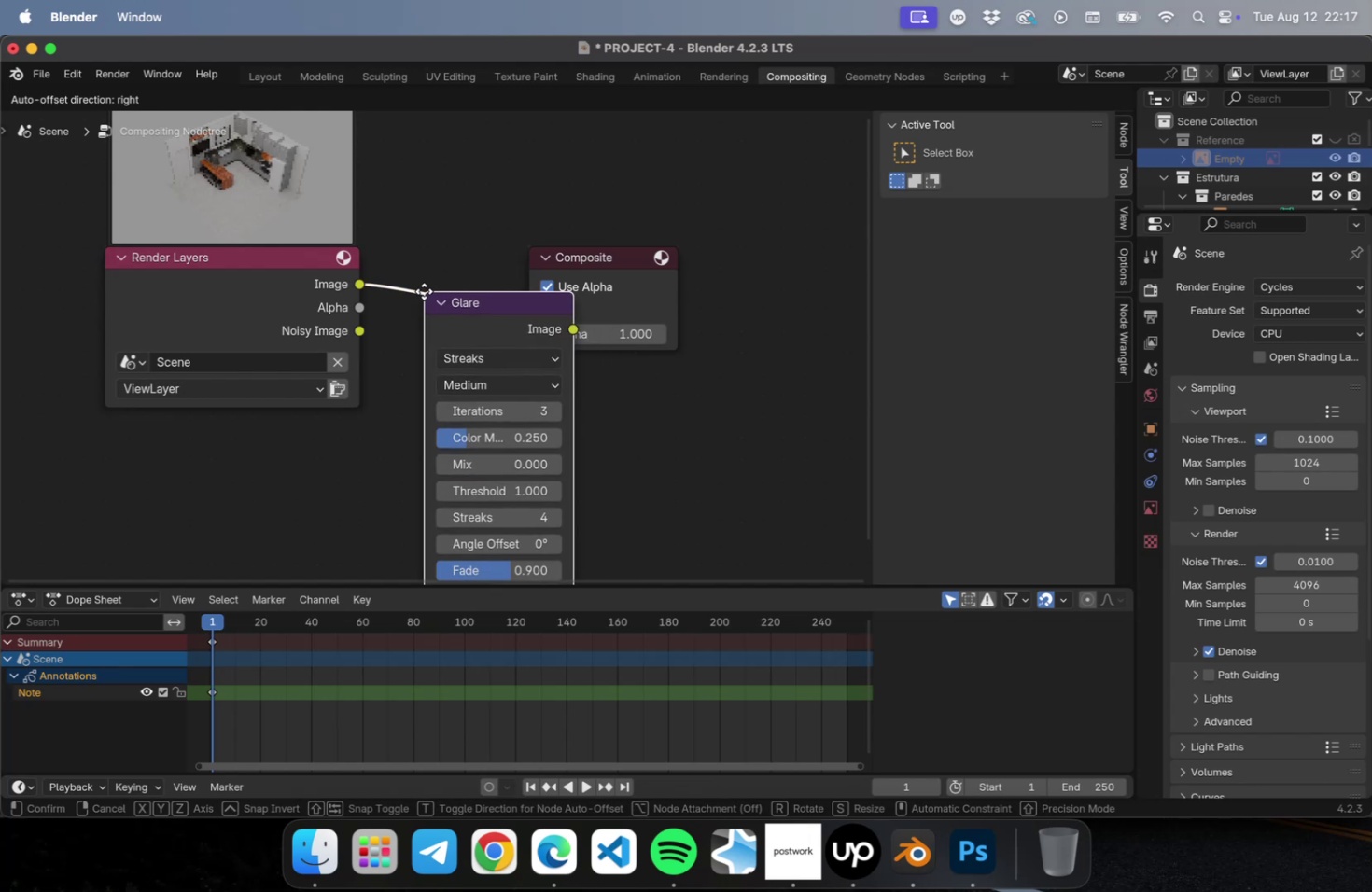 
left_click([424, 291])
 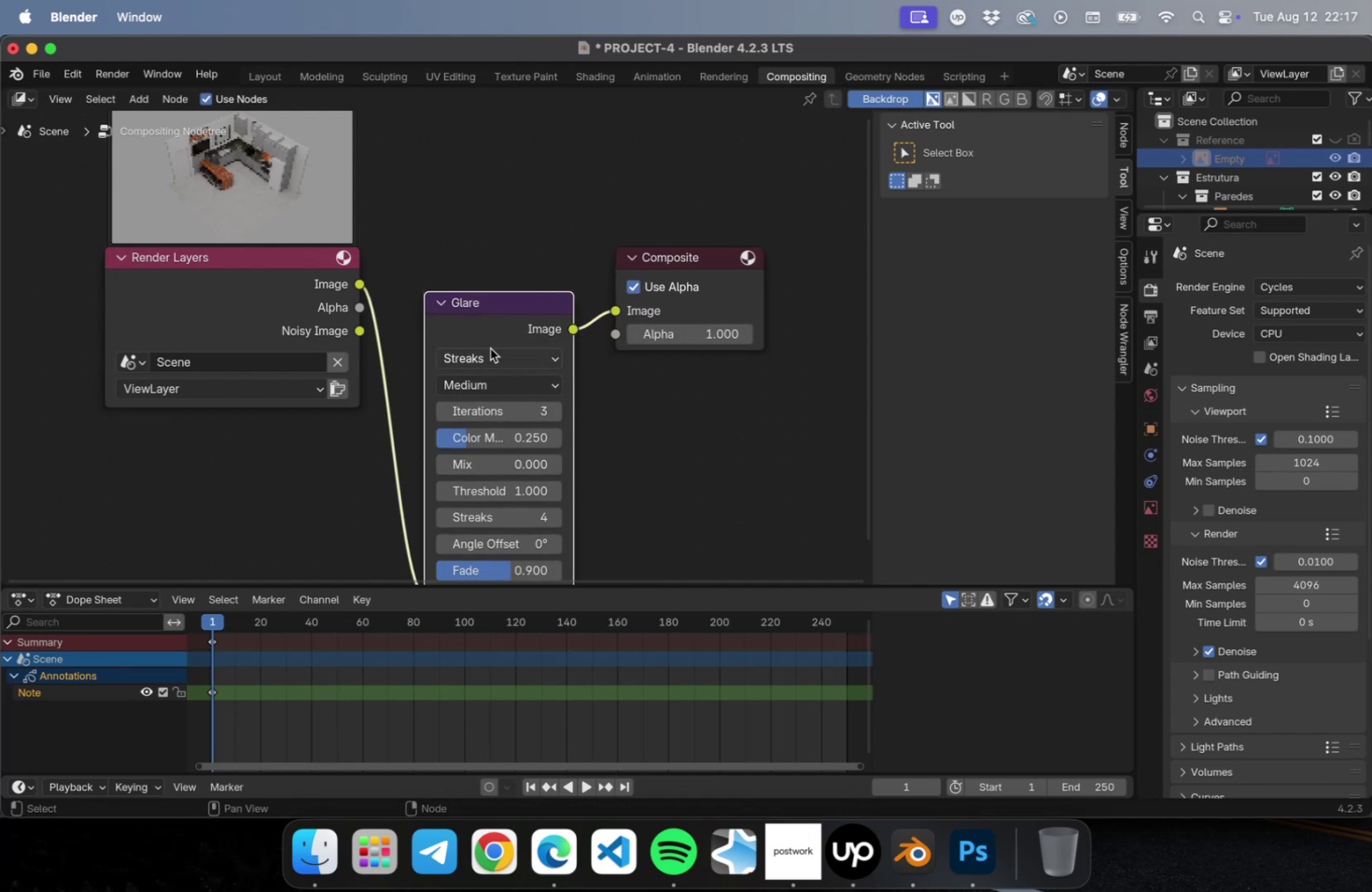 
left_click([490, 355])
 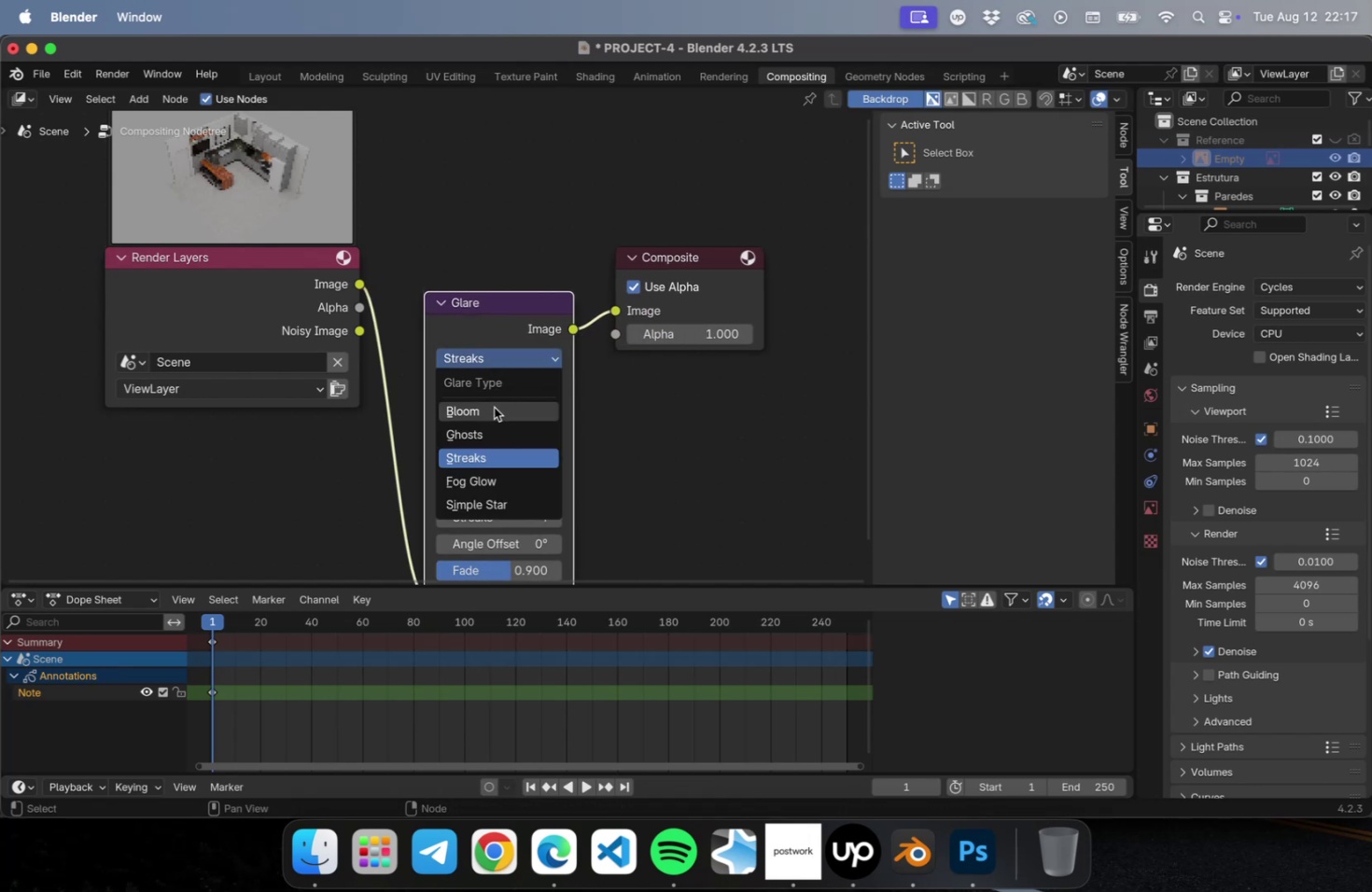 
left_click([494, 407])
 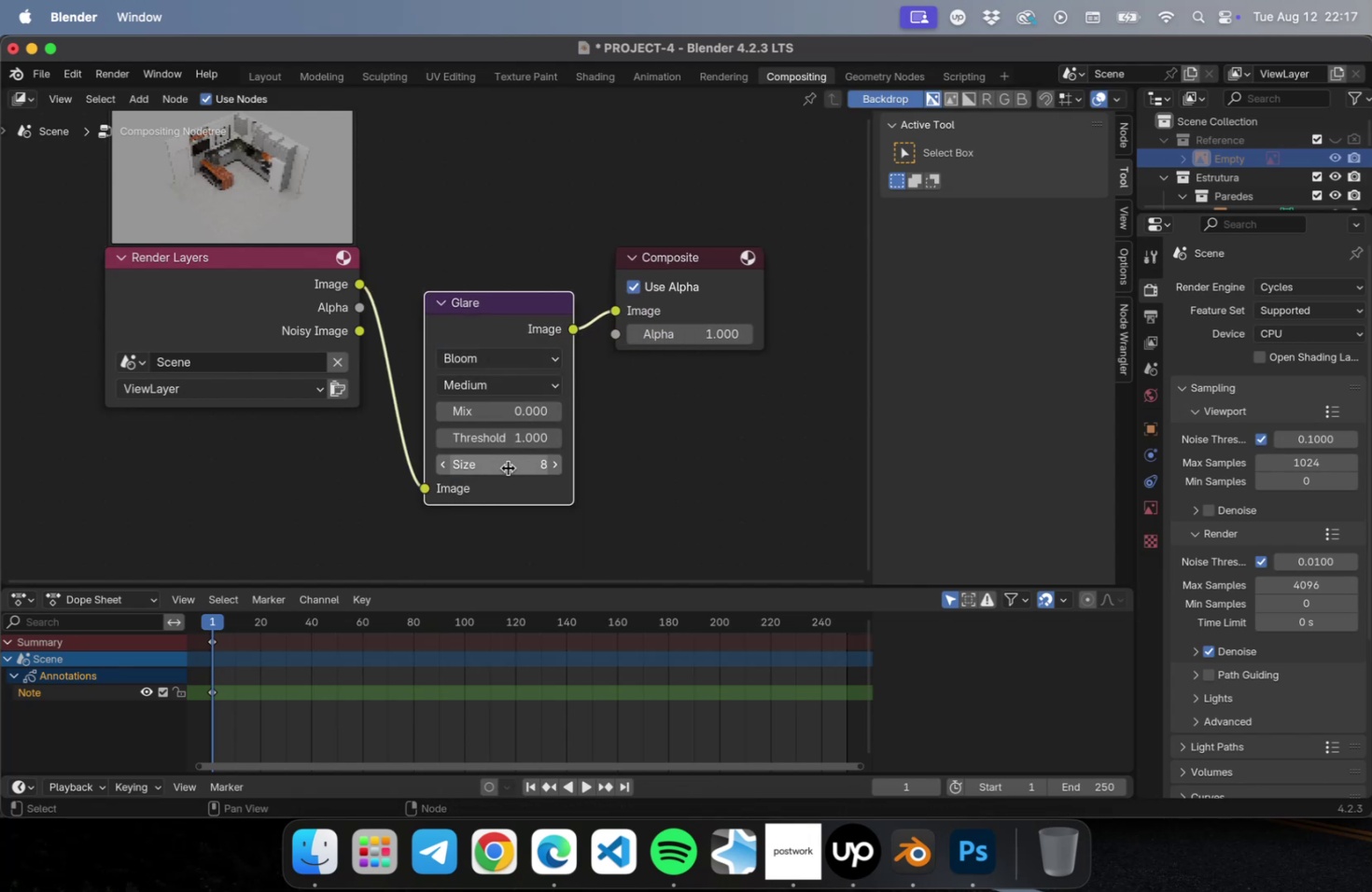 
left_click([507, 466])
 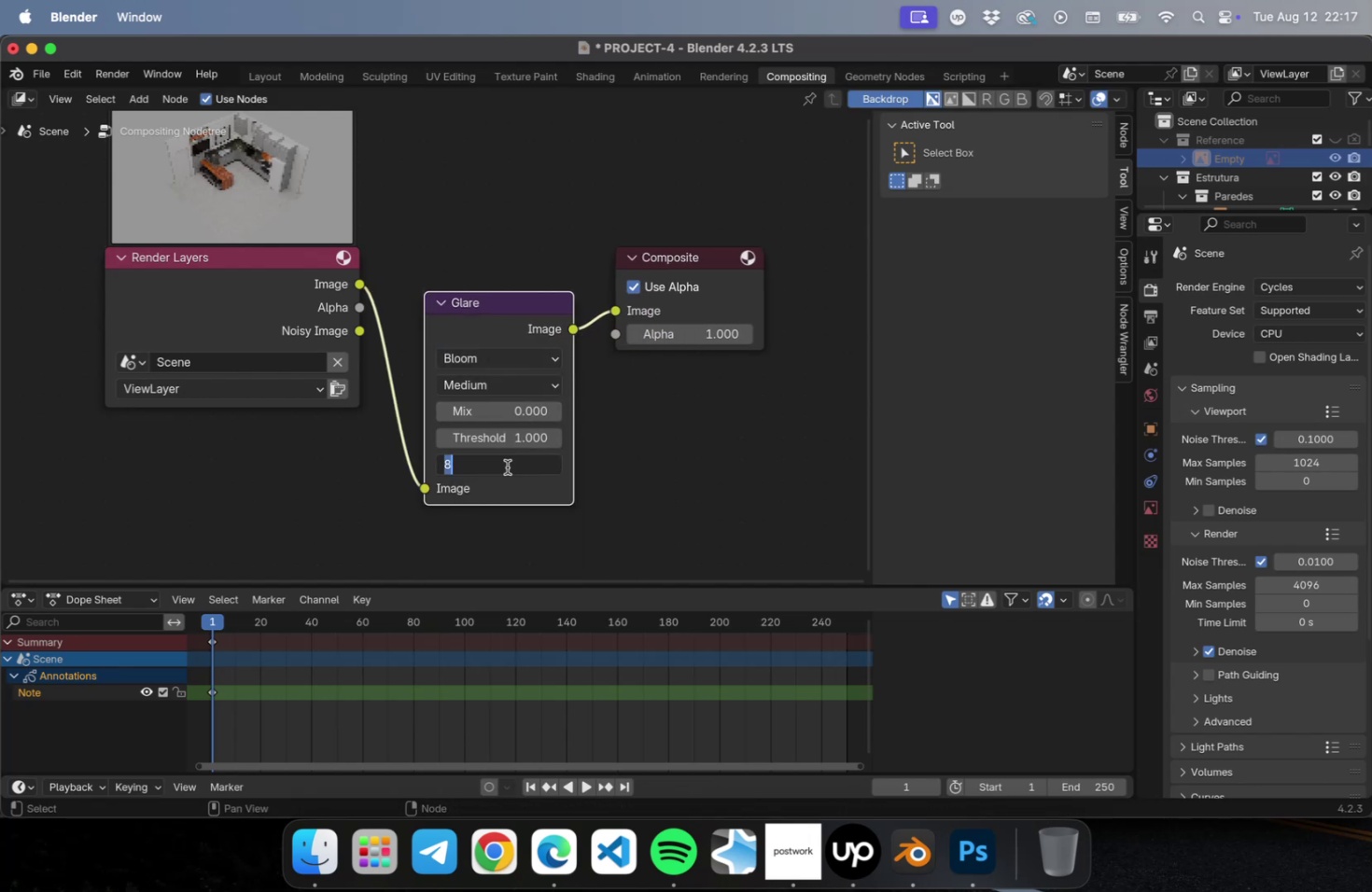 
key(3)
 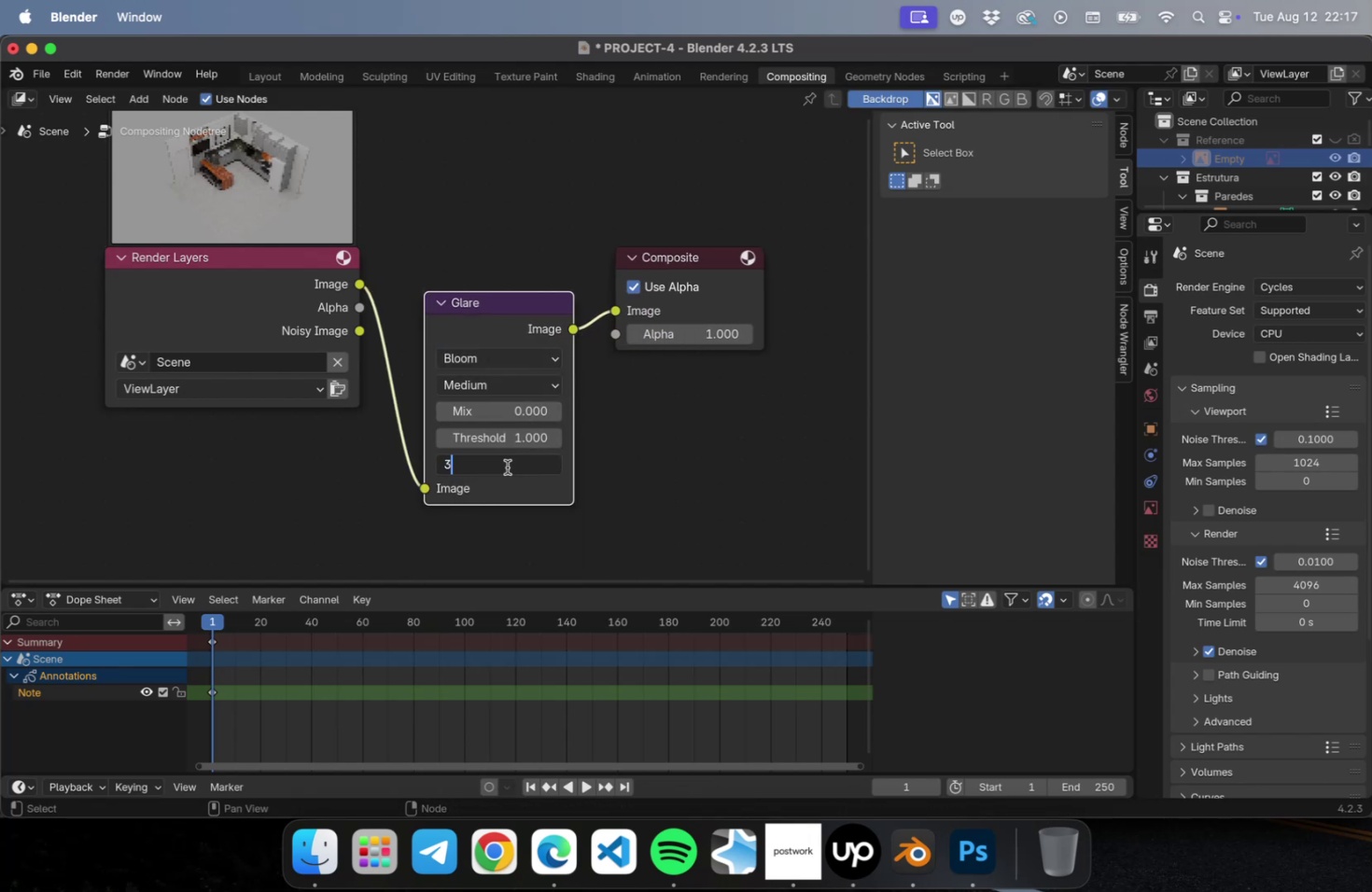 
key(Enter)
 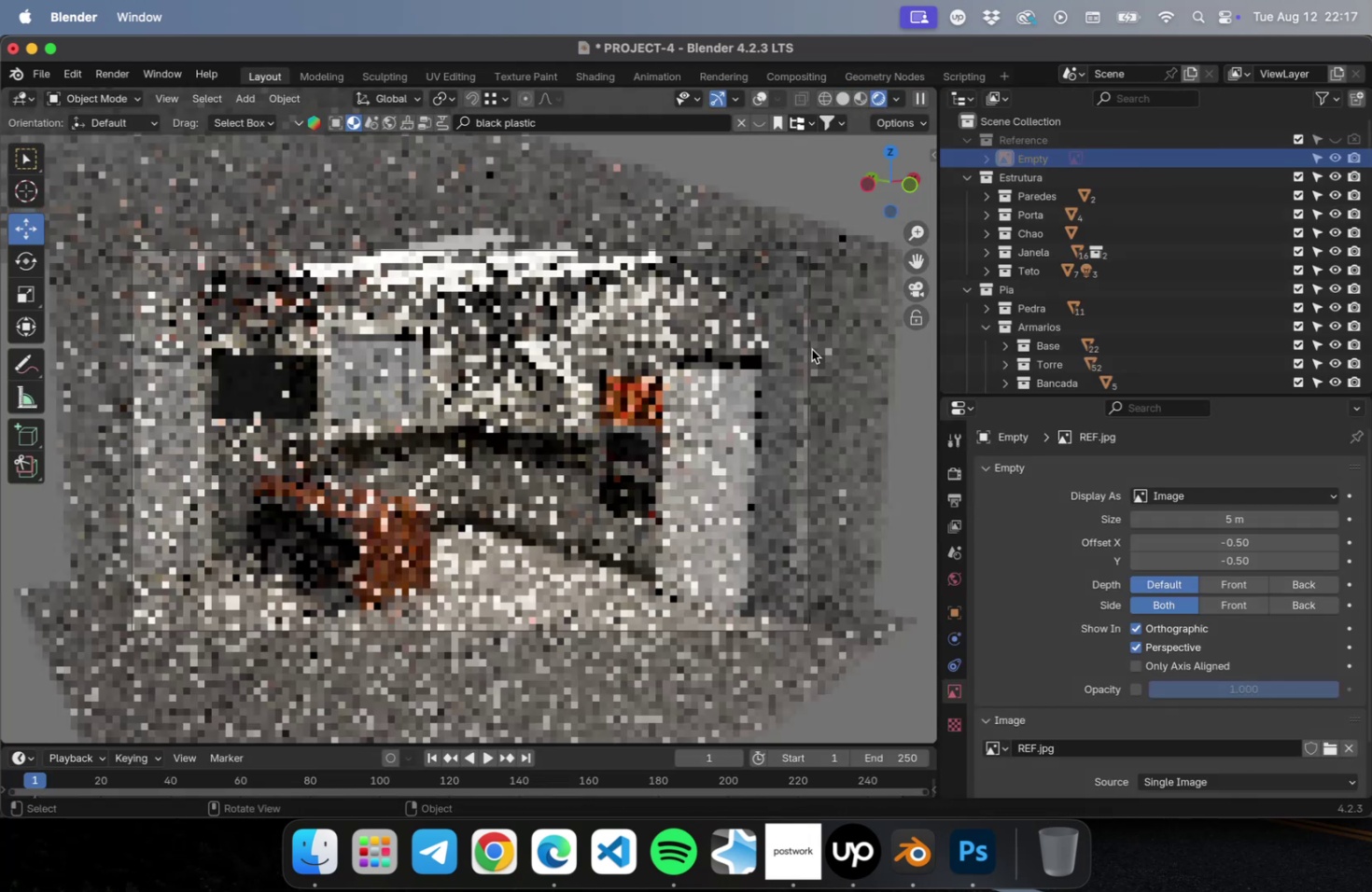 
wait(8.18)
 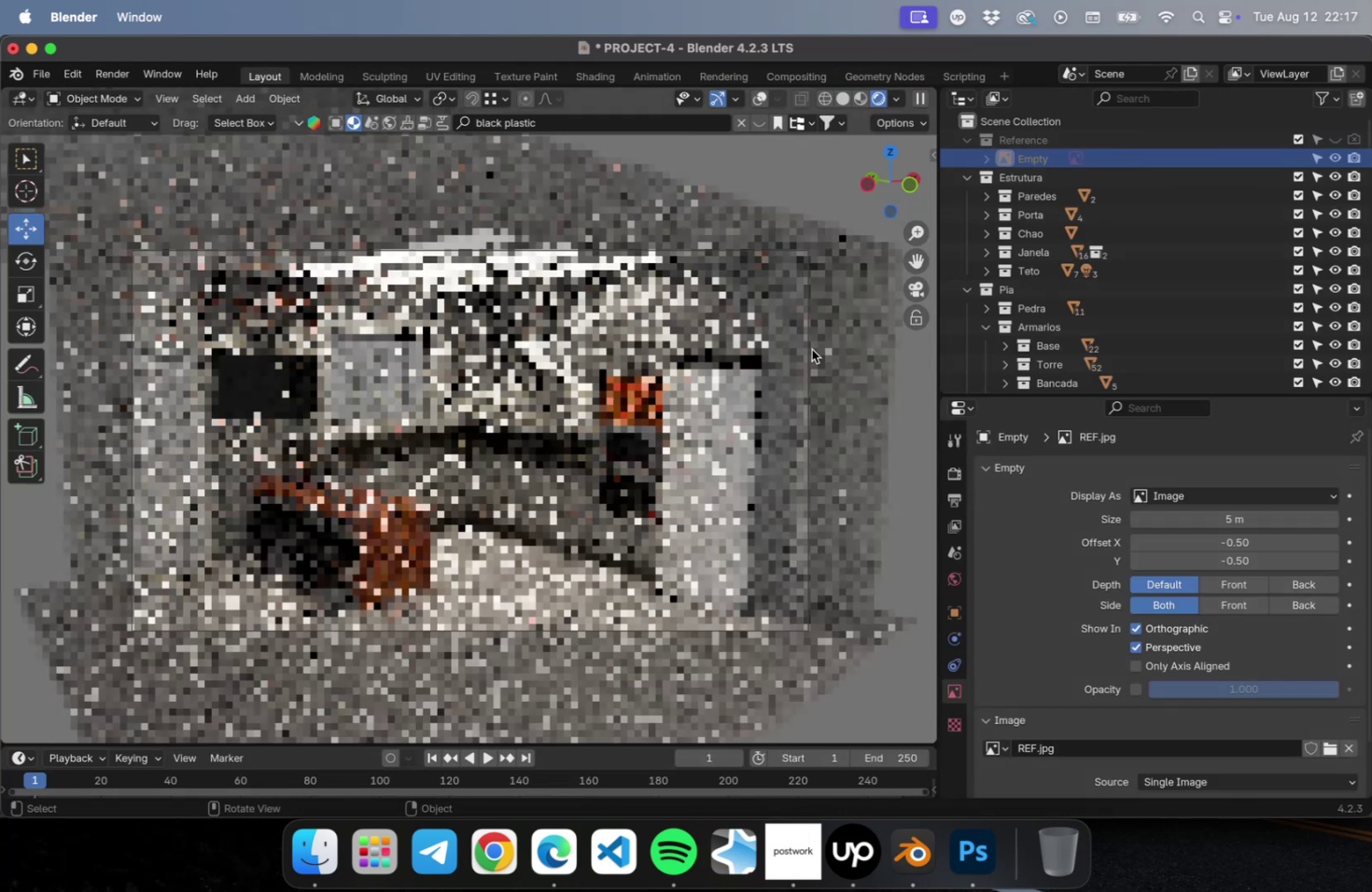 
left_click([1175, 471])
 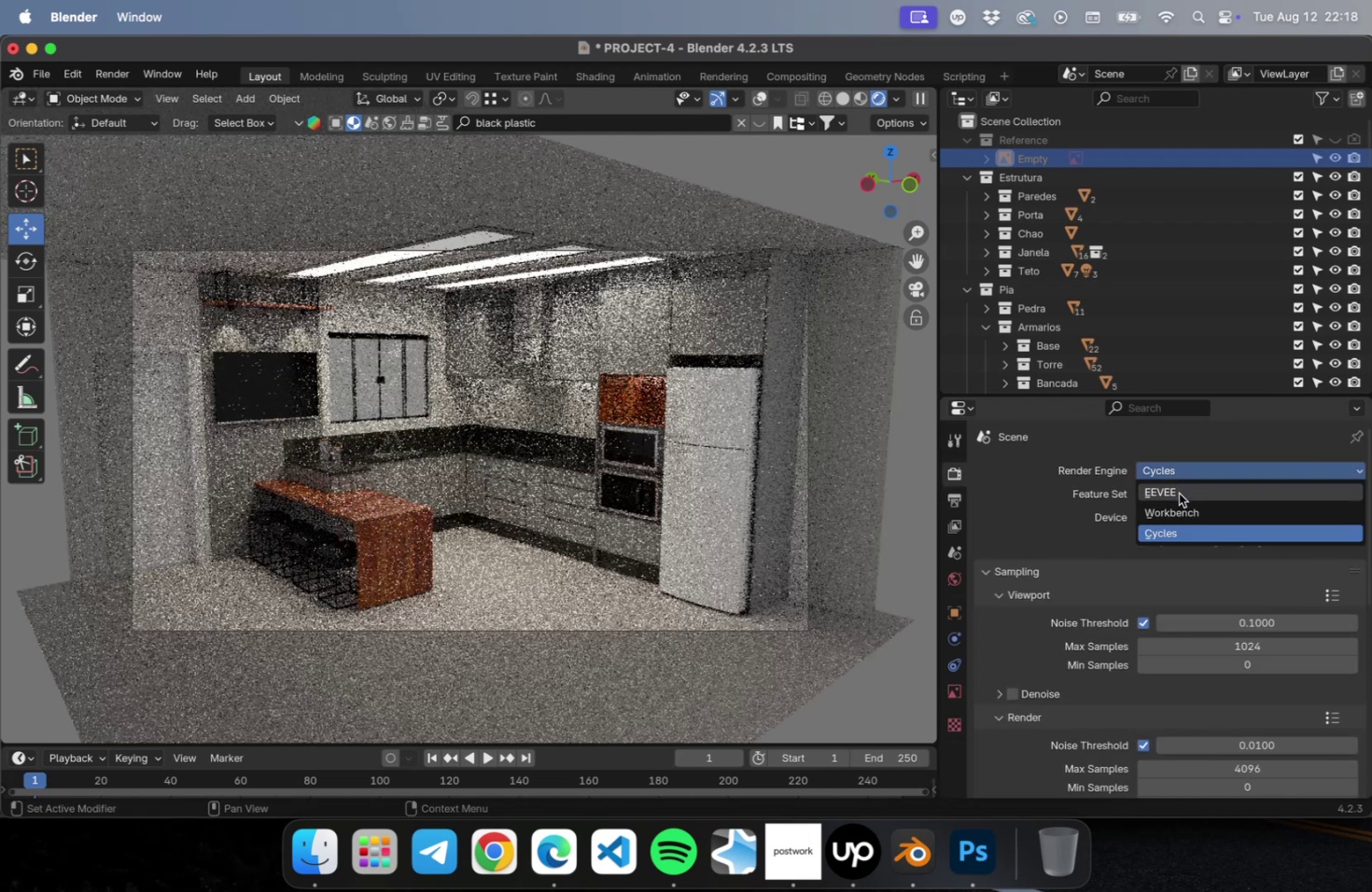 
left_click([1178, 493])
 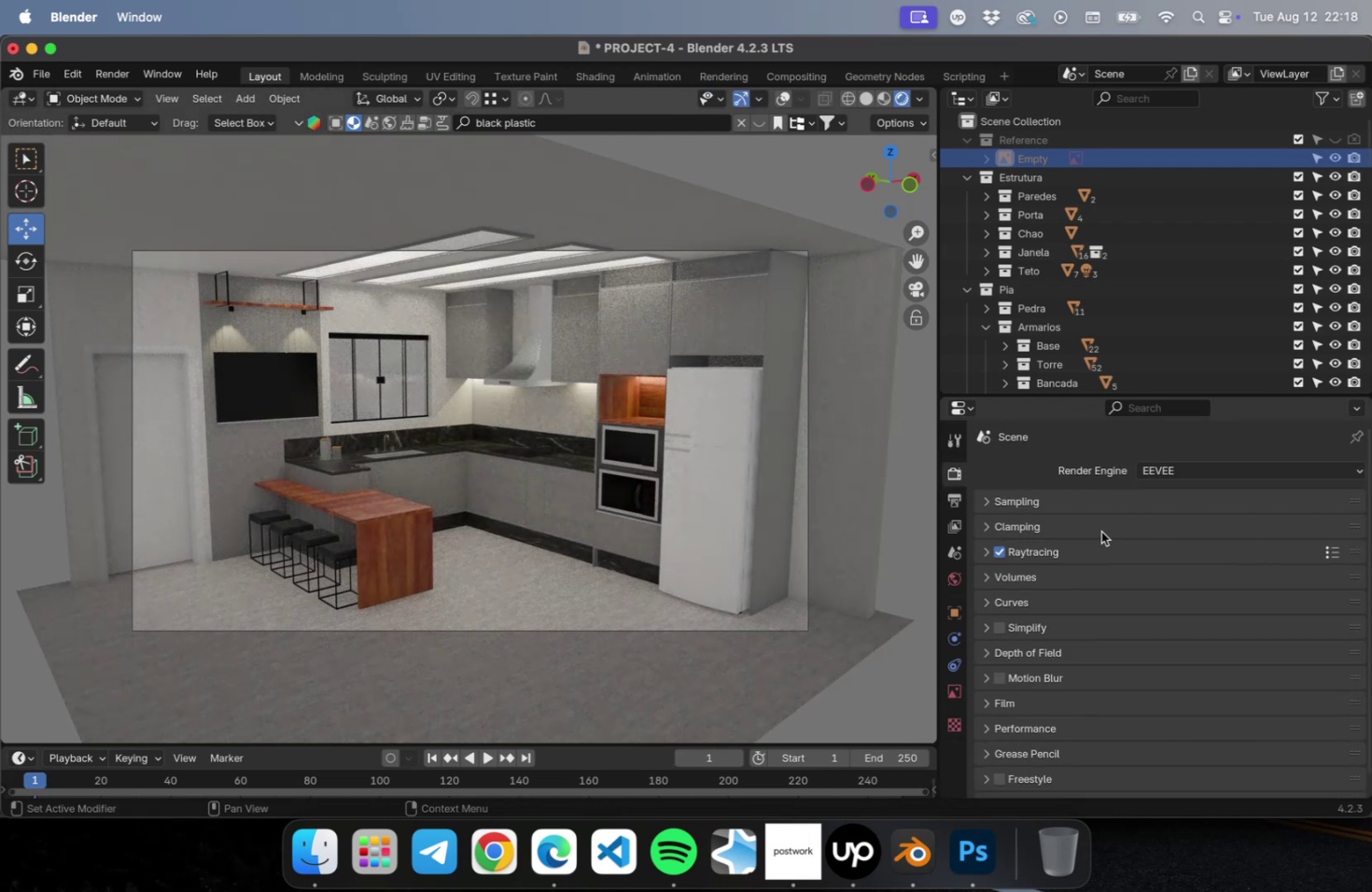 
wait(6.18)
 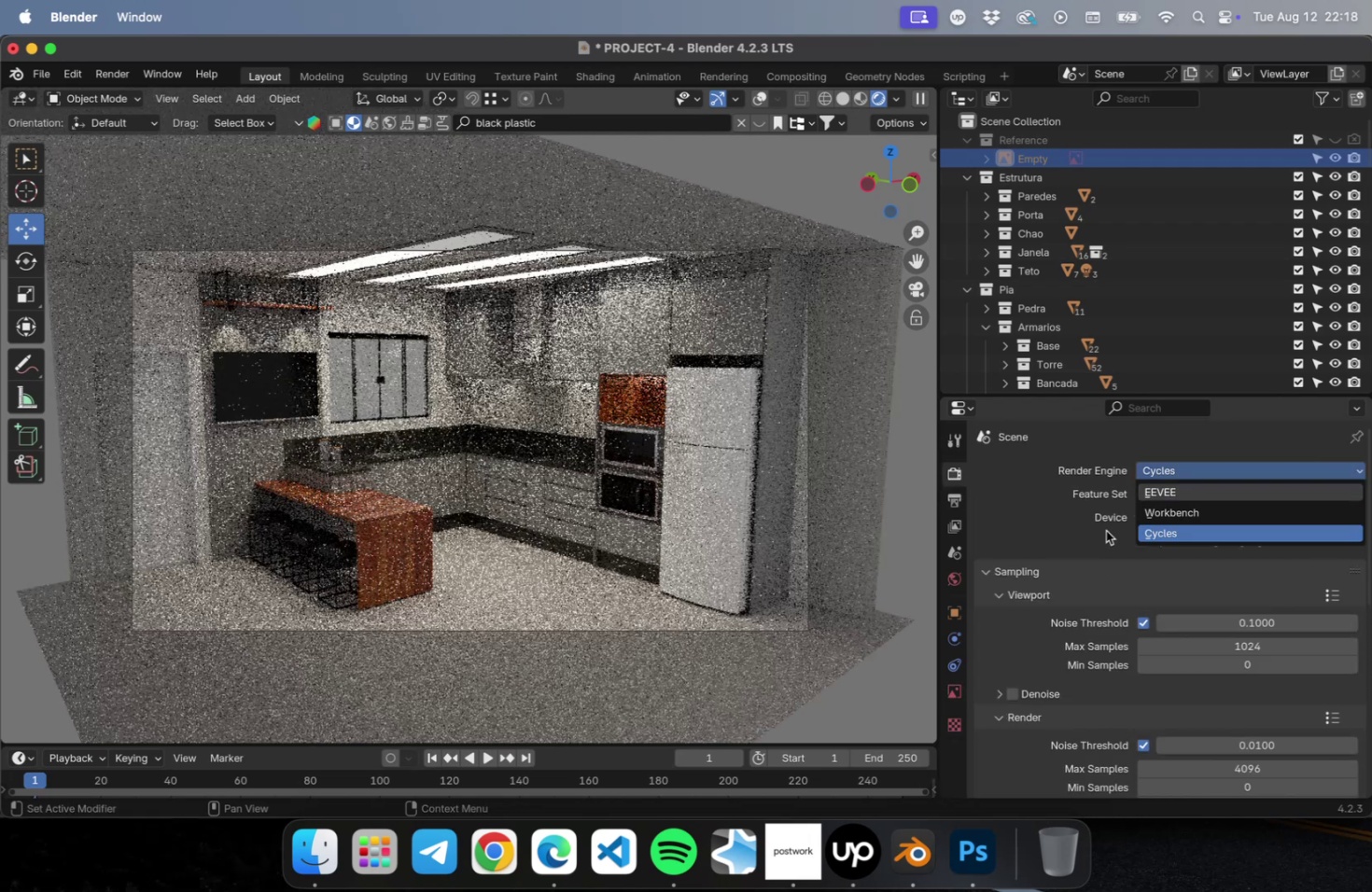 
left_click([918, 100])
 